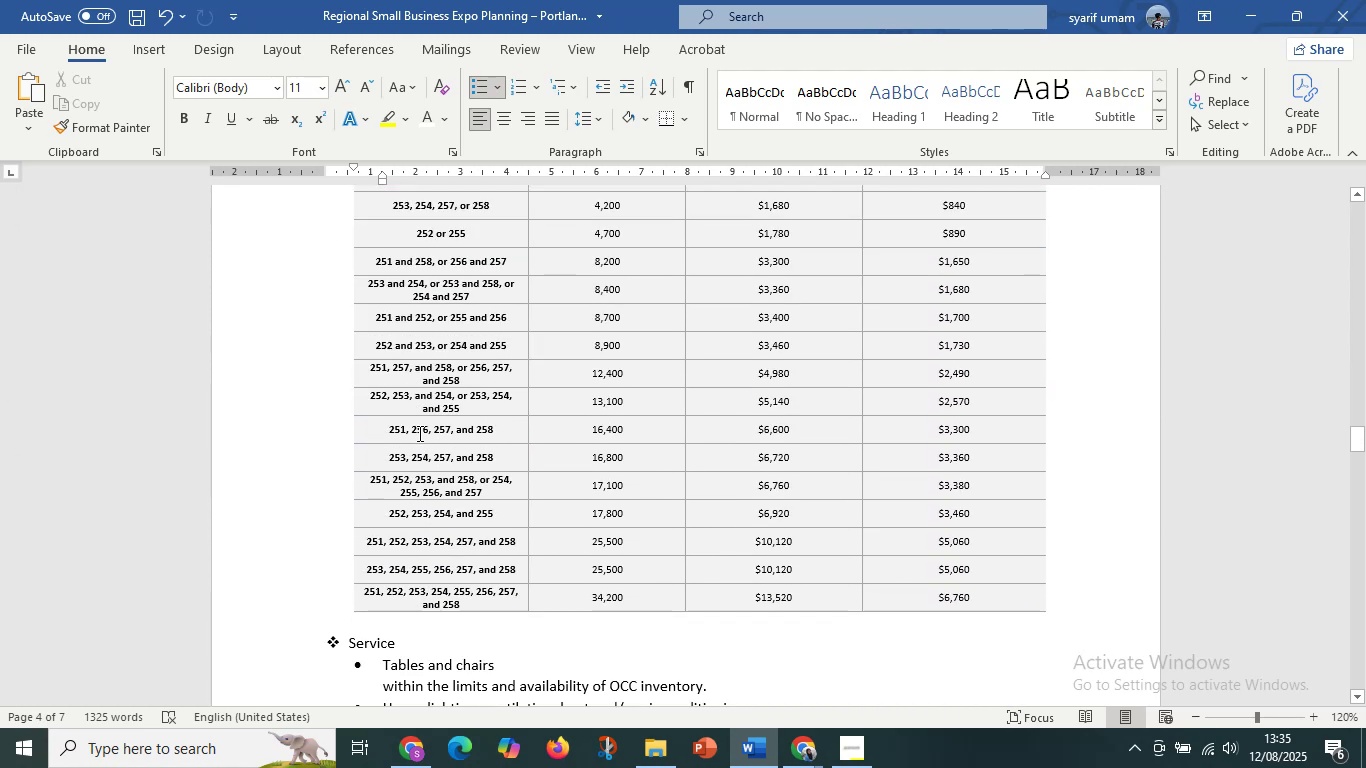 
scroll: coordinate [511, 478], scroll_direction: down, amount: 2.0
 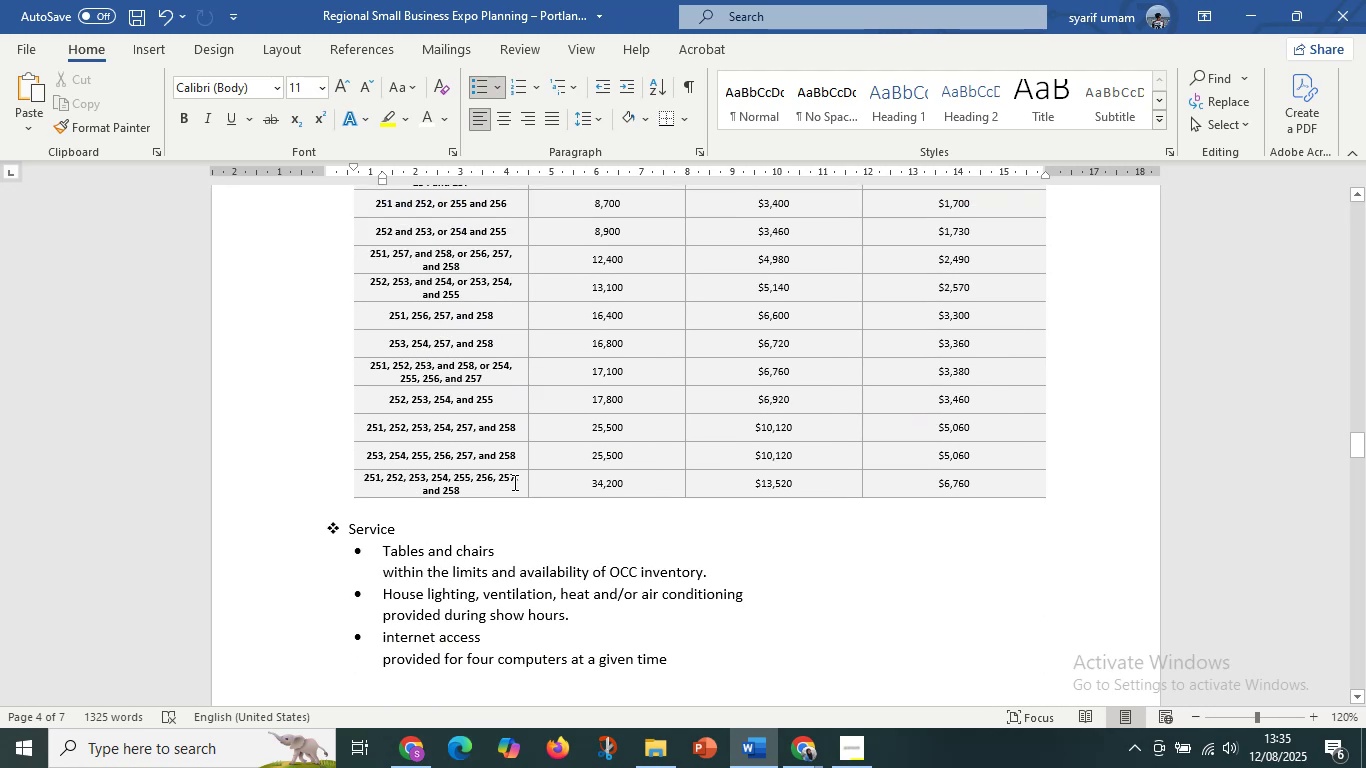 
scroll: coordinate [523, 469], scroll_direction: up, amount: 19.0
 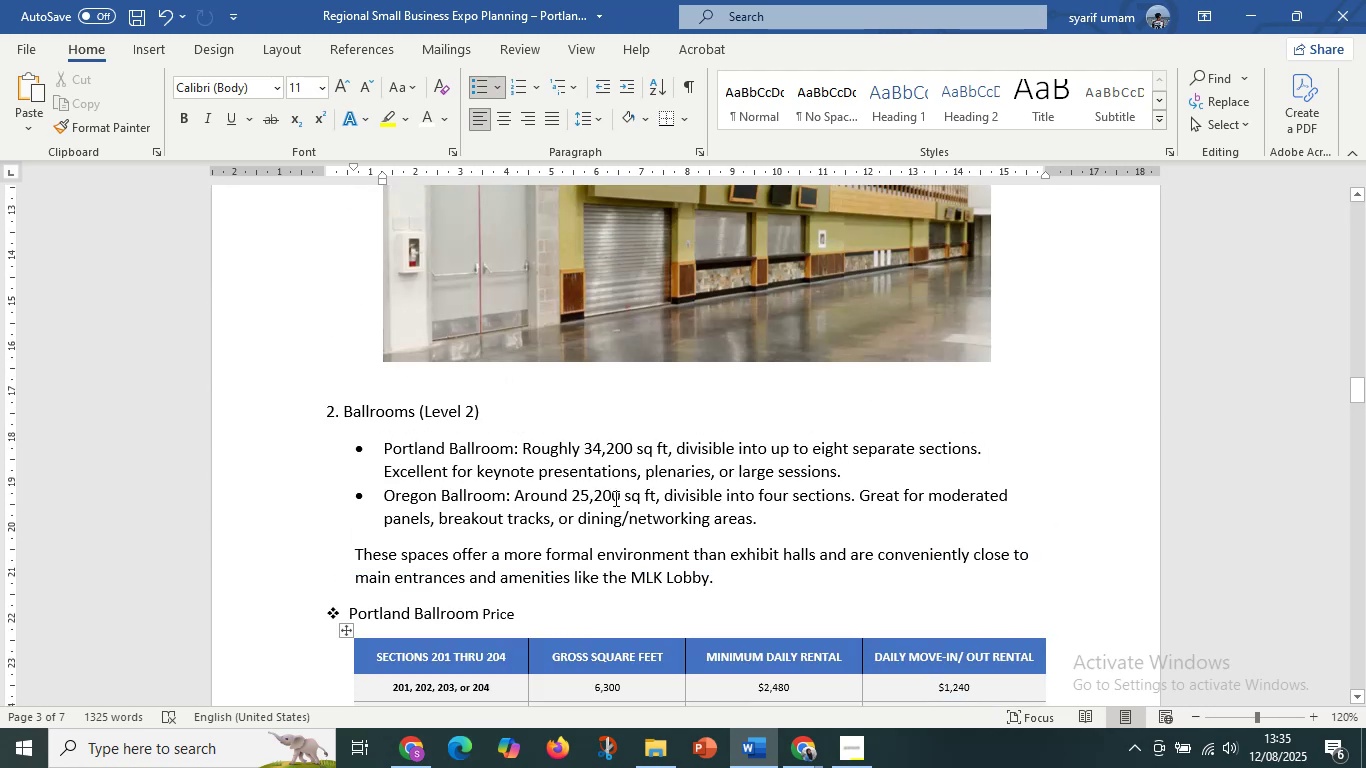 
left_click([655, 480])
 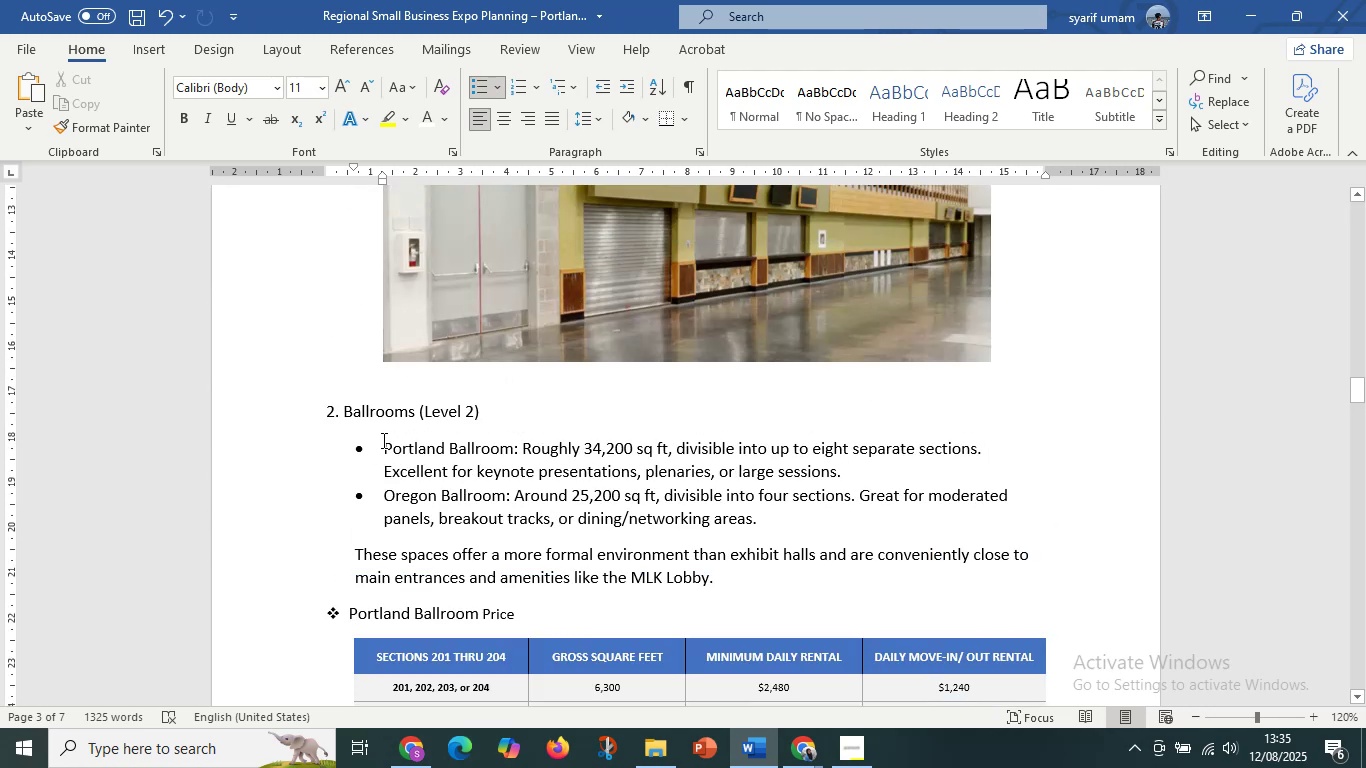 
left_click_drag(start_coordinate=[383, 446], to_coordinate=[497, 441])
 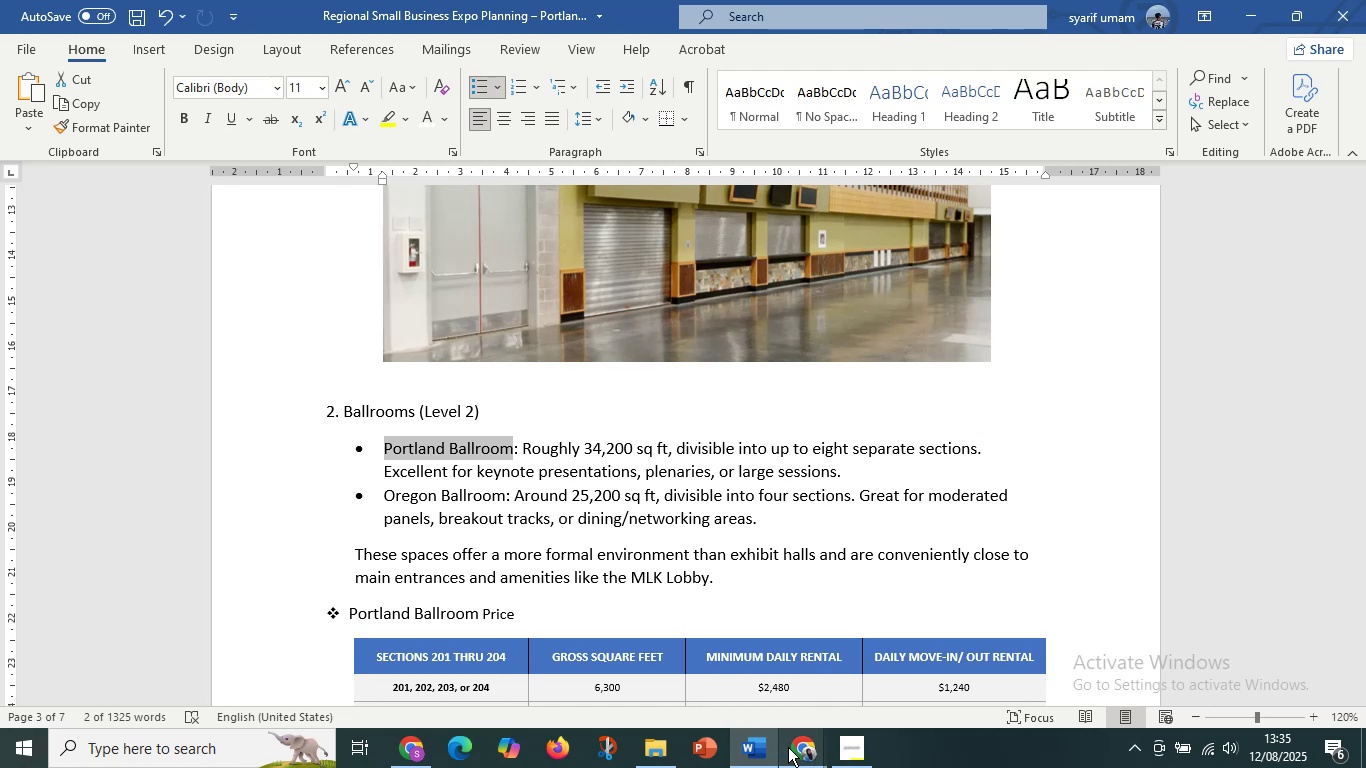 
left_click([795, 748])
 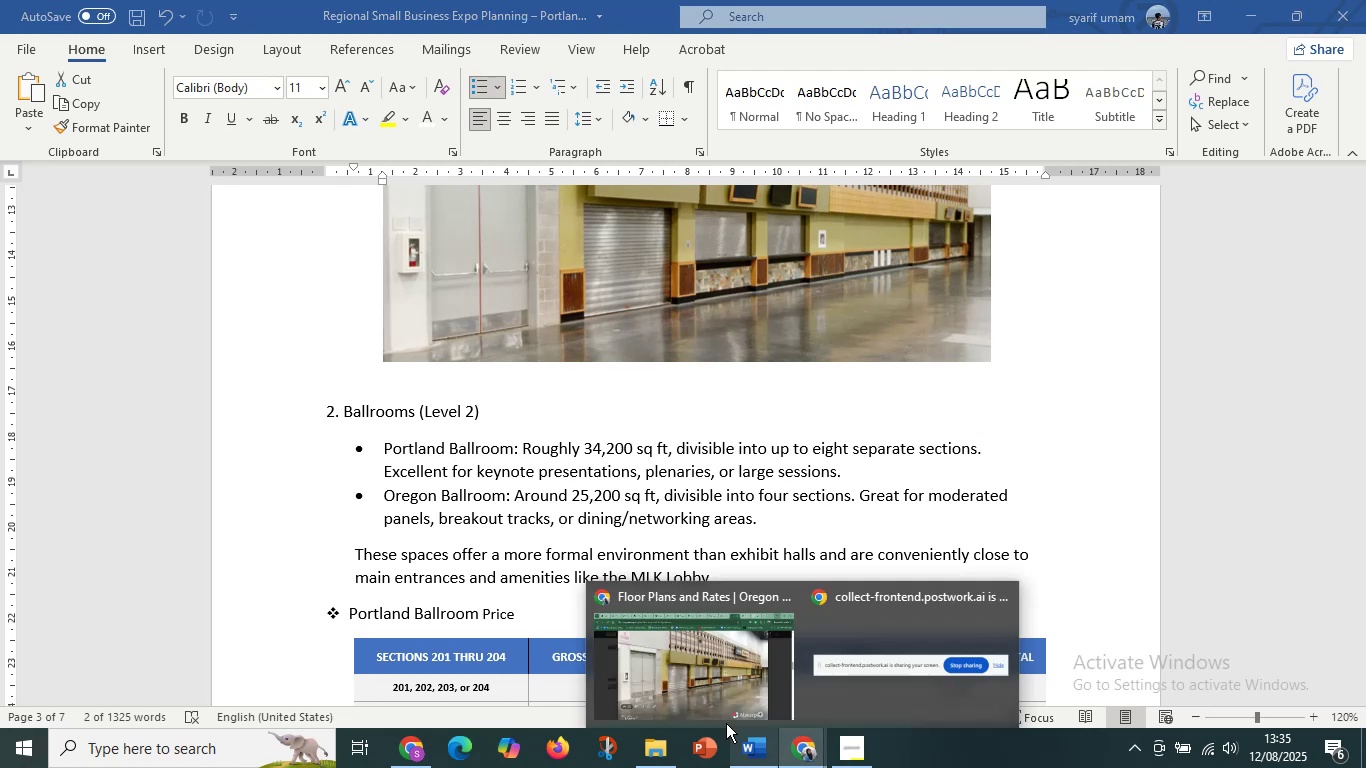 
left_click([681, 694])
 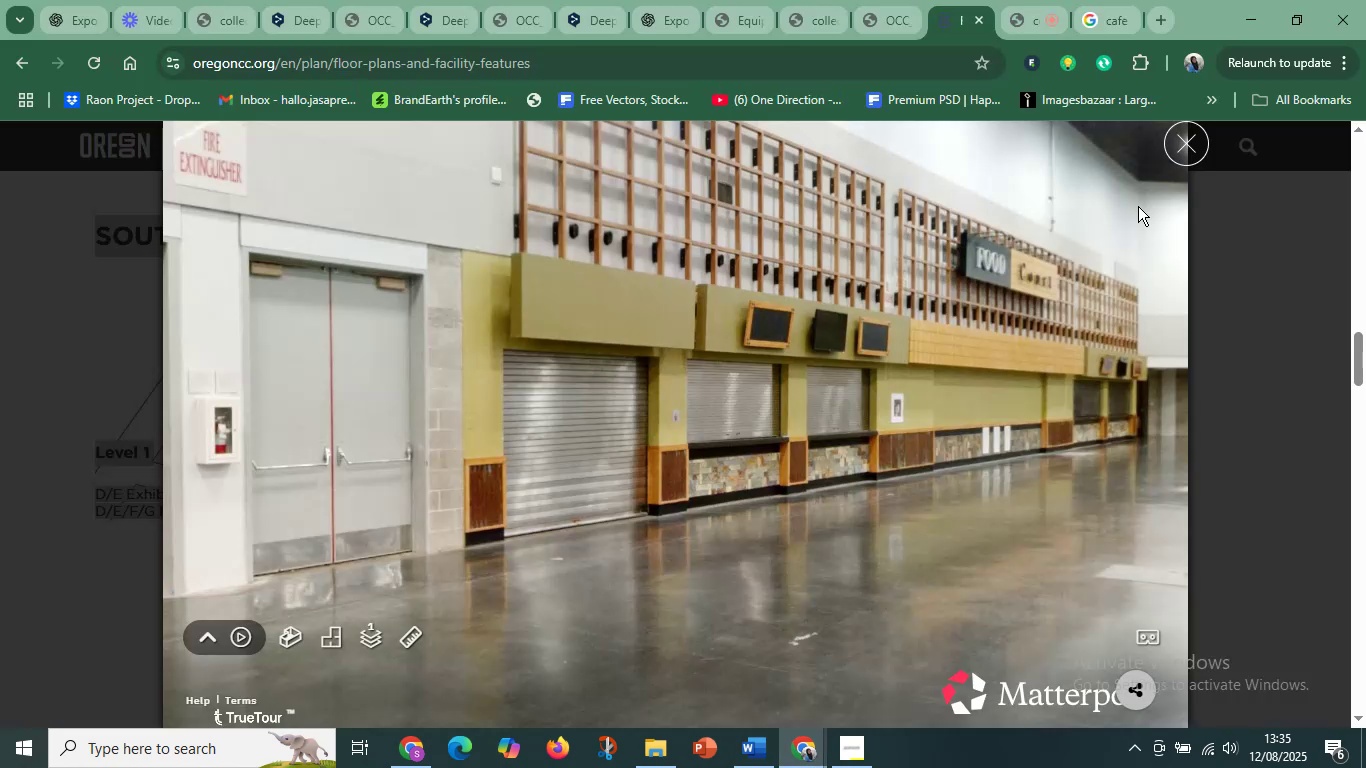 
left_click([1184, 153])
 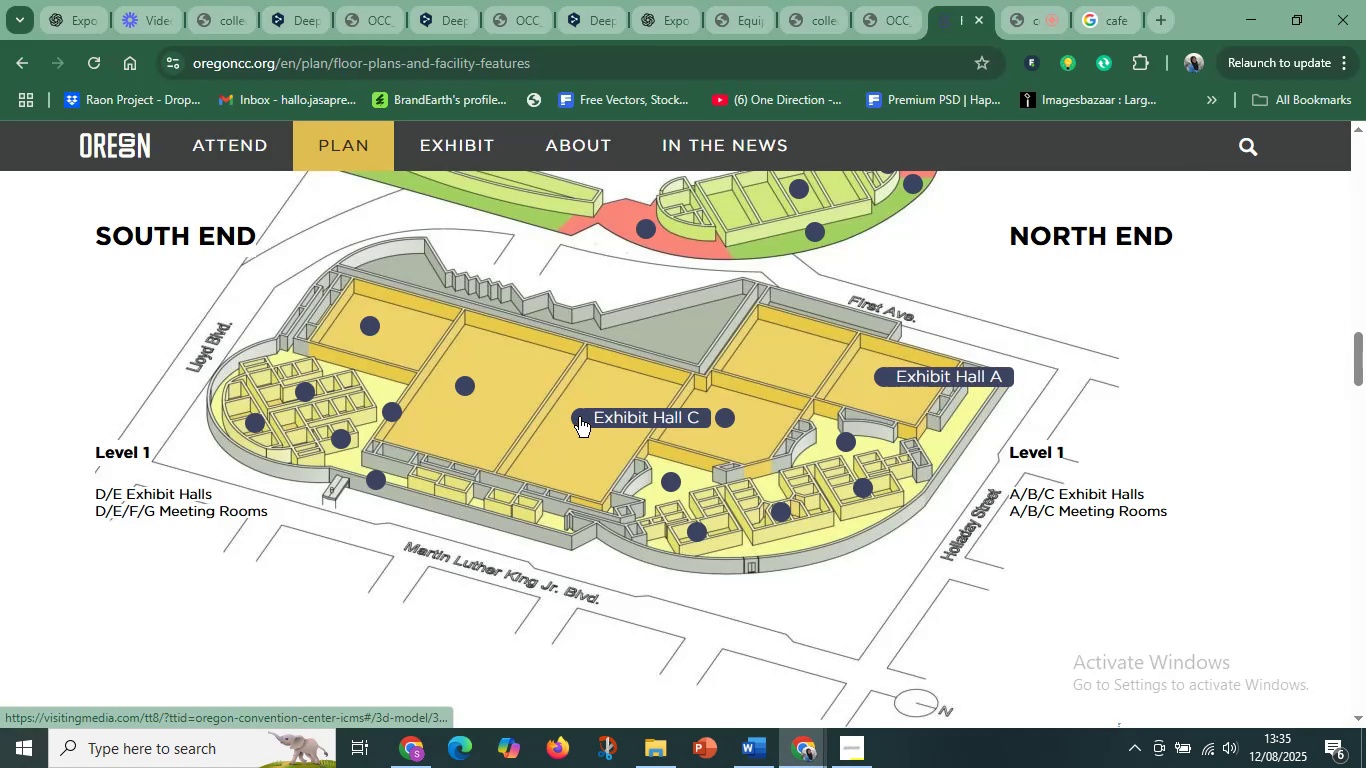 
mouse_move([725, 418])
 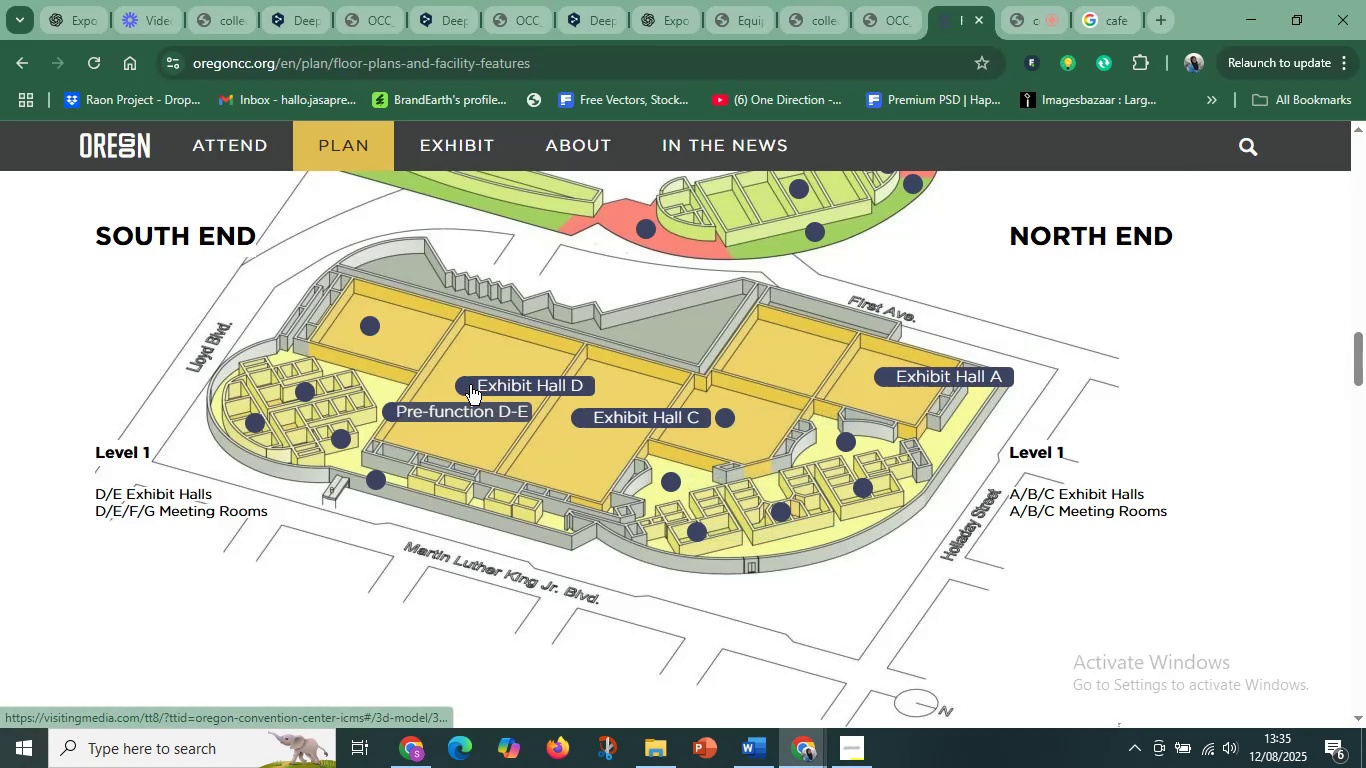 
wait(8.21)
 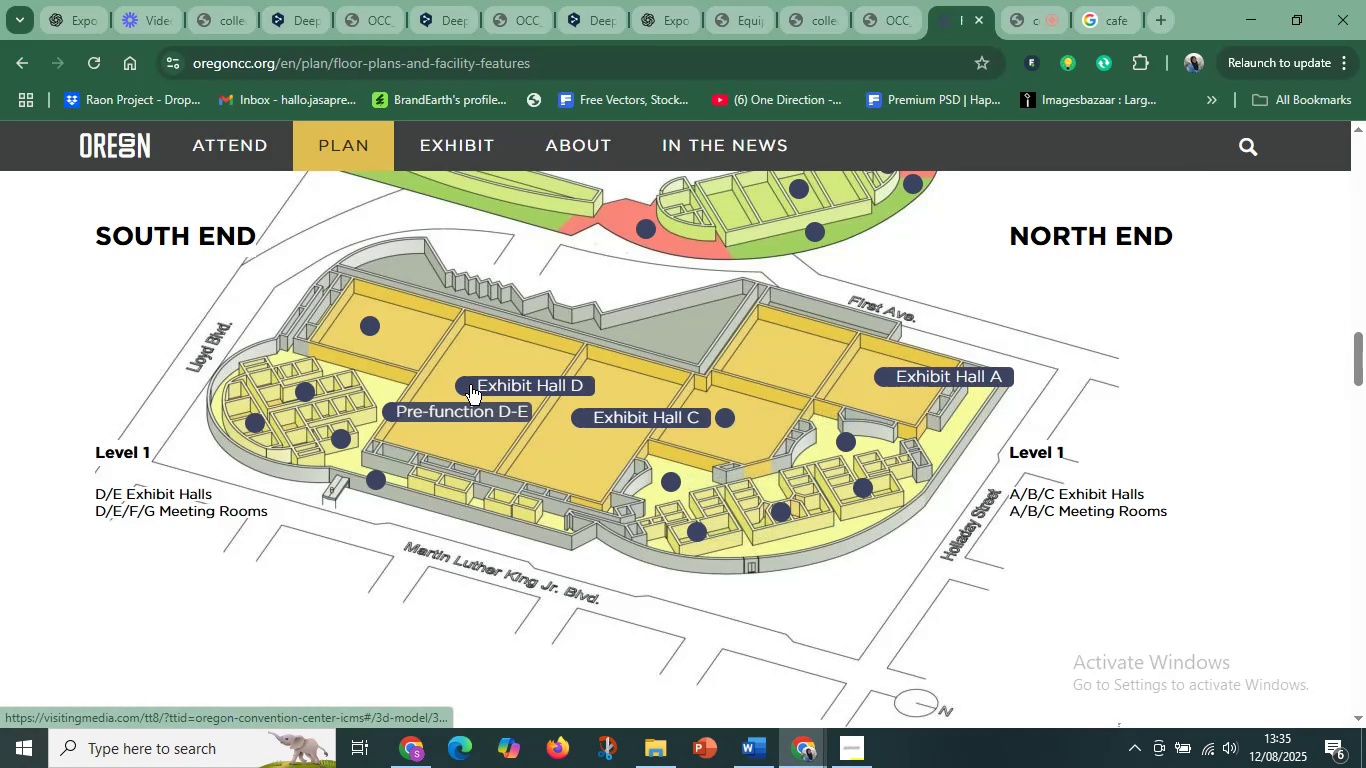 
left_click([256, 418])
 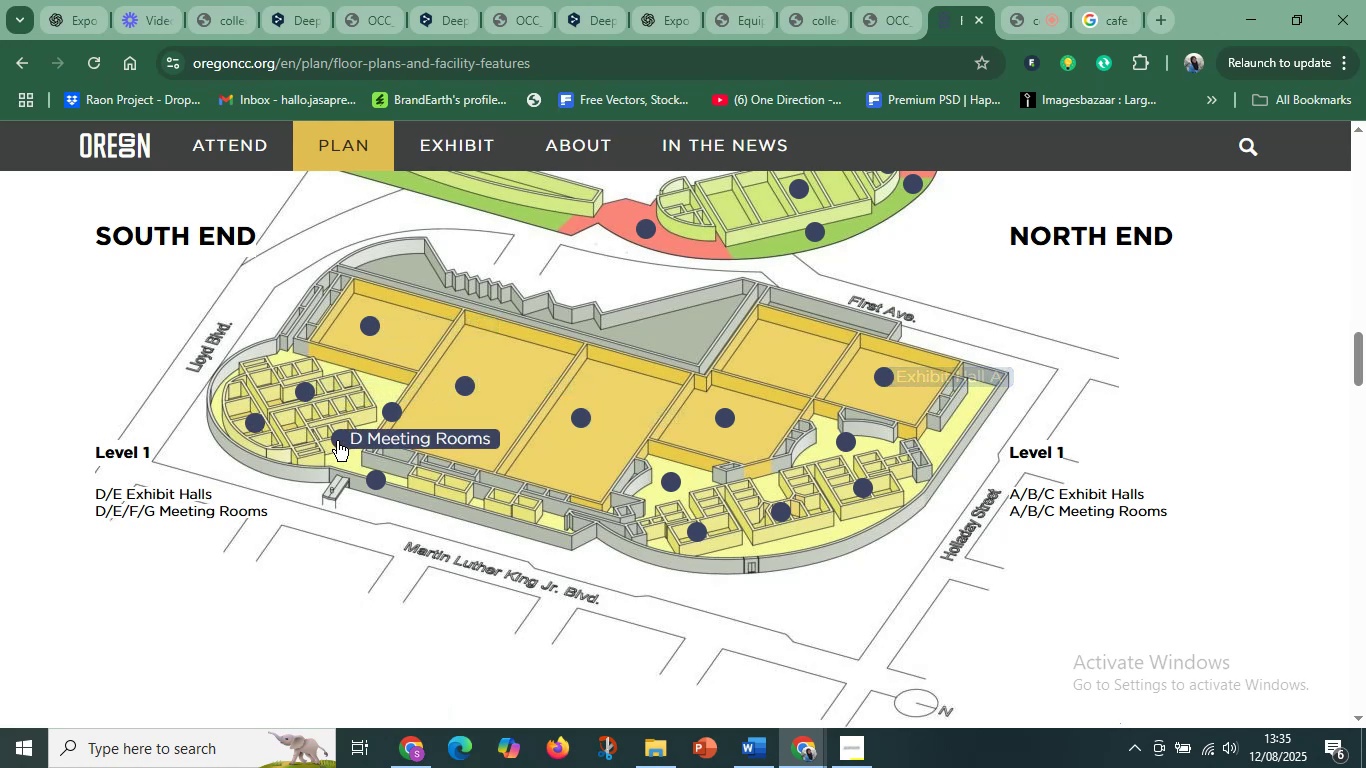 
mouse_move([380, 472])
 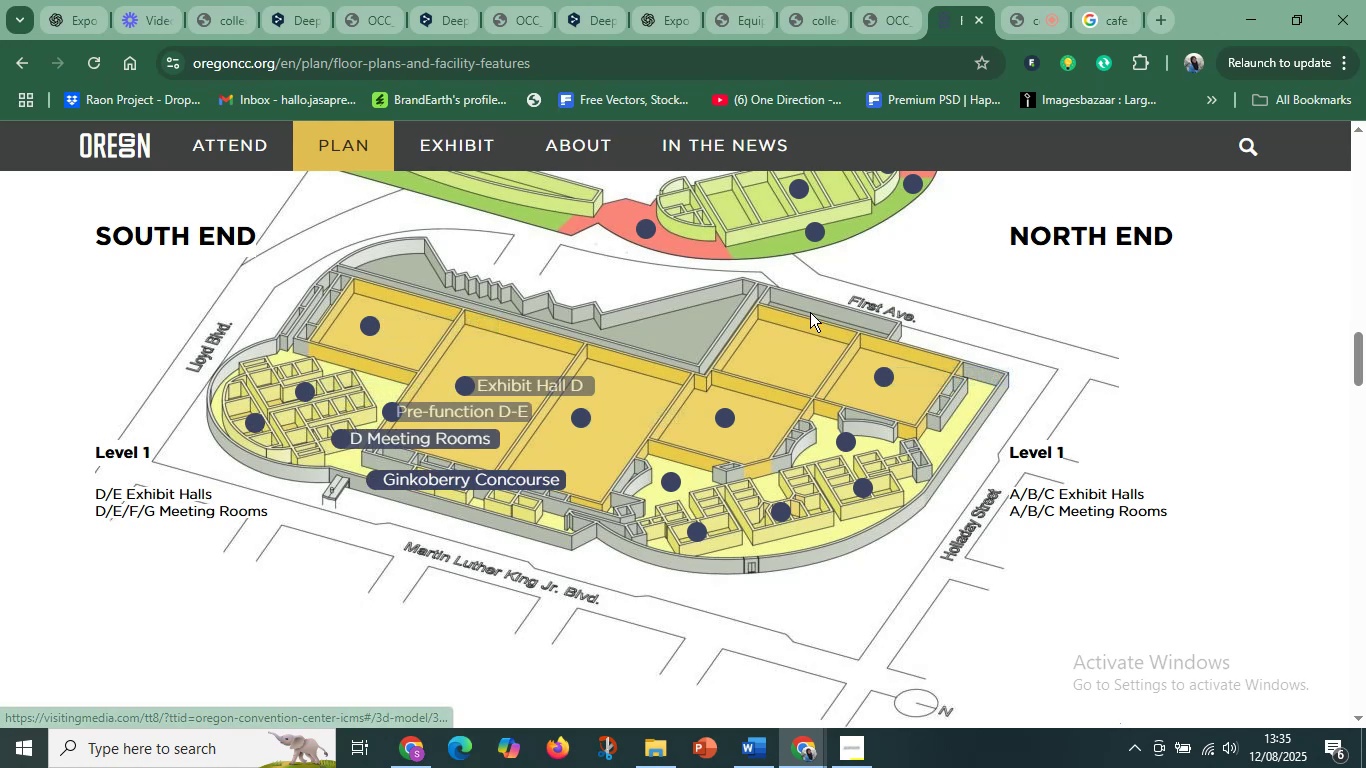 
left_click_drag(start_coordinate=[742, 301], to_coordinate=[782, 511])
 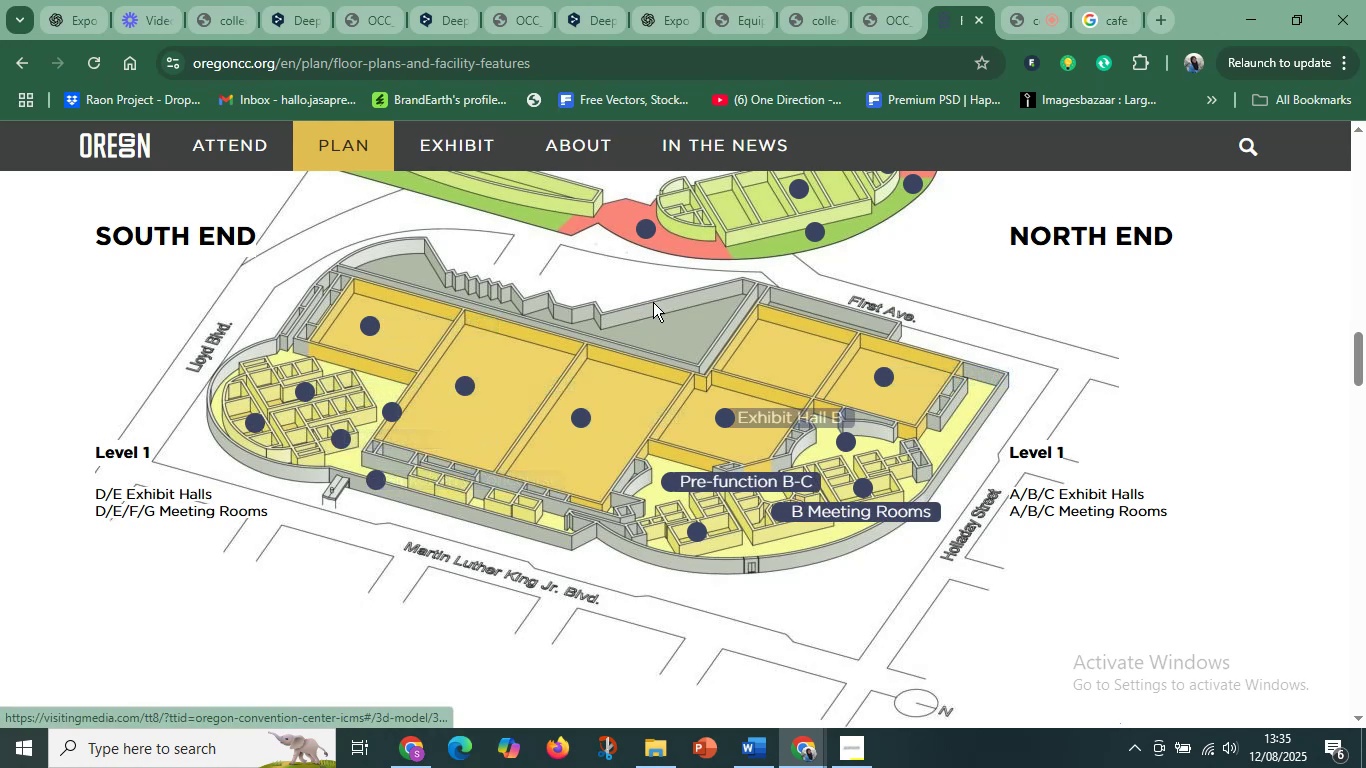 
left_click_drag(start_coordinate=[651, 289], to_coordinate=[699, 466])
 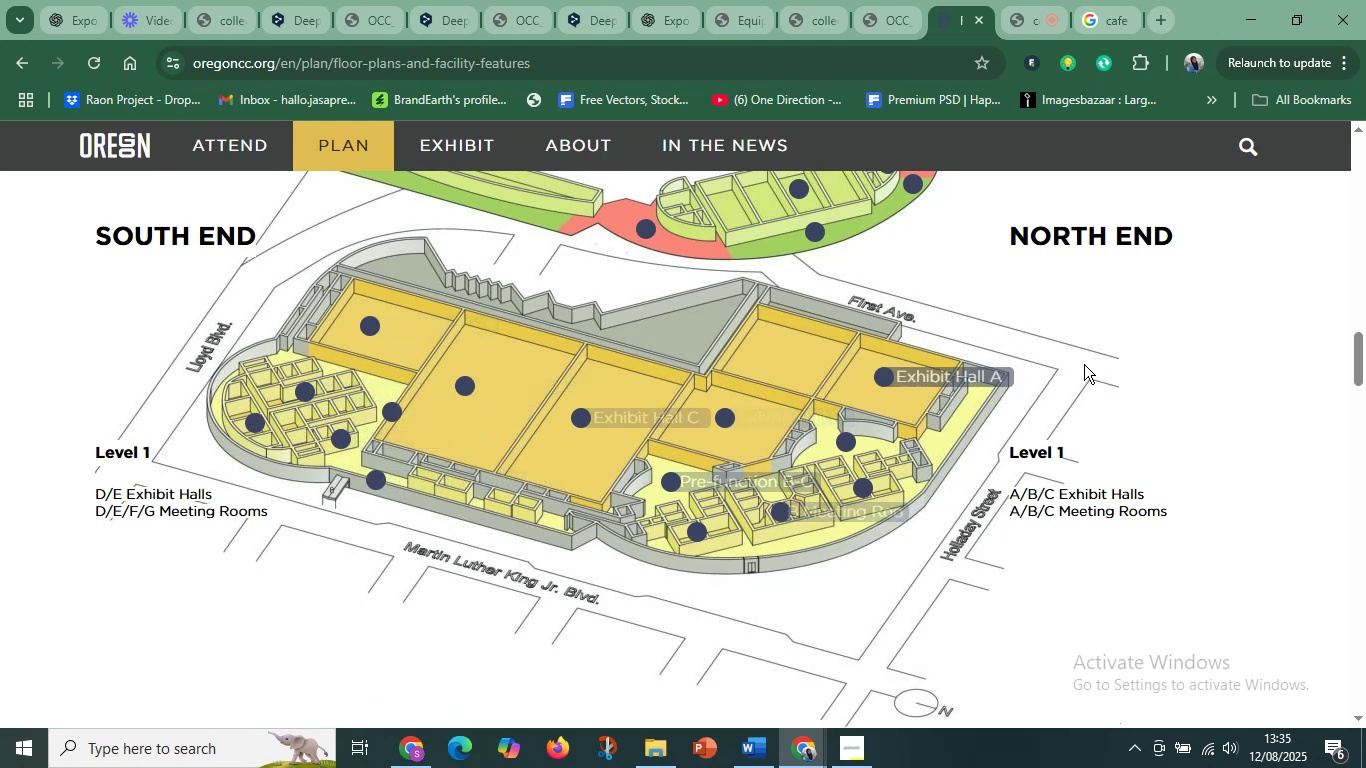 
scroll: coordinate [1081, 371], scroll_direction: up, amount: 3.0
 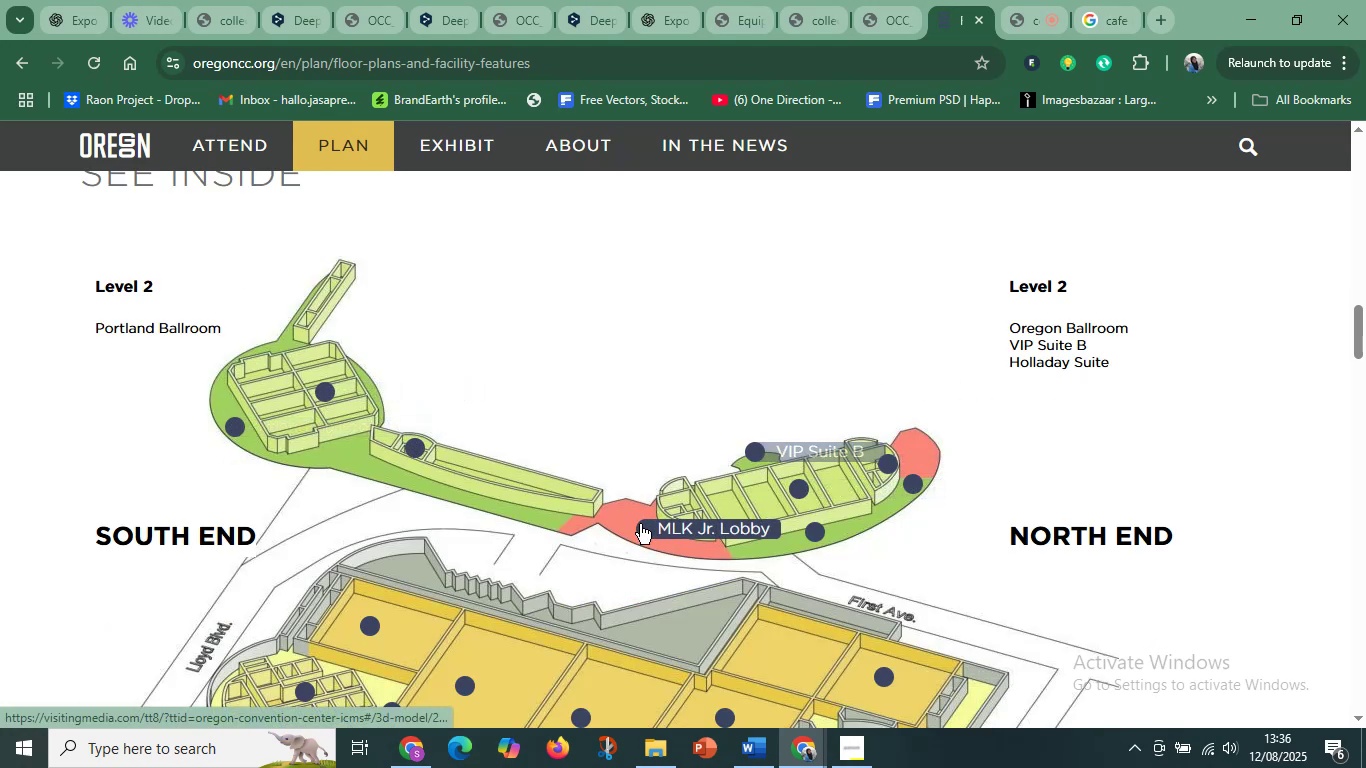 
wait(13.05)
 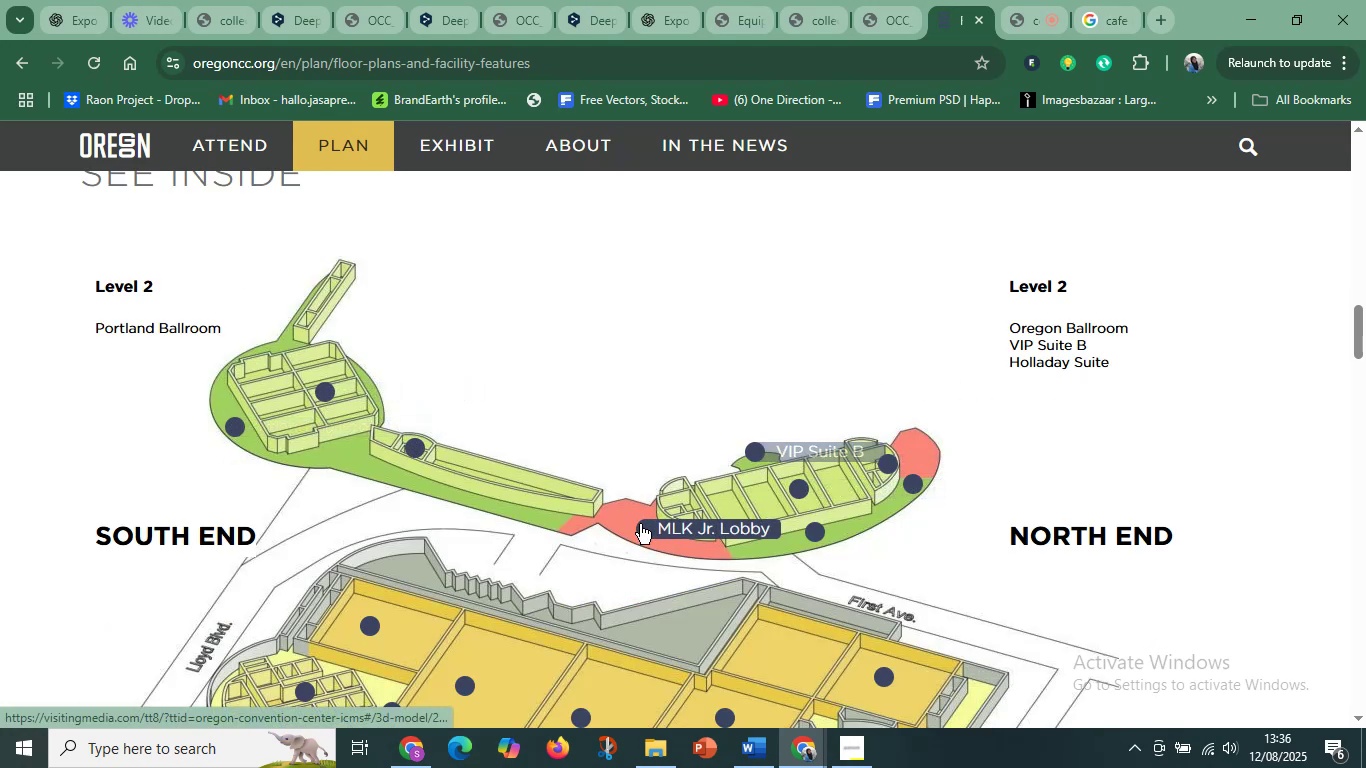 
left_click([769, 749])
 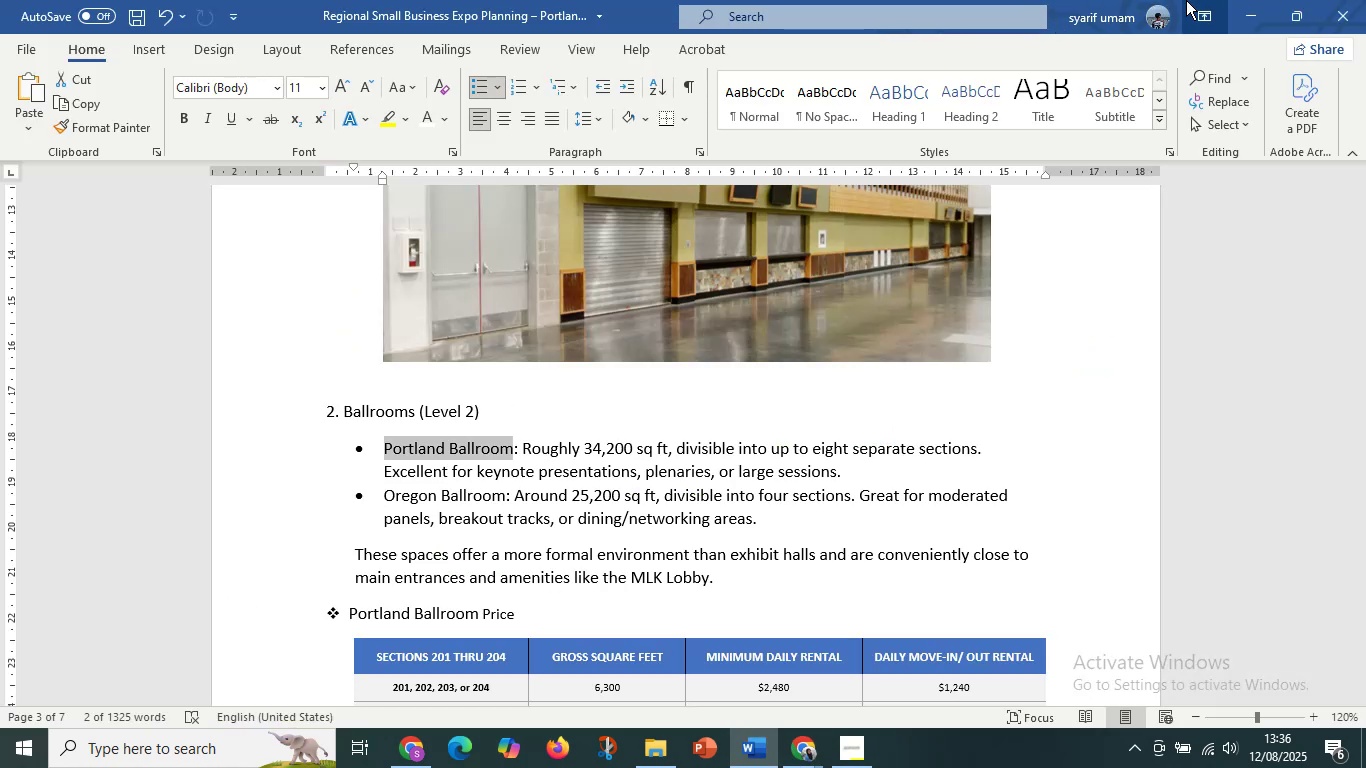 
left_click([1241, 4])
 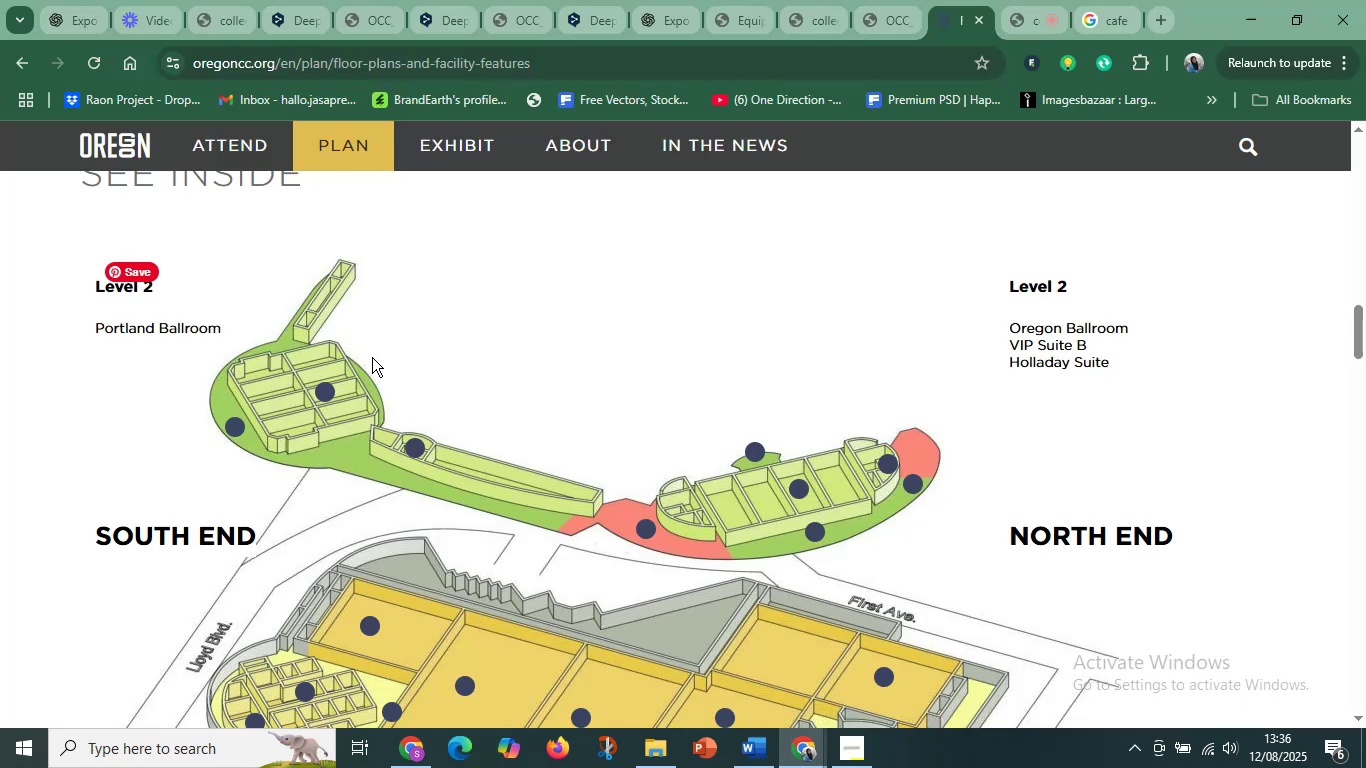 
mouse_move([381, 430])
 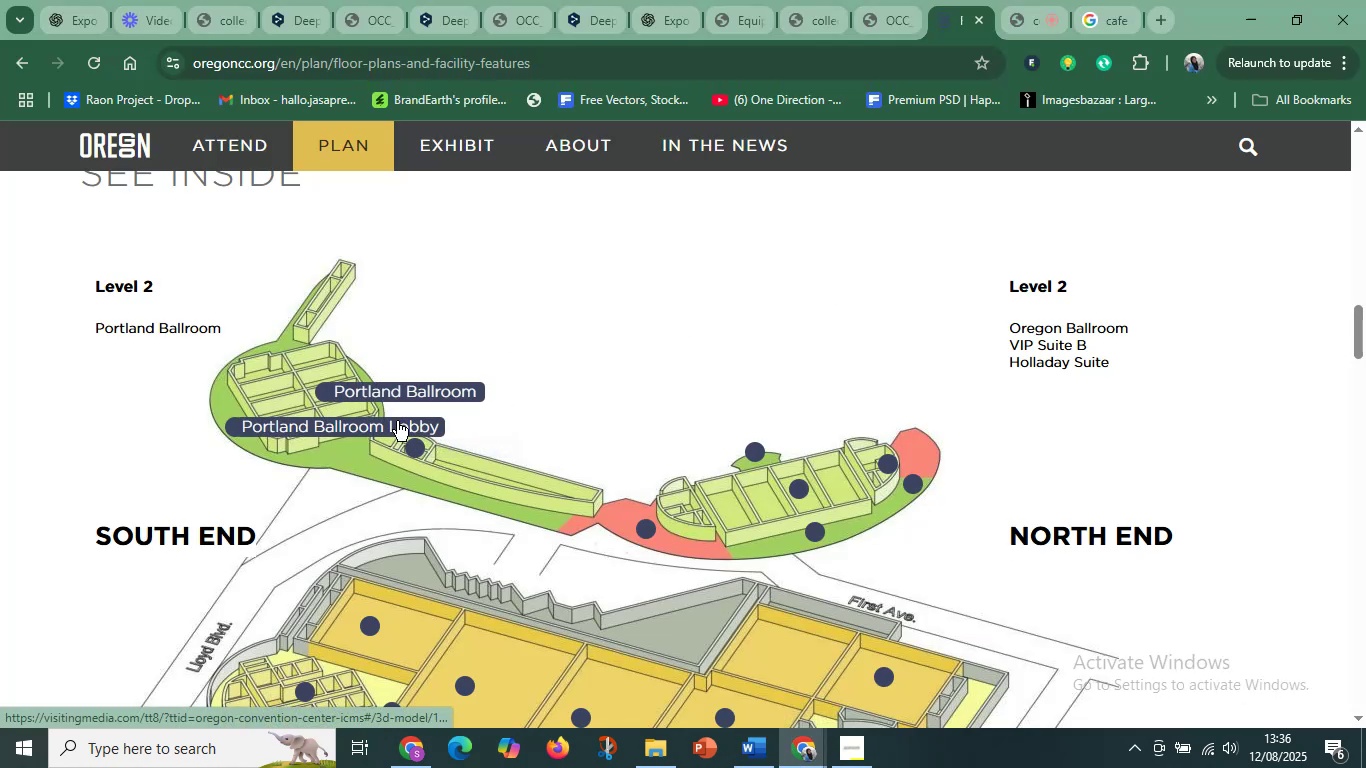 
left_click([406, 445])
 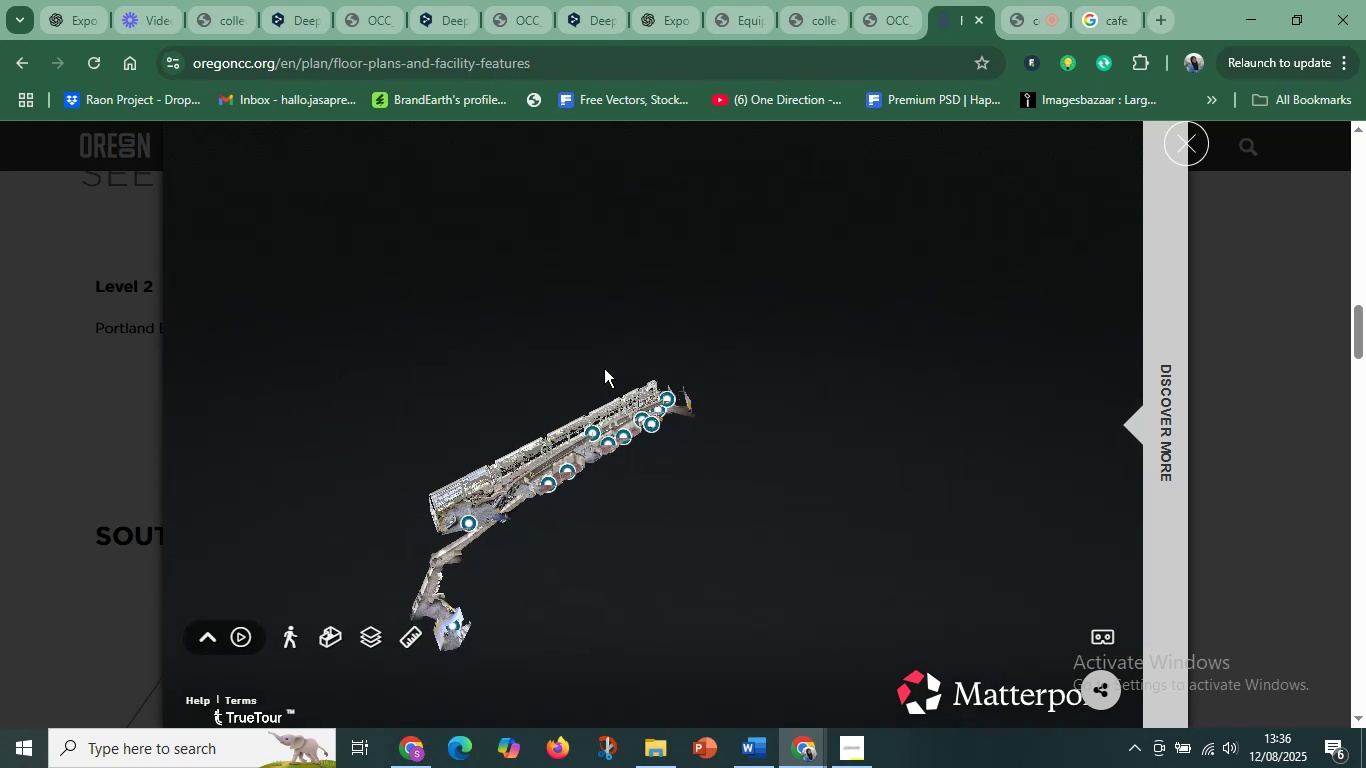 
wait(18.75)
 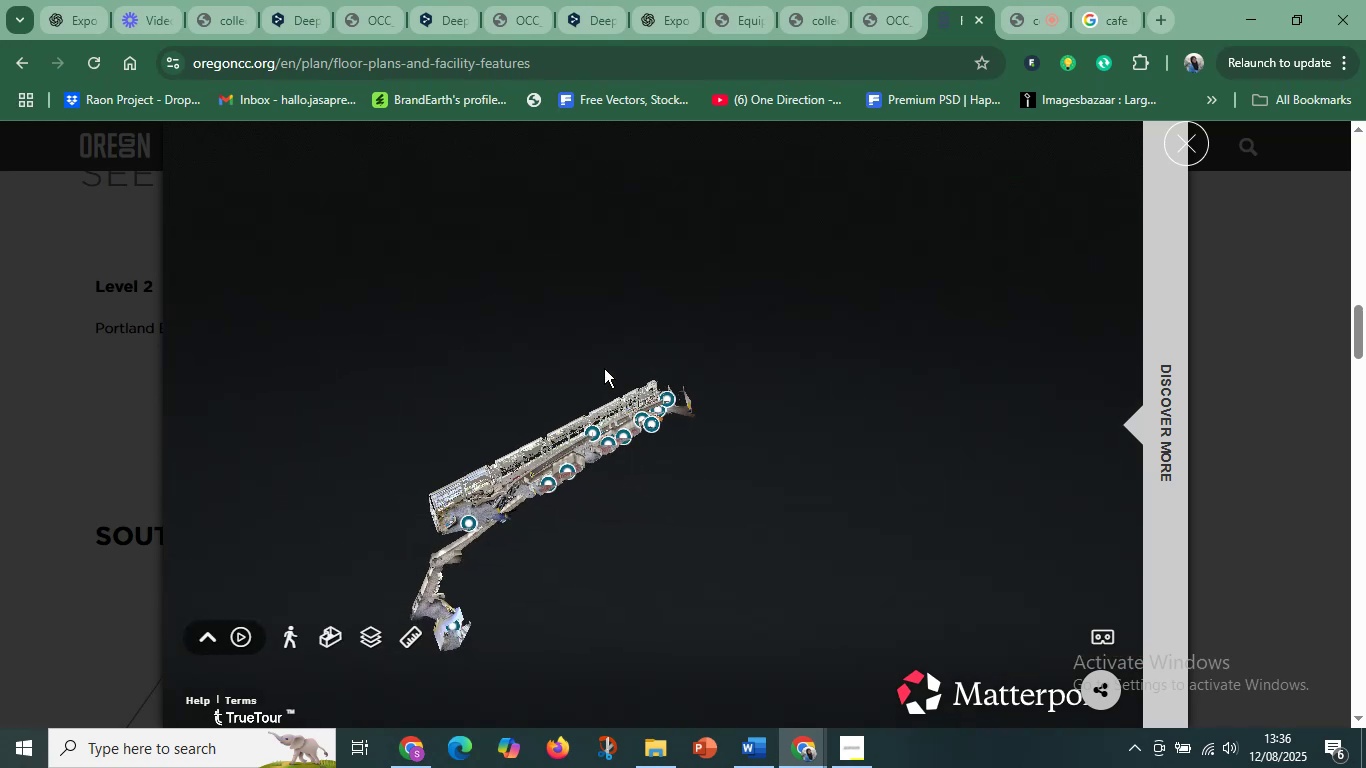 
left_click_drag(start_coordinate=[320, 457], to_coordinate=[747, 409])
 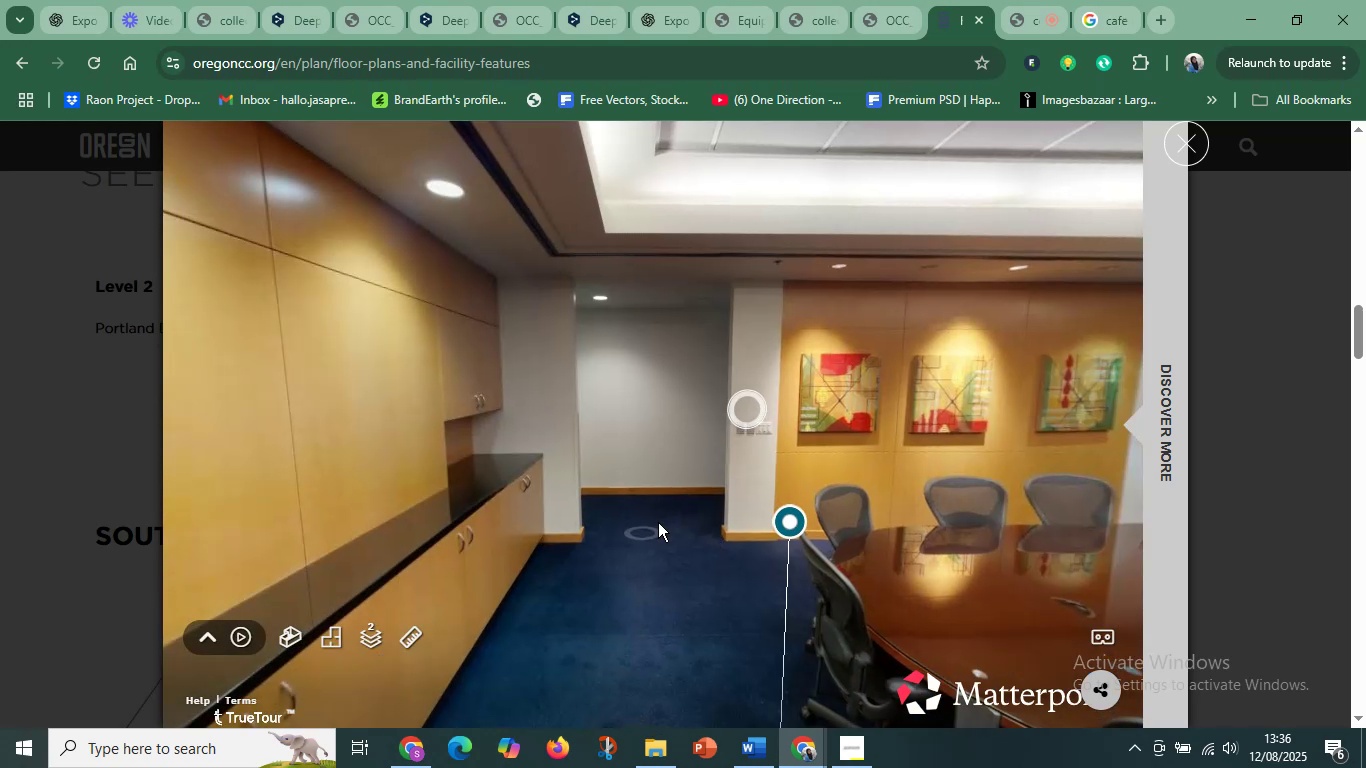 
left_click([647, 530])
 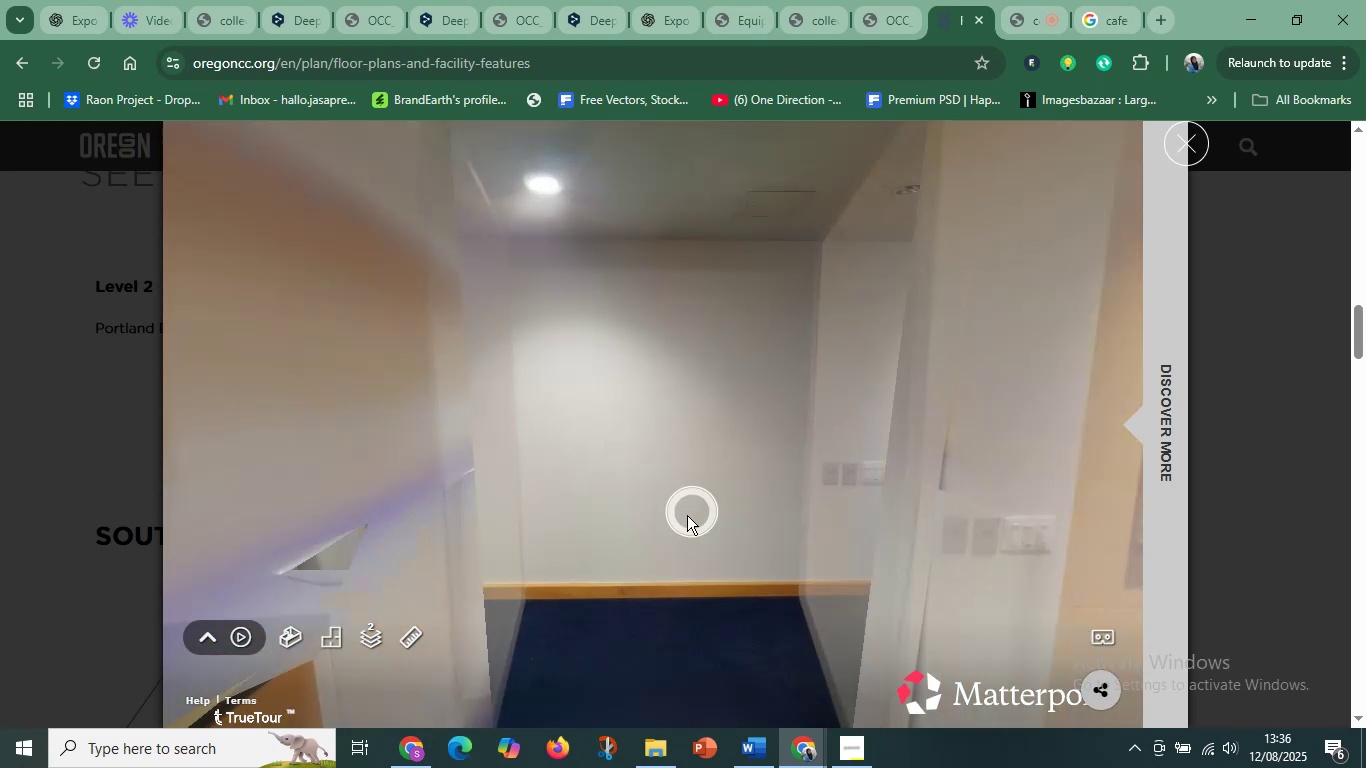 
left_click_drag(start_coordinate=[615, 576], to_coordinate=[306, 537])
 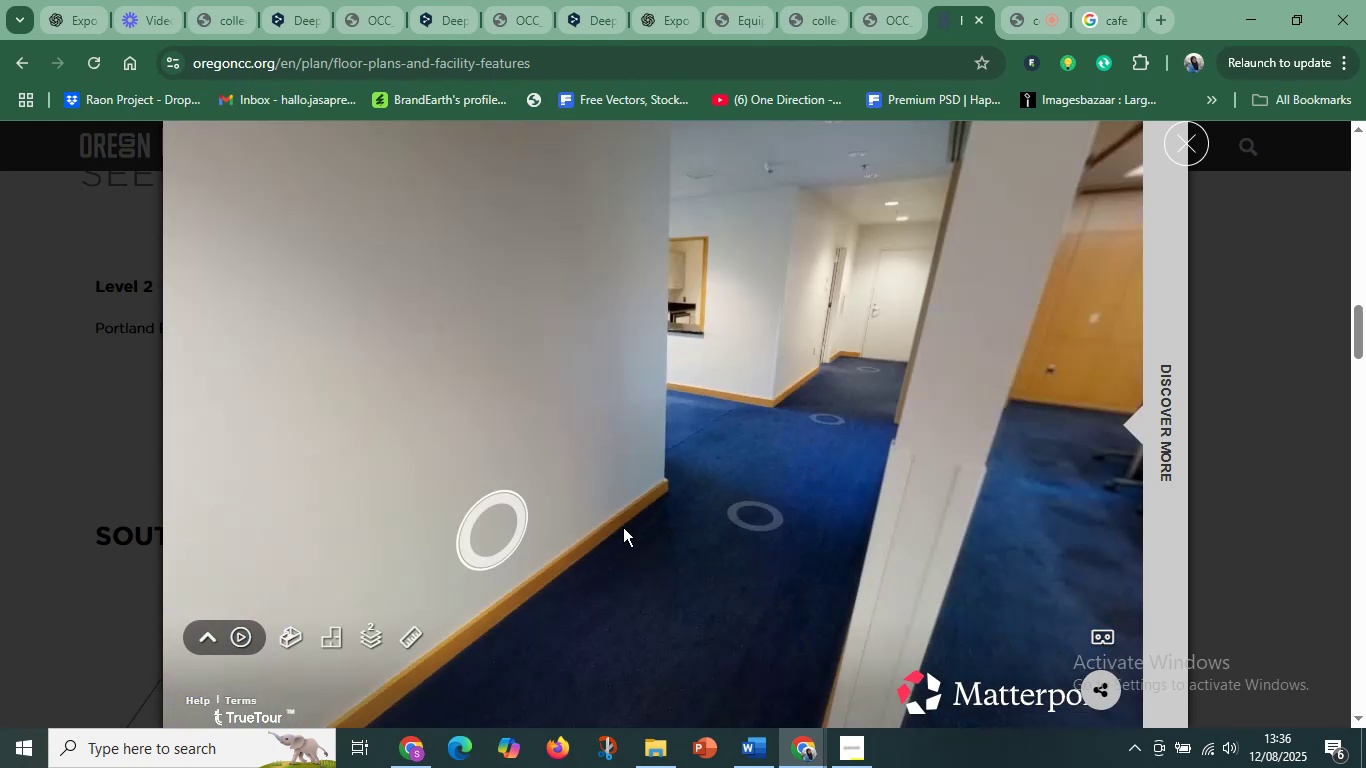 
left_click([728, 448])
 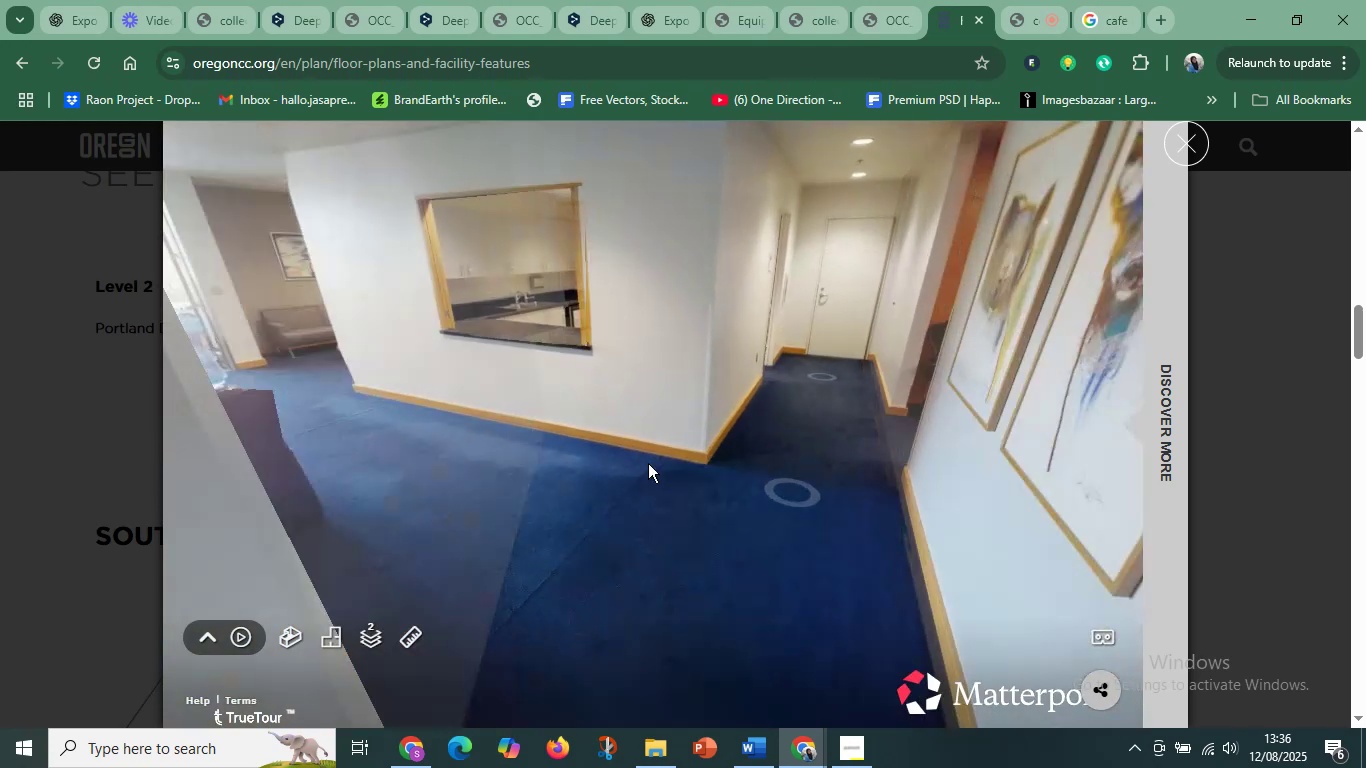 
left_click_drag(start_coordinate=[412, 462], to_coordinate=[442, 445])
 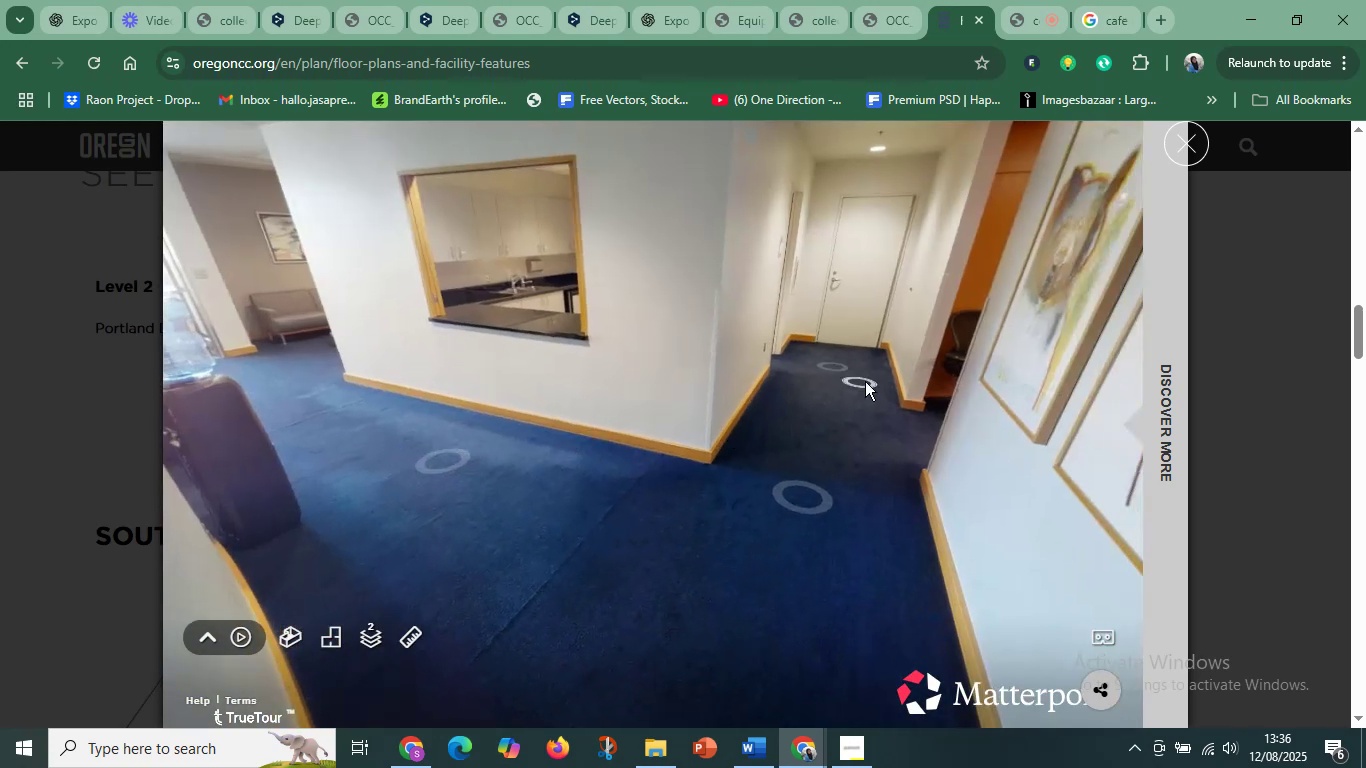 
left_click([865, 381])
 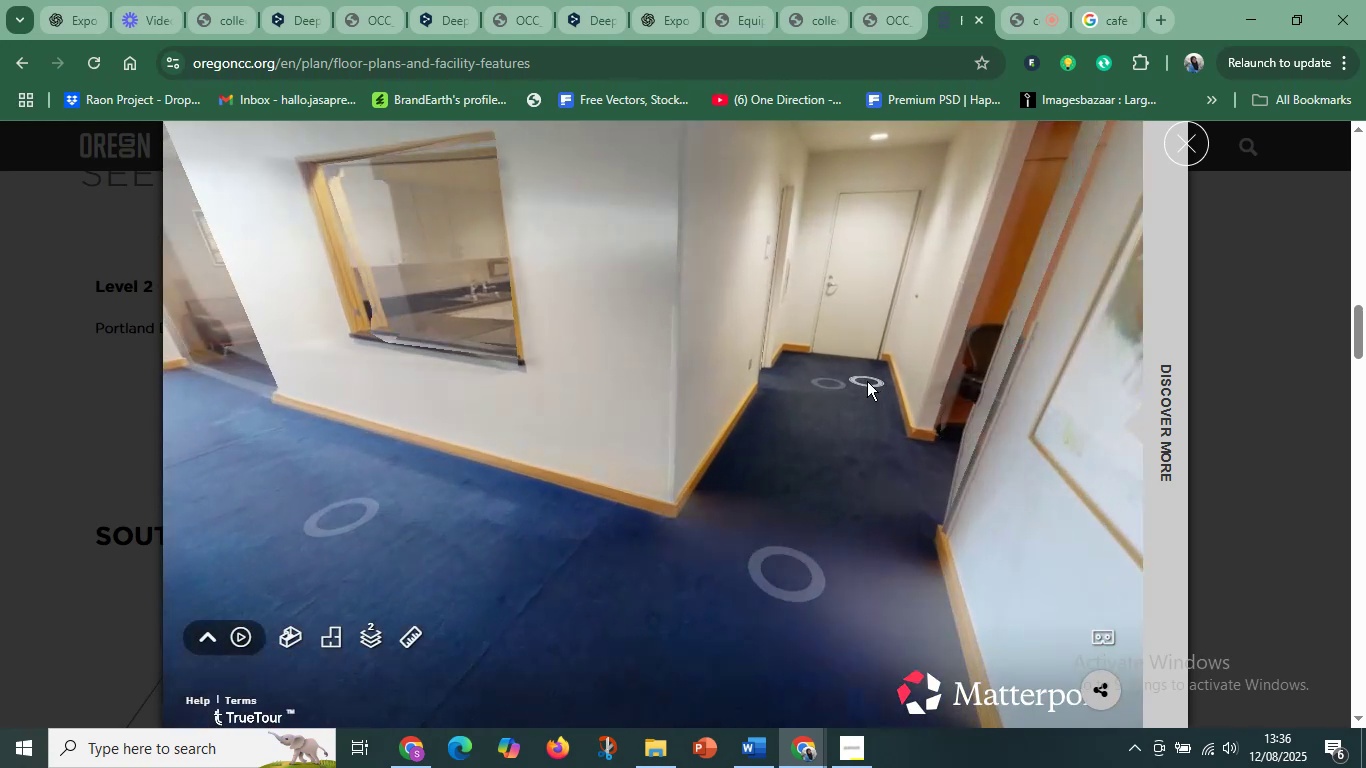 
left_click_drag(start_coordinate=[892, 386], to_coordinate=[513, 392])
 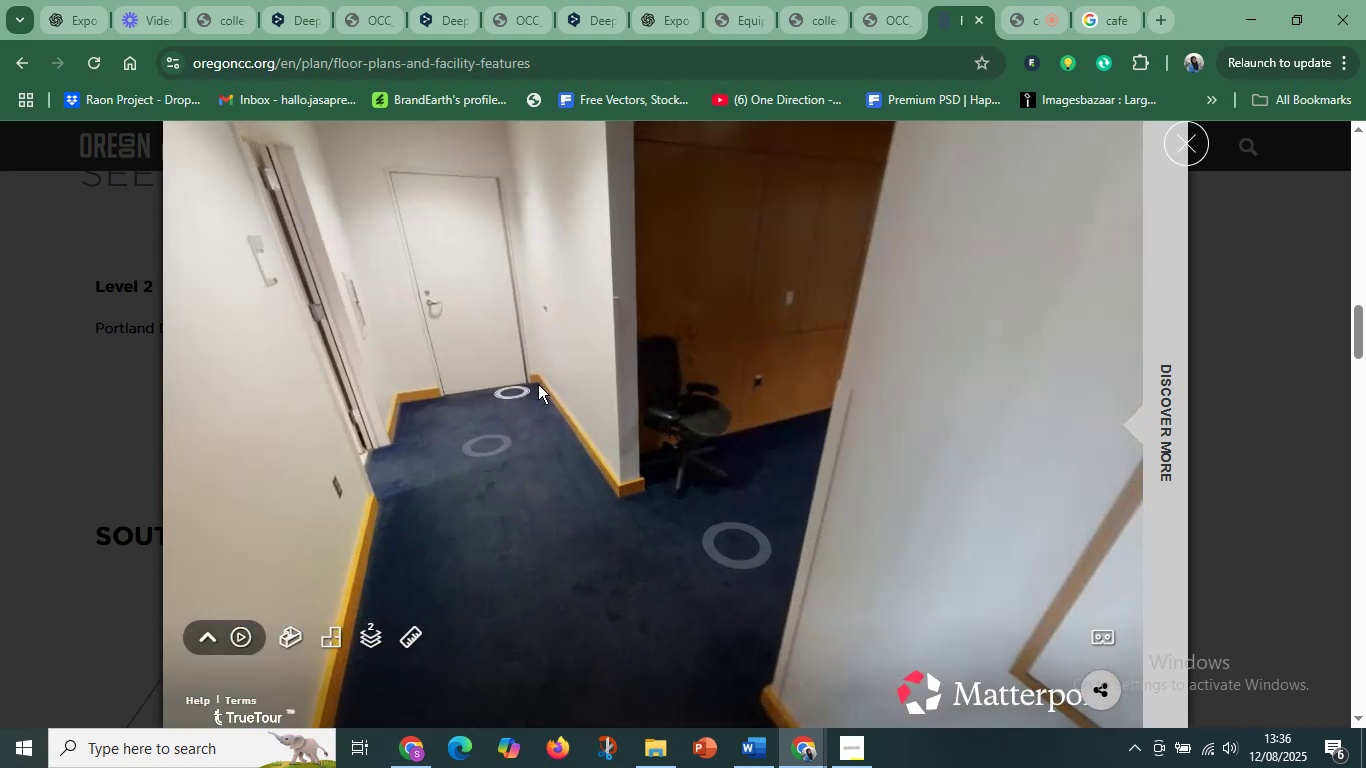 
left_click_drag(start_coordinate=[695, 387], to_coordinate=[806, 561])
 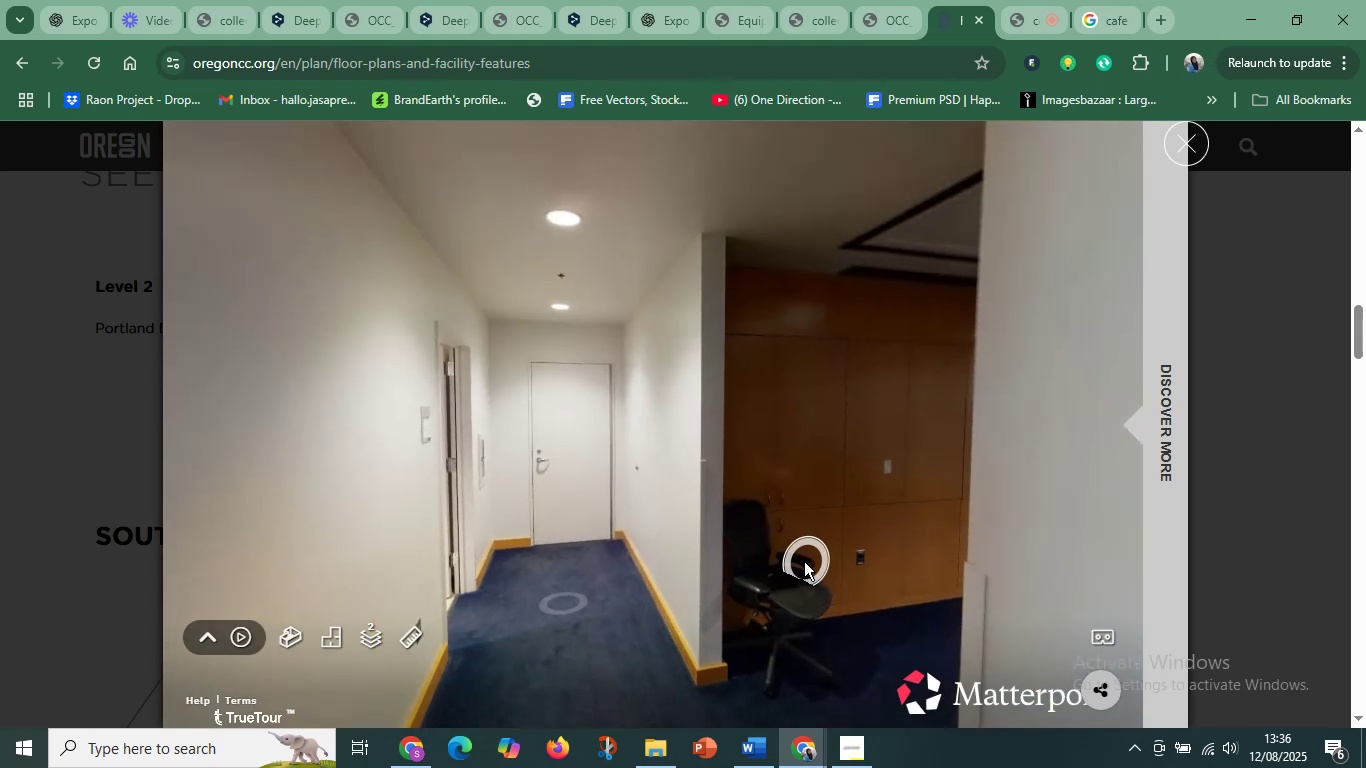 
left_click([598, 557])
 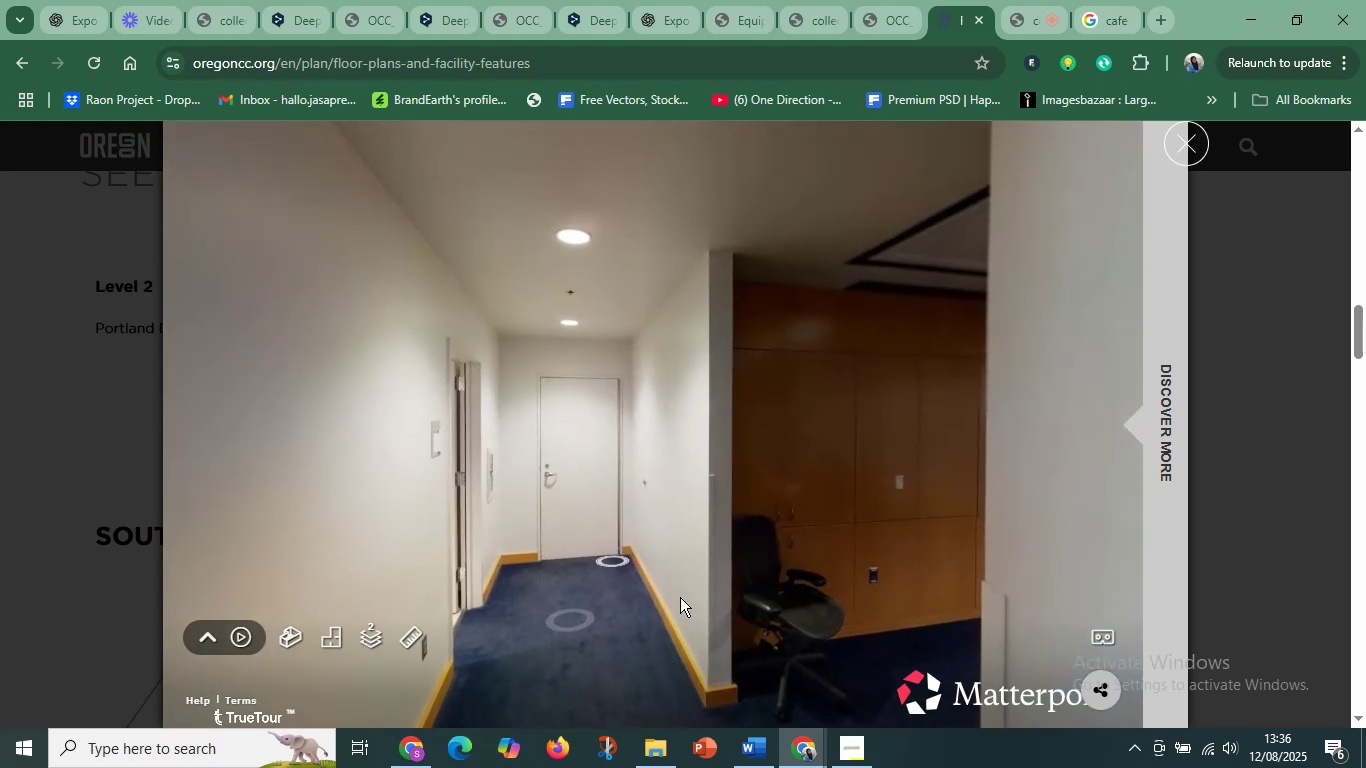 
left_click_drag(start_coordinate=[833, 623], to_coordinate=[430, 605])
 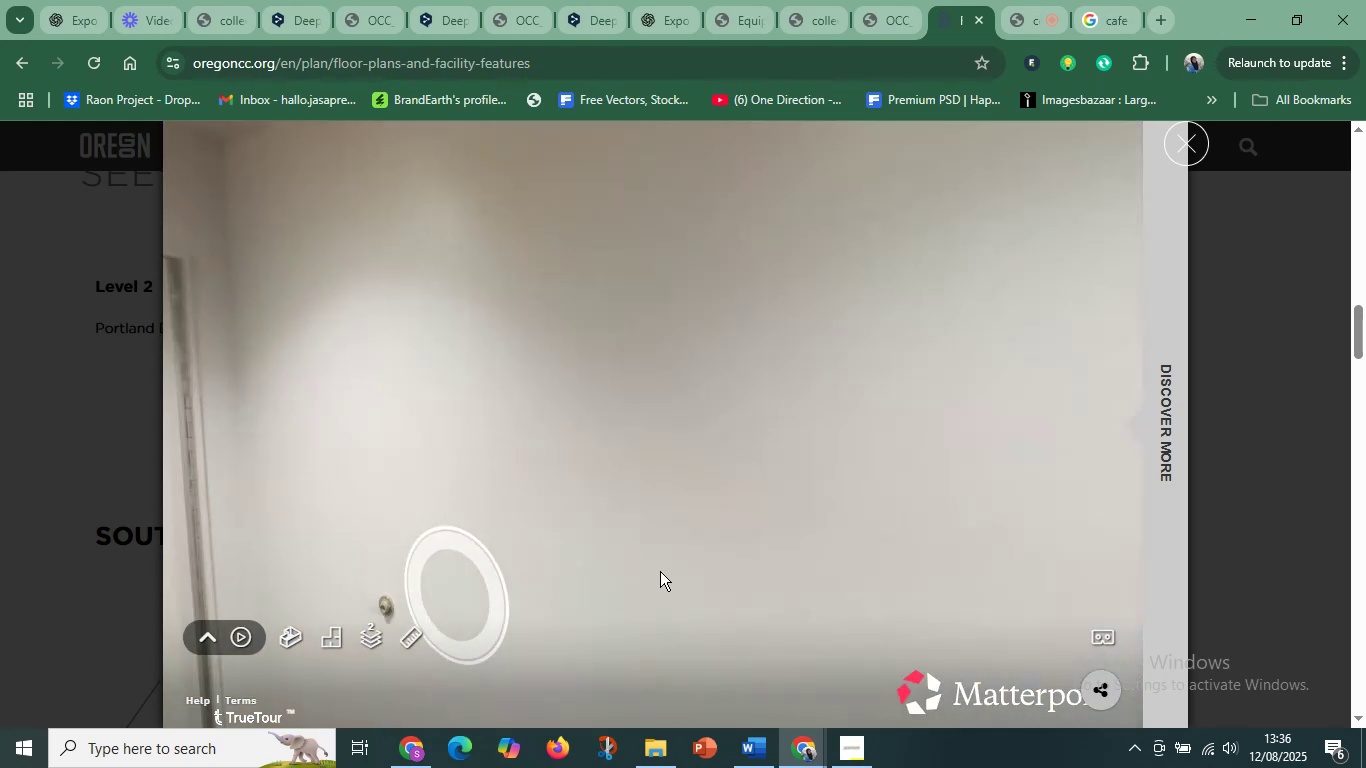 
left_click_drag(start_coordinate=[885, 540], to_coordinate=[396, 615])
 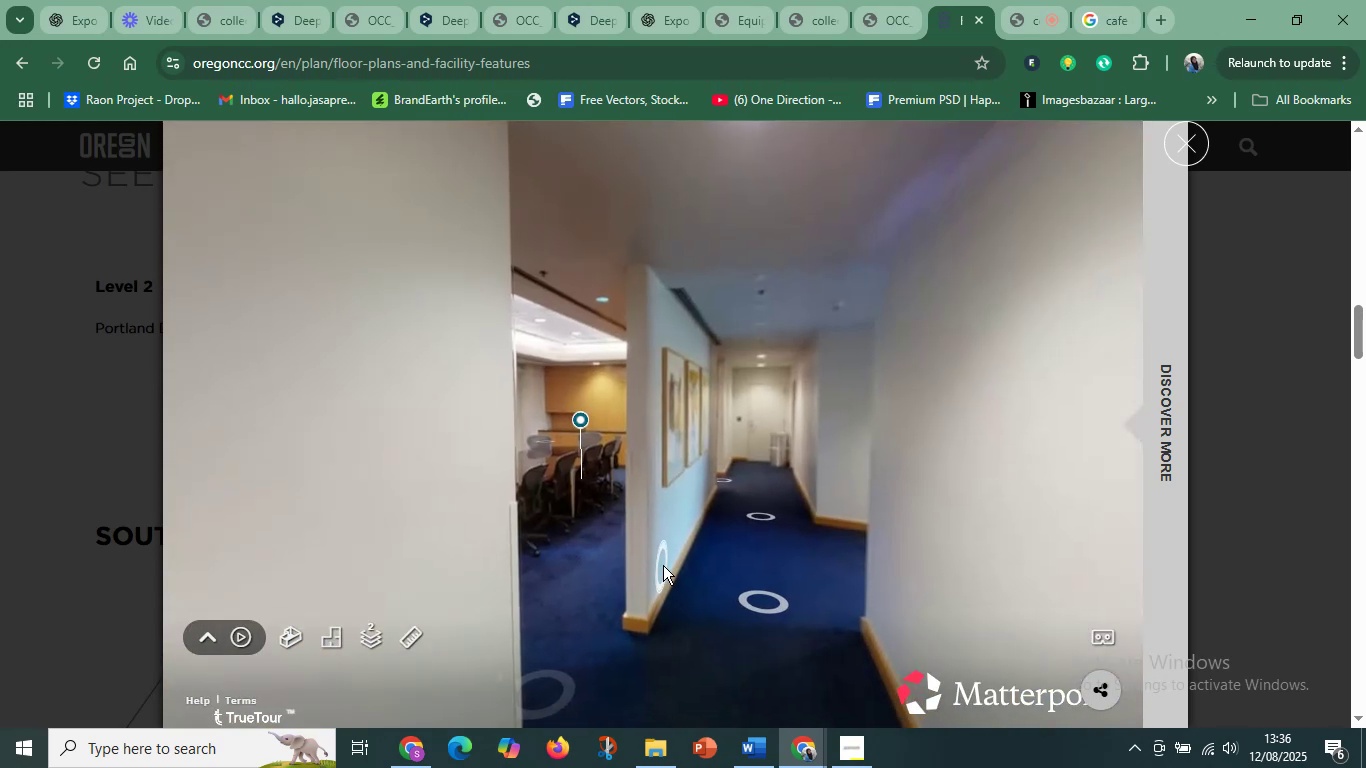 
left_click_drag(start_coordinate=[803, 617], to_coordinate=[402, 590])
 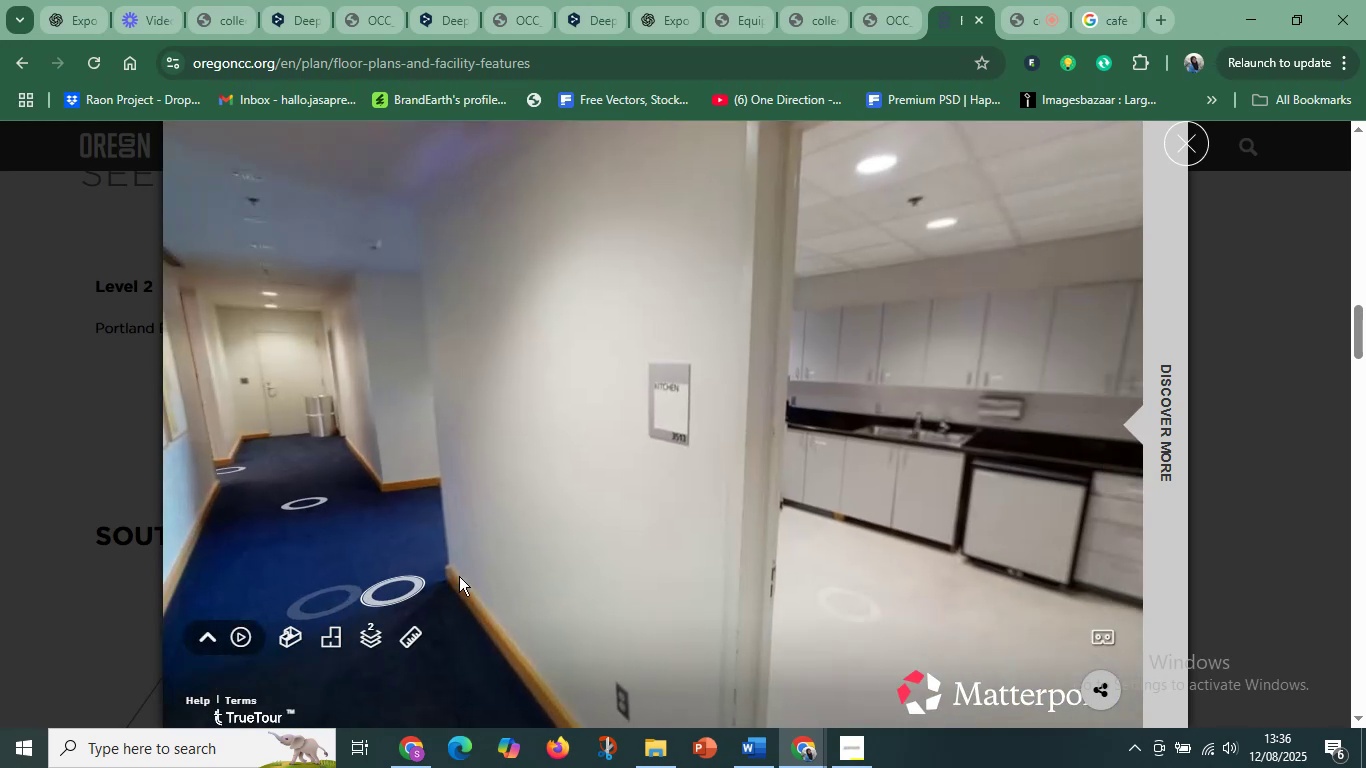 
left_click_drag(start_coordinate=[829, 569], to_coordinate=[666, 568])
 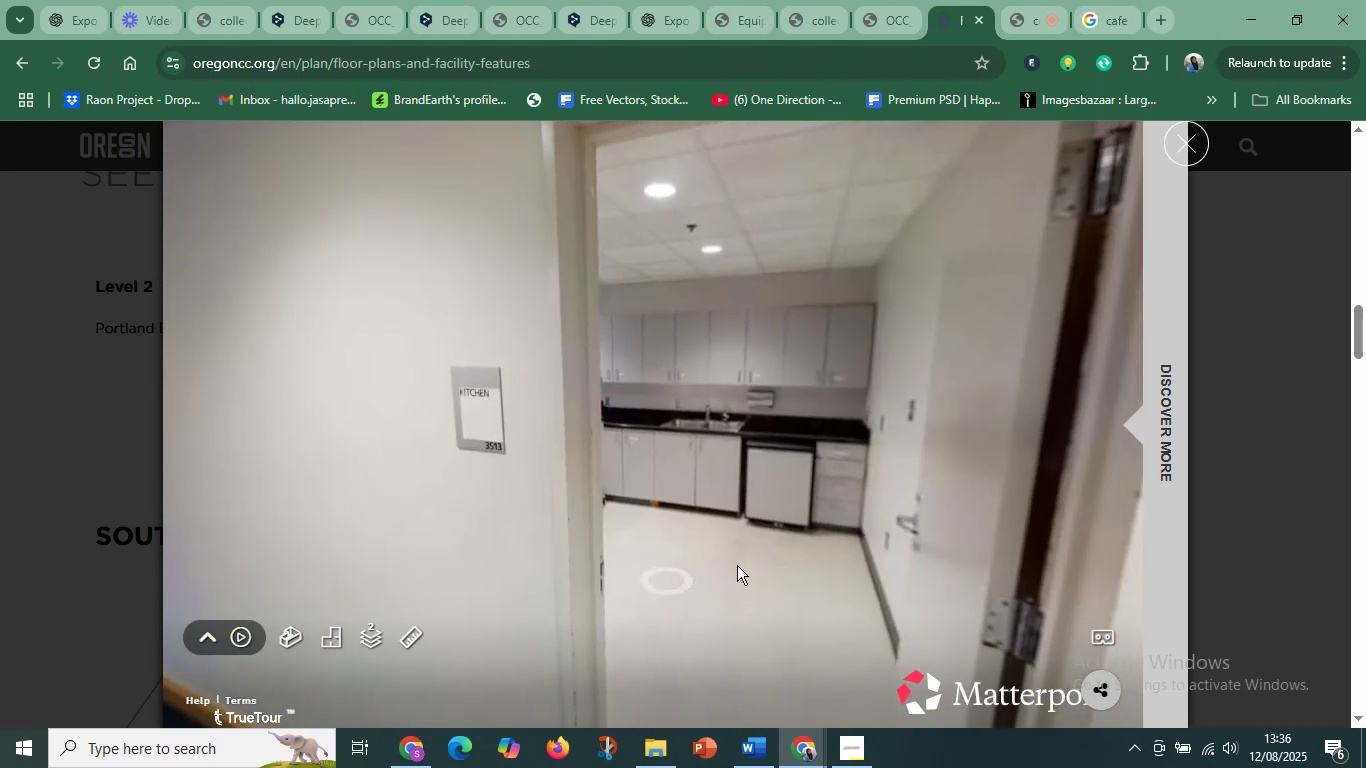 
left_click([737, 565])
 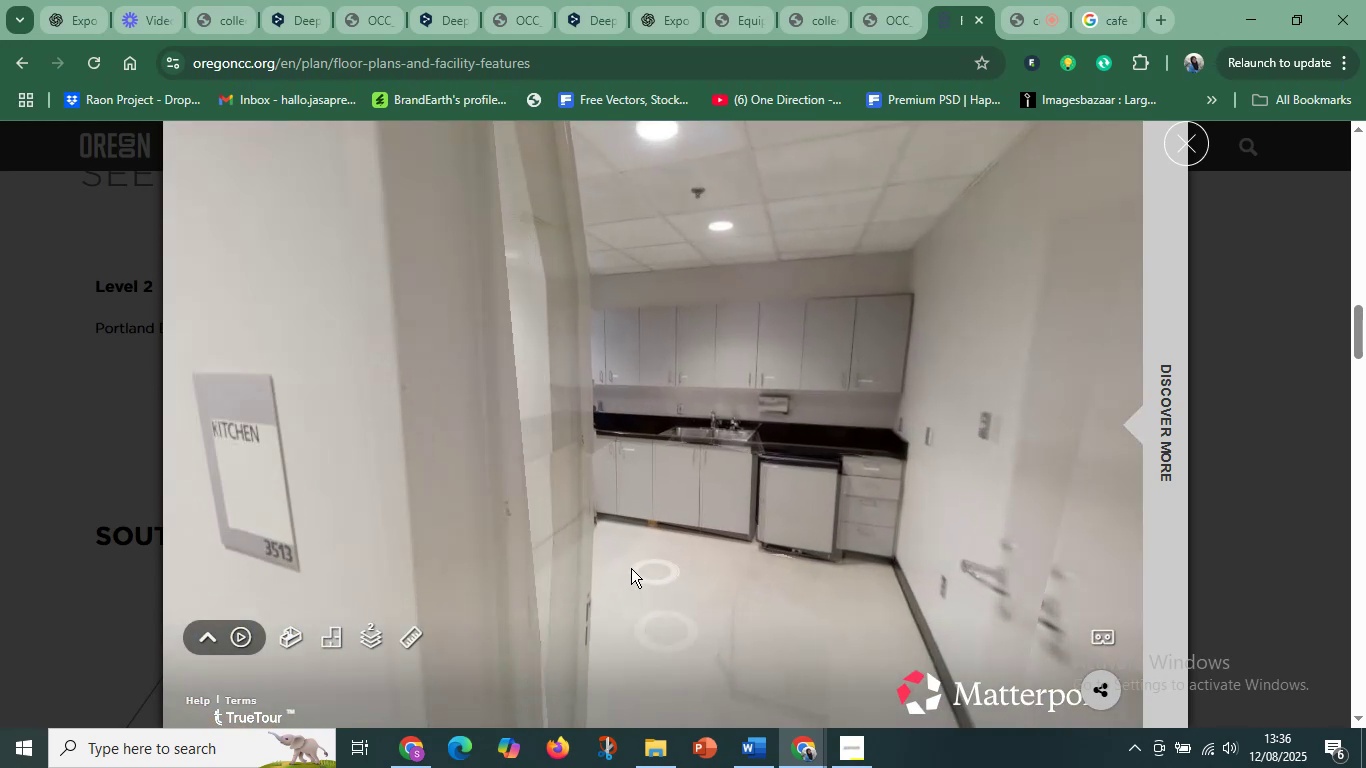 
left_click_drag(start_coordinate=[504, 564], to_coordinate=[886, 602])
 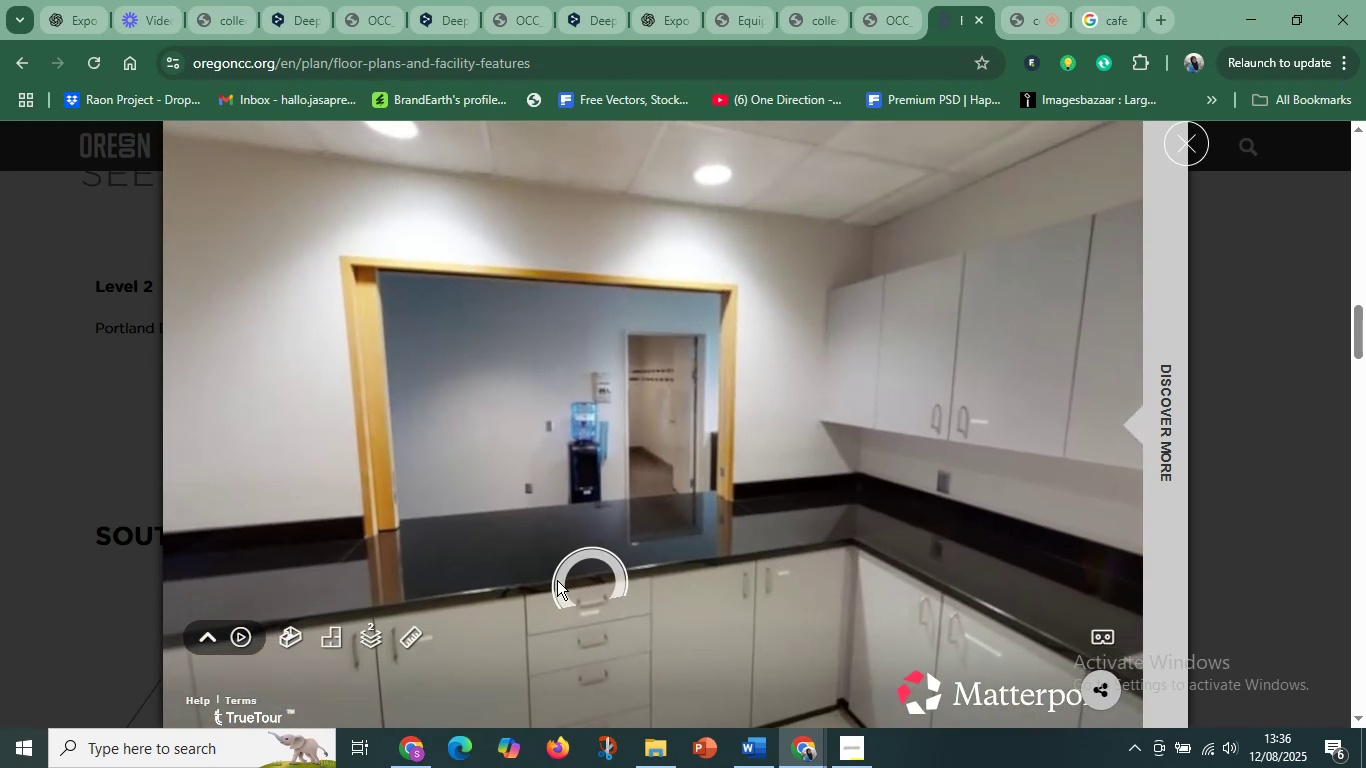 
left_click_drag(start_coordinate=[542, 579], to_coordinate=[928, 555])
 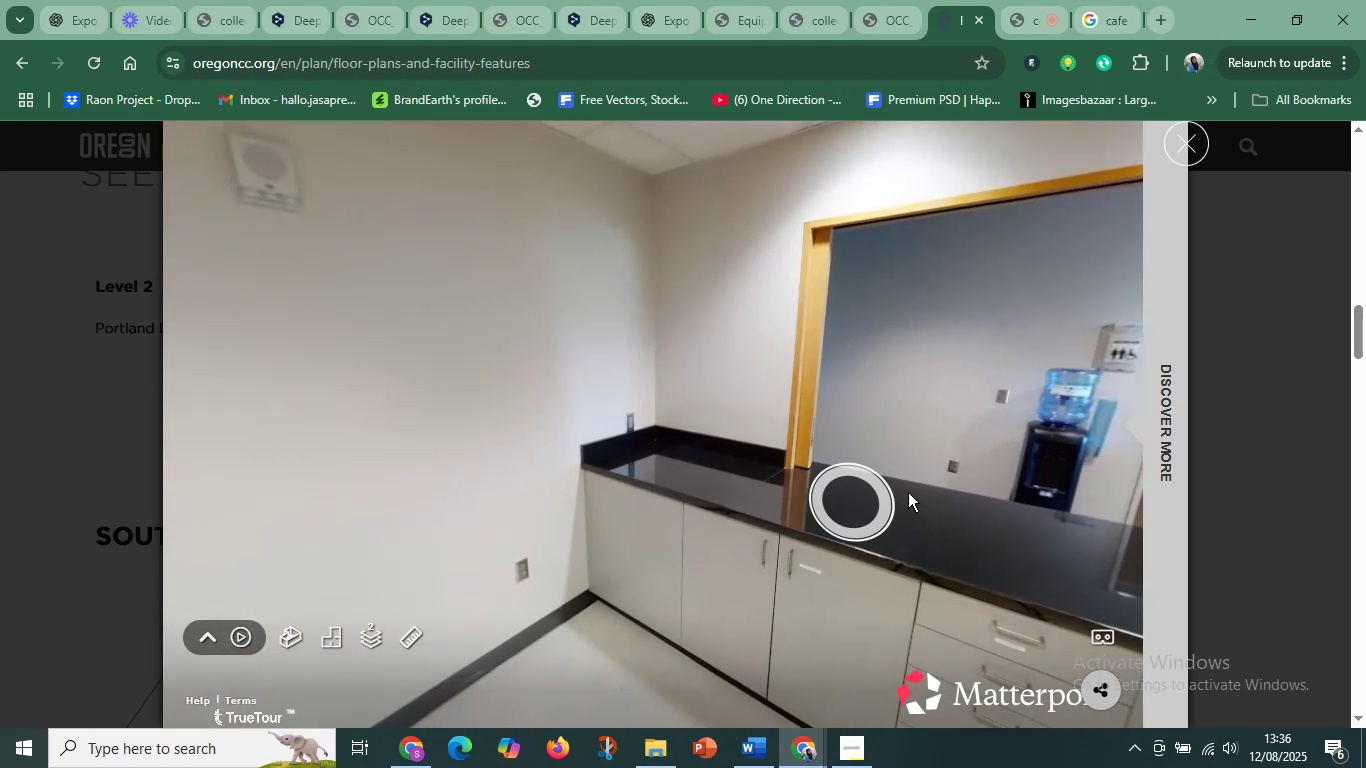 
left_click([996, 489])
 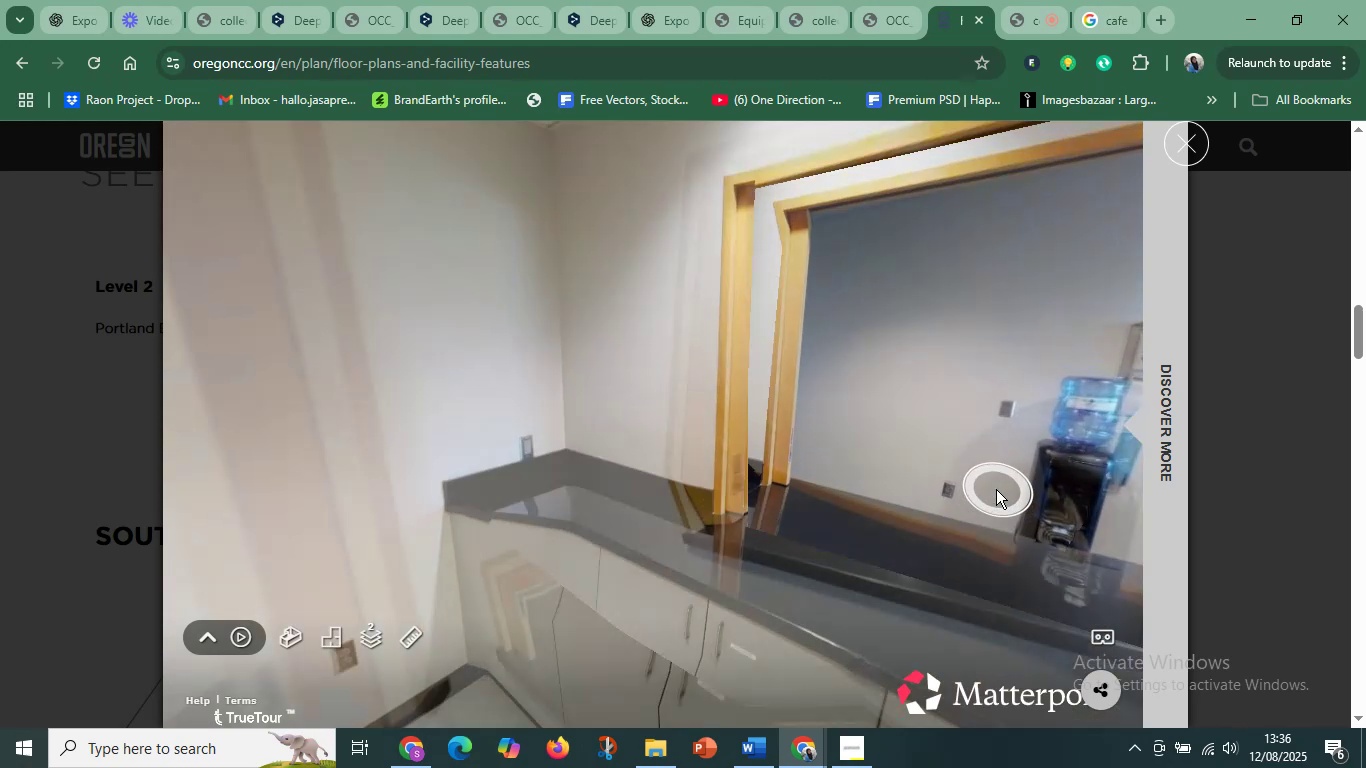 
left_click_drag(start_coordinate=[1065, 519], to_coordinate=[293, 489])
 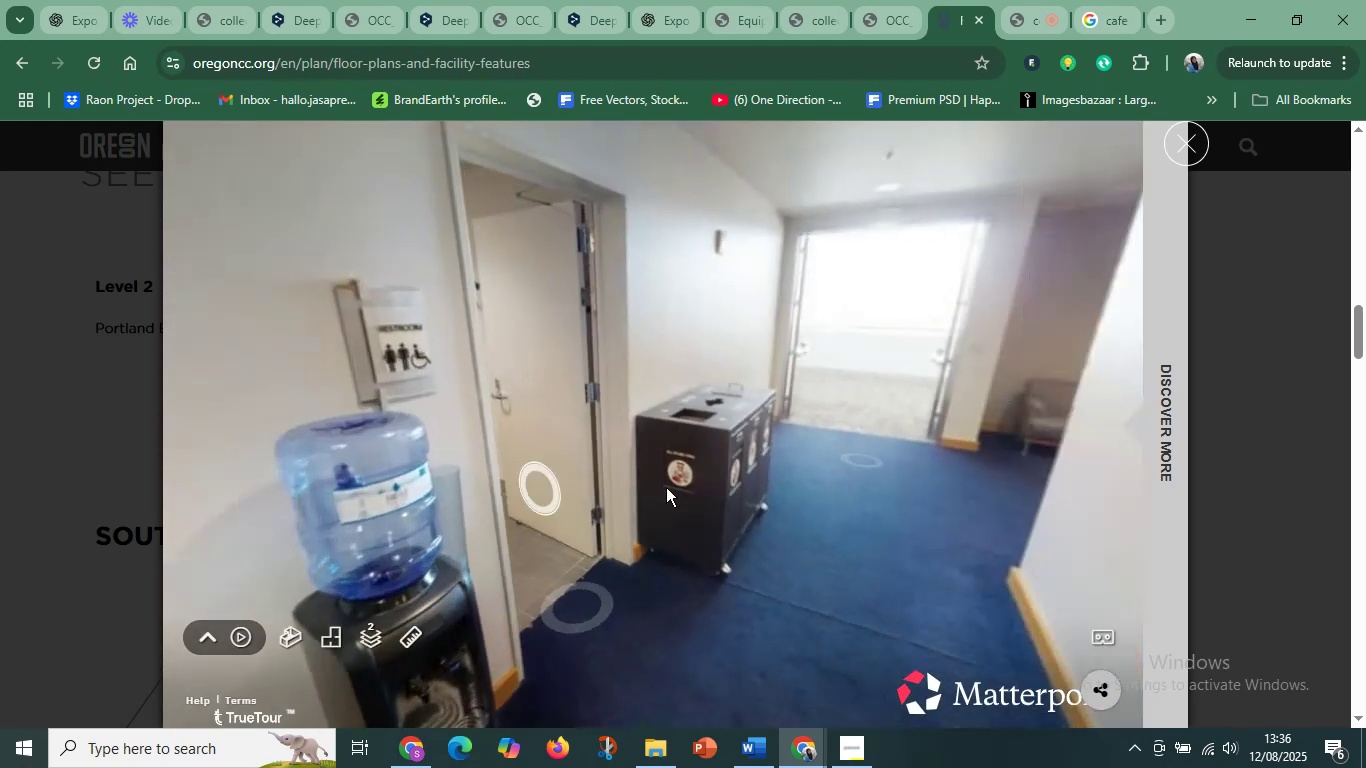 
left_click_drag(start_coordinate=[676, 486], to_coordinate=[620, 494])
 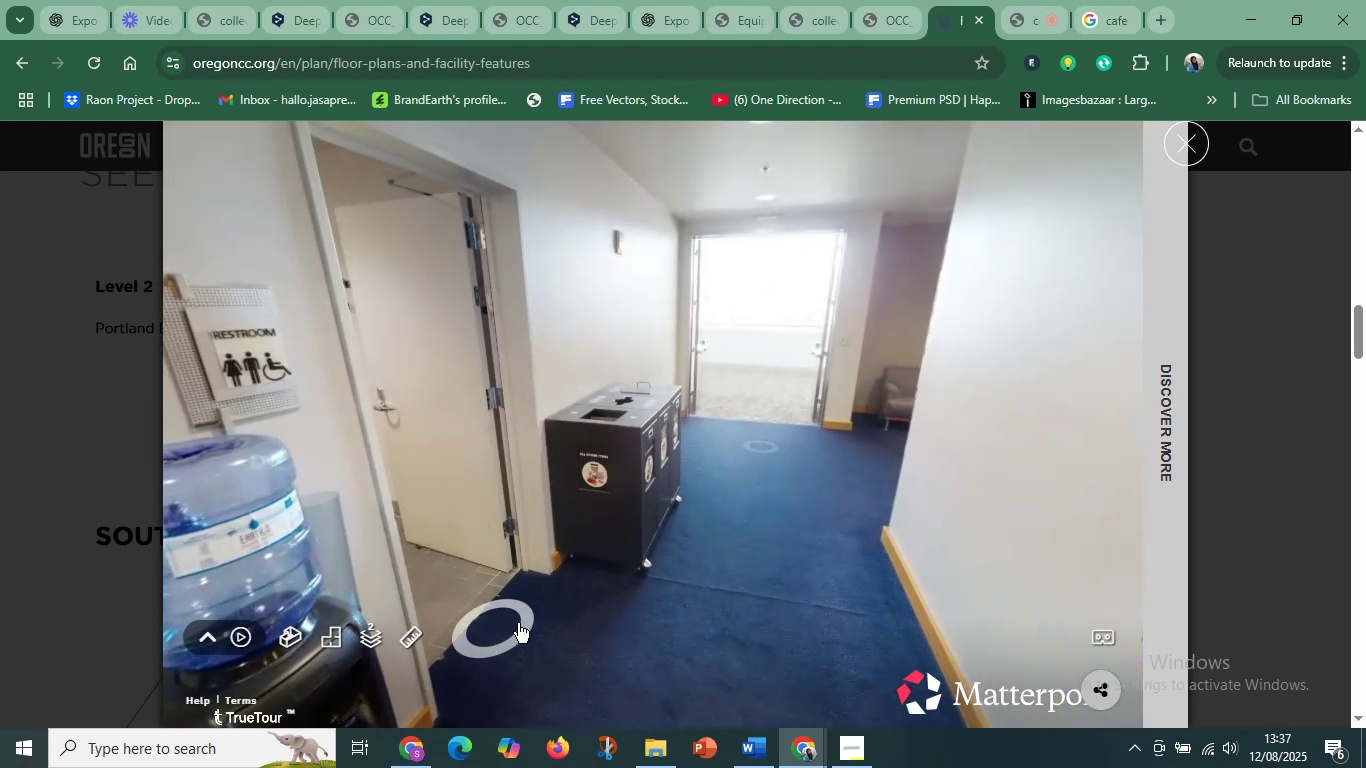 
left_click([518, 623])
 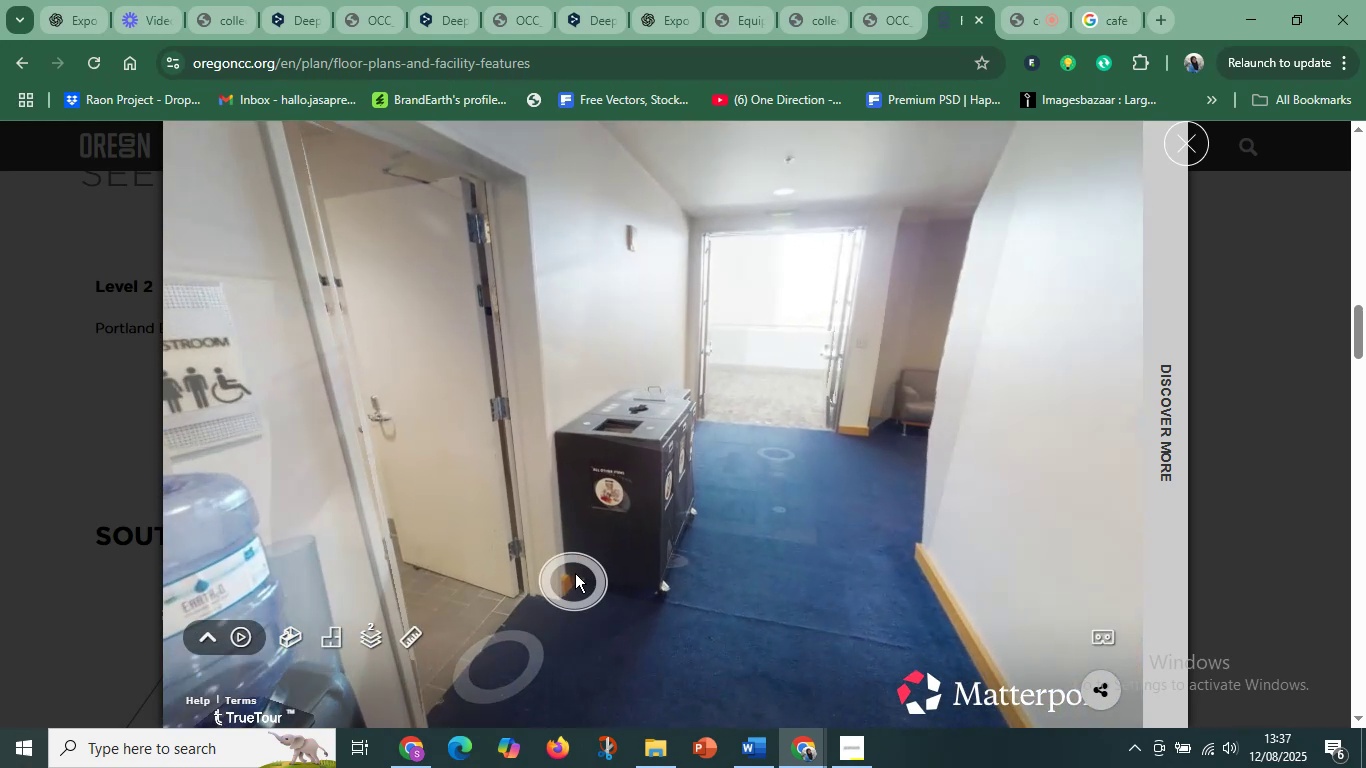 
left_click_drag(start_coordinate=[501, 550], to_coordinate=[862, 554])
 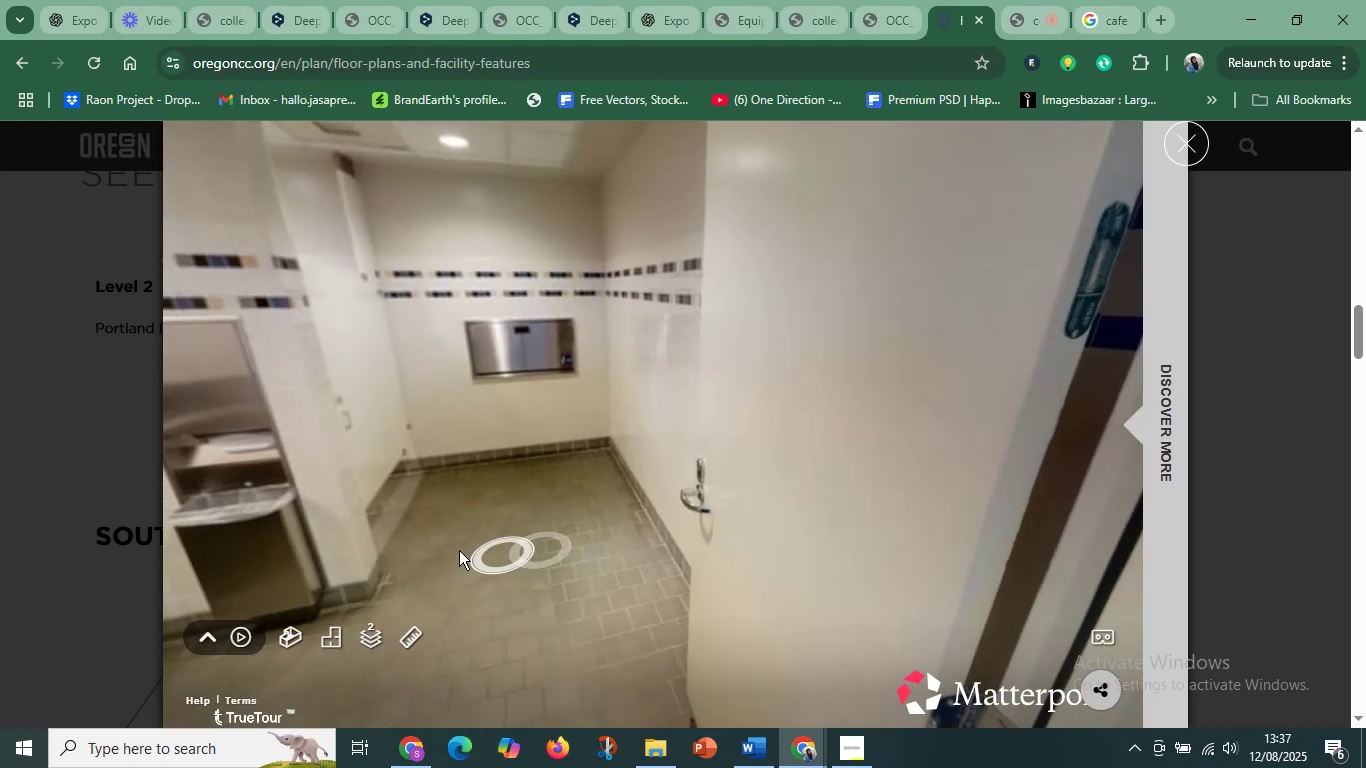 
left_click_drag(start_coordinate=[421, 555], to_coordinate=[763, 570])
 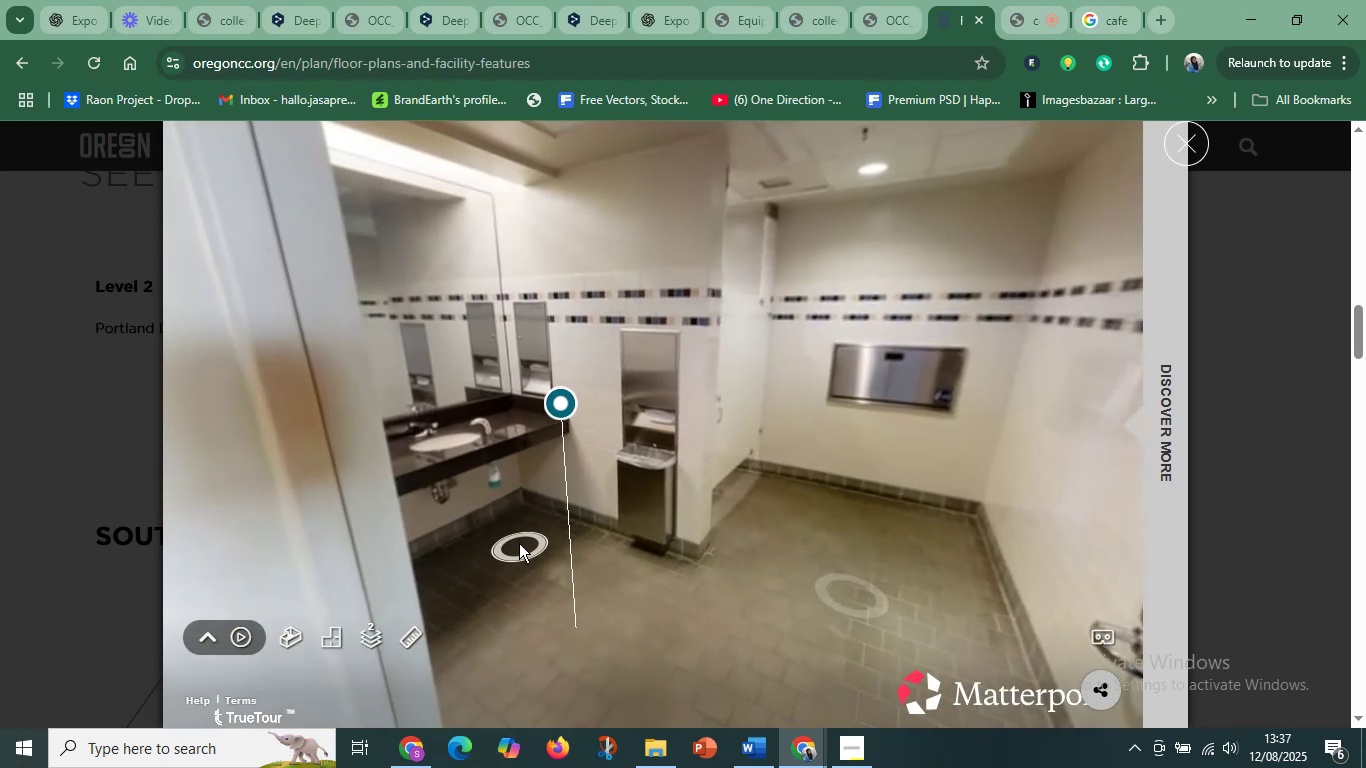 
left_click_drag(start_coordinate=[828, 517], to_coordinate=[412, 467])
 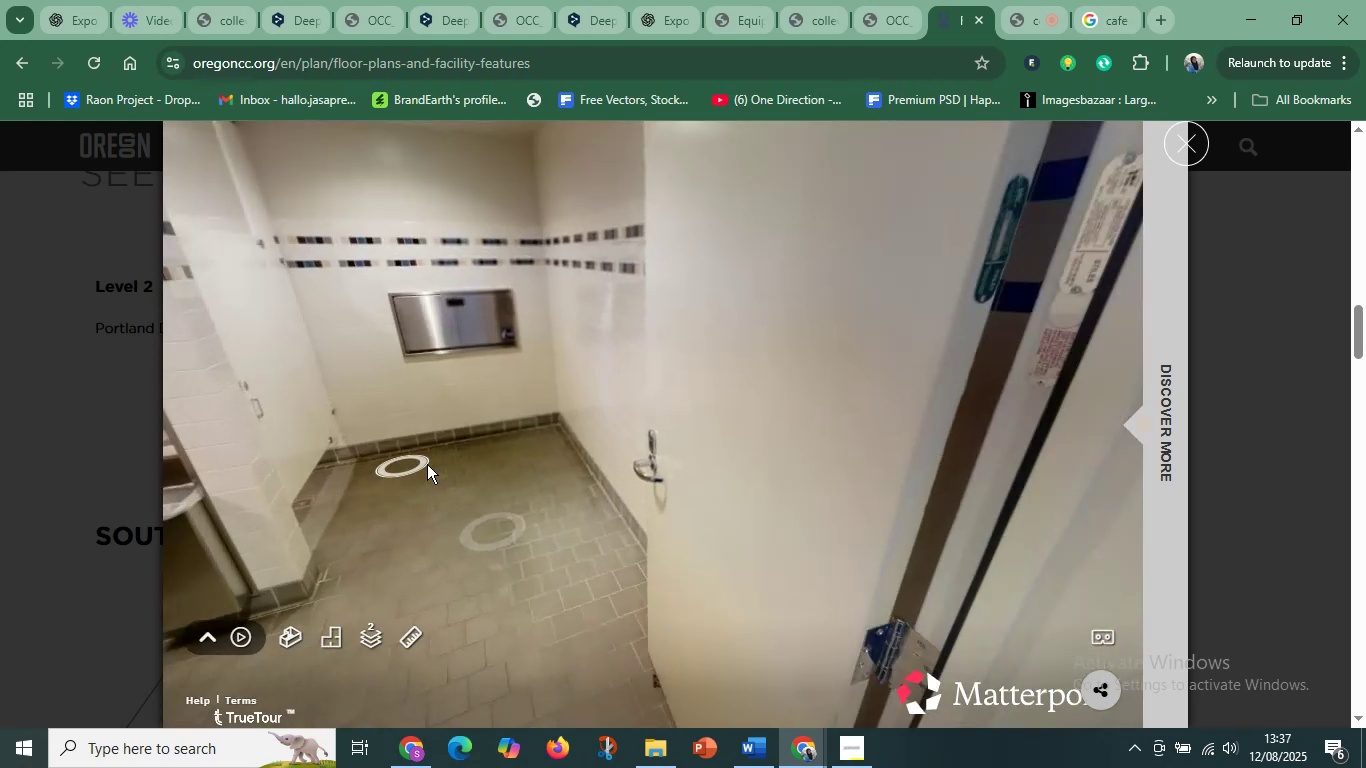 
left_click_drag(start_coordinate=[819, 484], to_coordinate=[392, 483])
 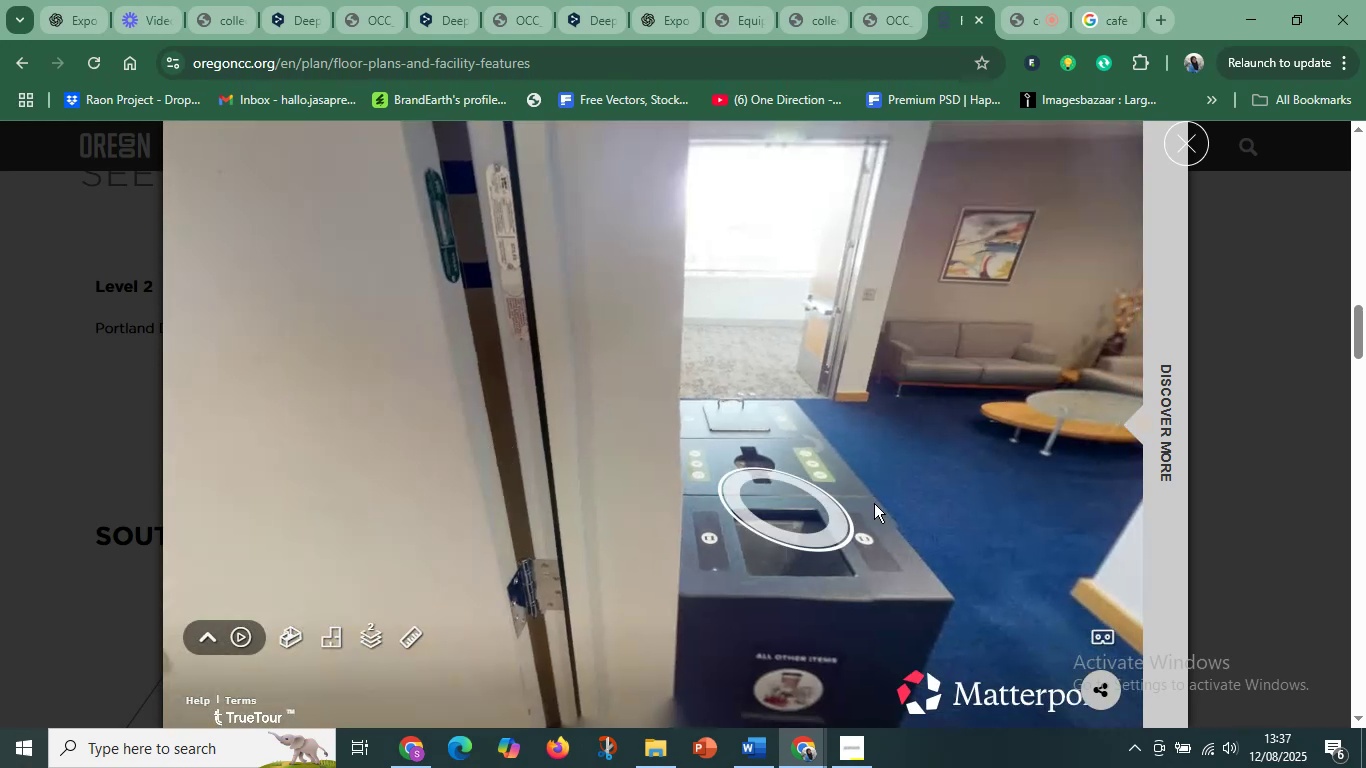 
left_click_drag(start_coordinate=[899, 504], to_coordinate=[638, 502])
 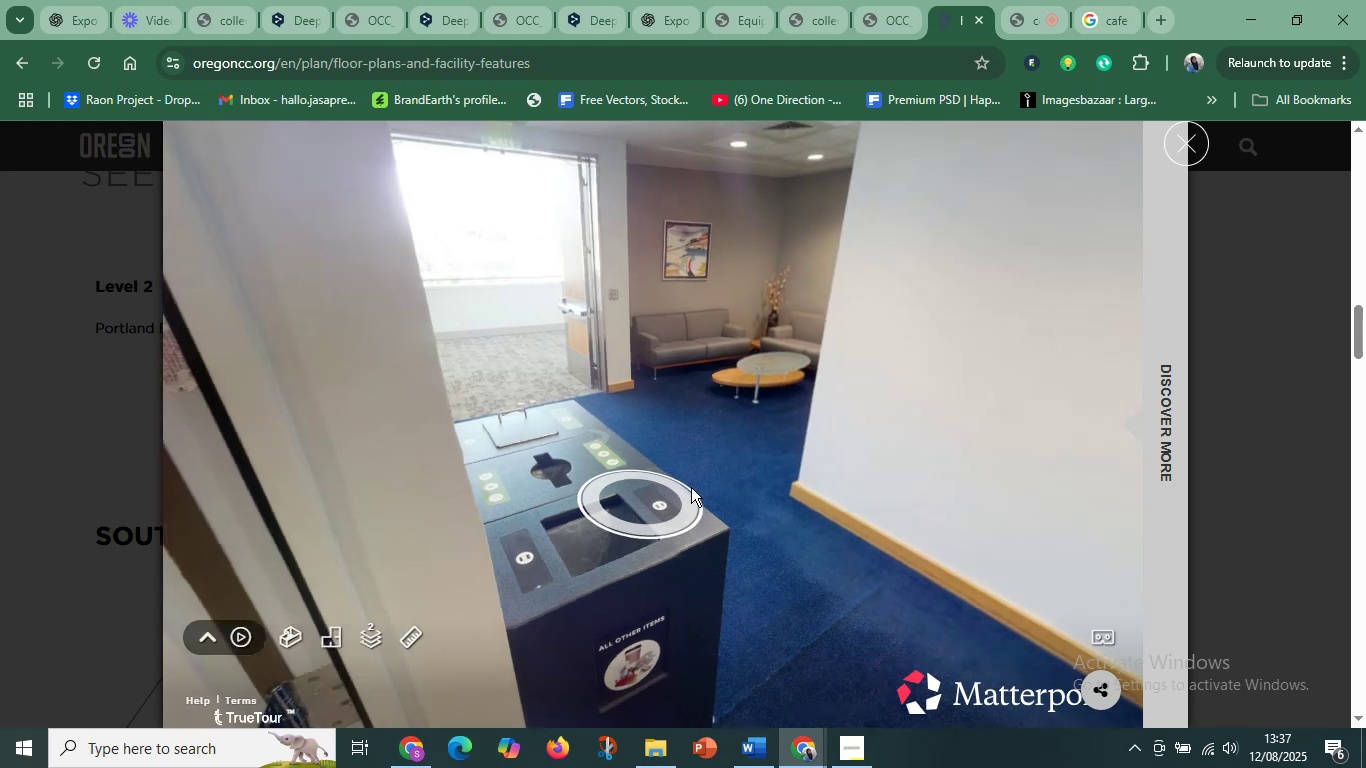 
left_click([742, 447])
 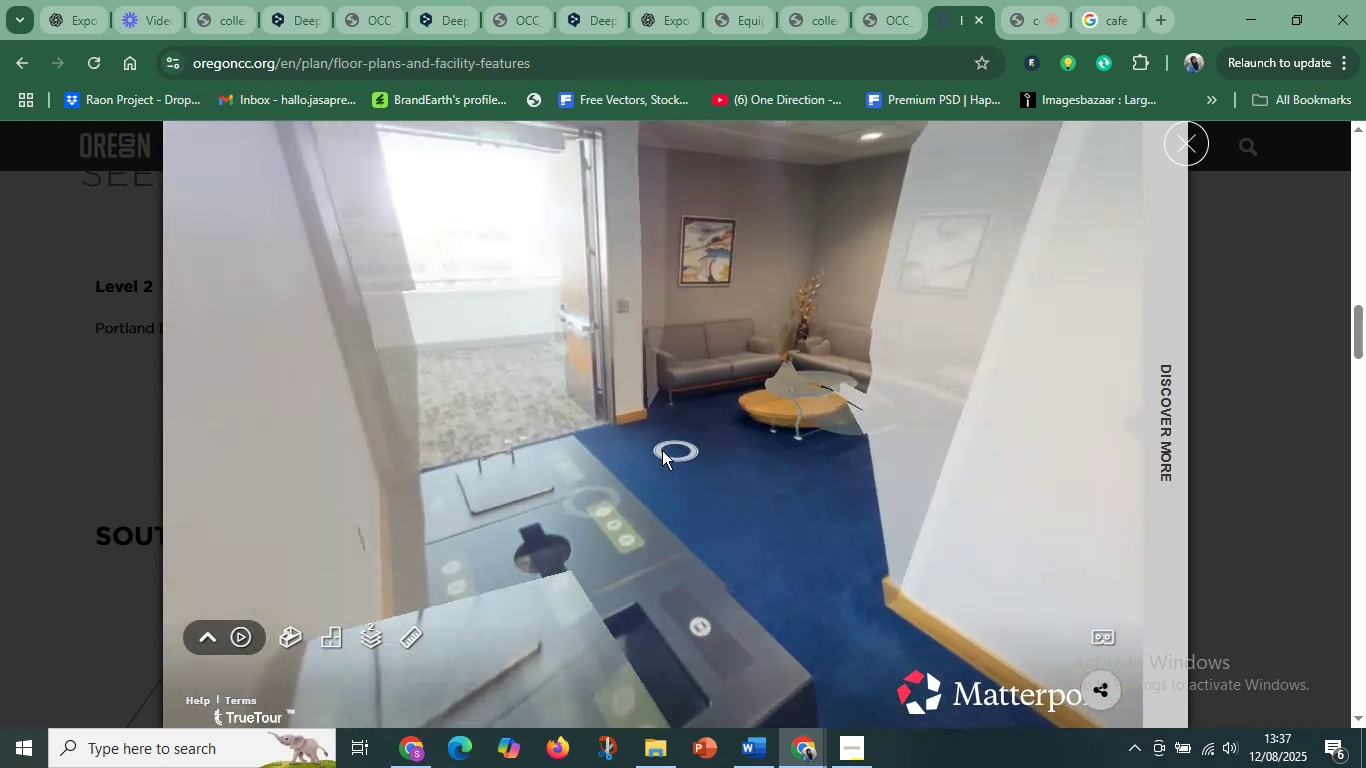 
left_click_drag(start_coordinate=[837, 474], to_coordinate=[406, 485])
 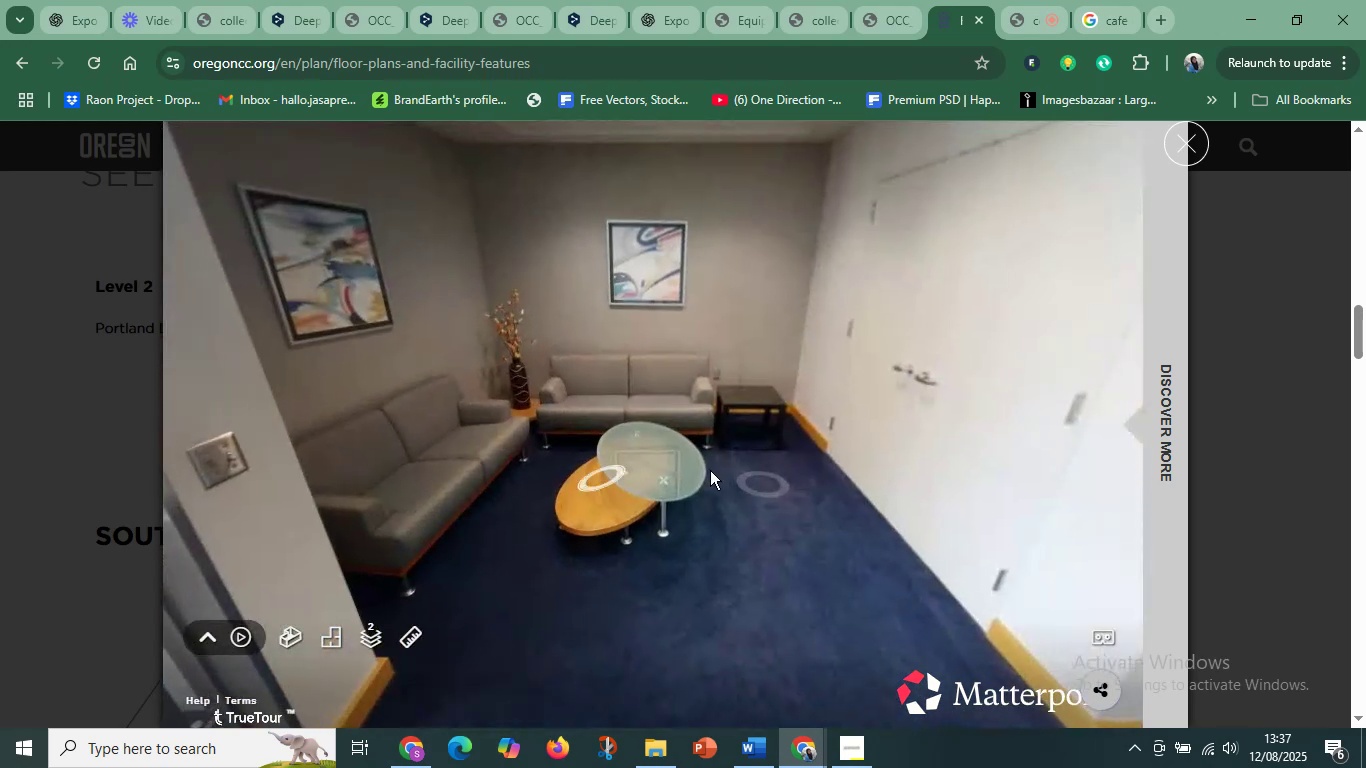 
left_click_drag(start_coordinate=[815, 477], to_coordinate=[726, 559])
 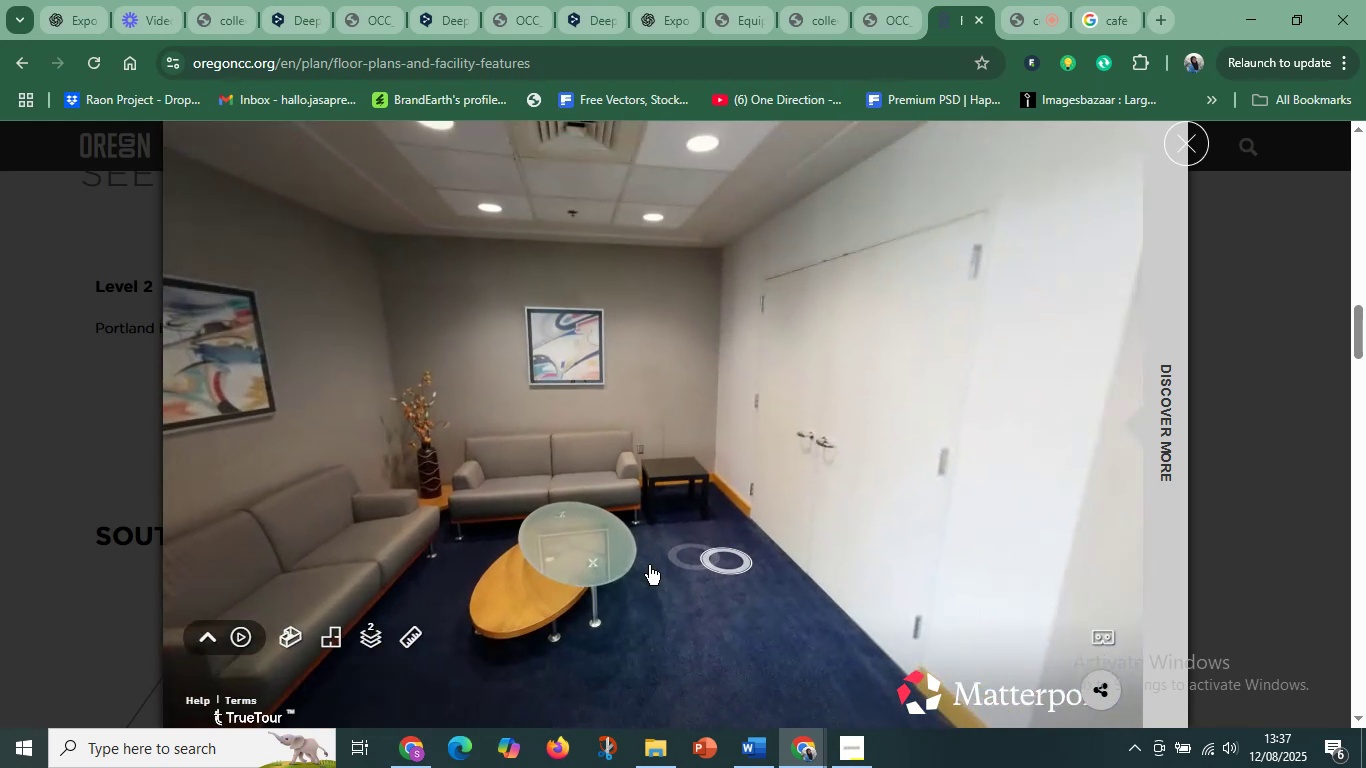 
left_click_drag(start_coordinate=[456, 546], to_coordinate=[994, 466])
 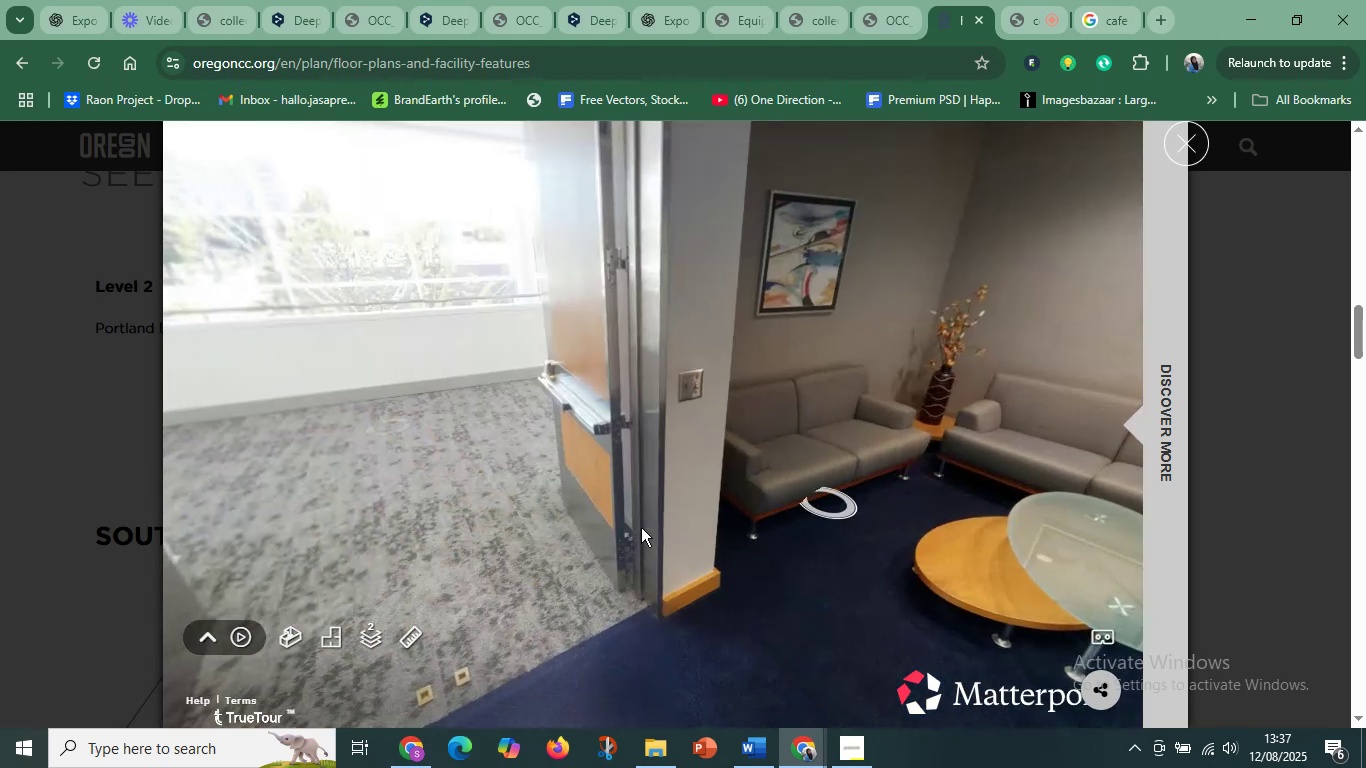 
left_click([517, 521])
 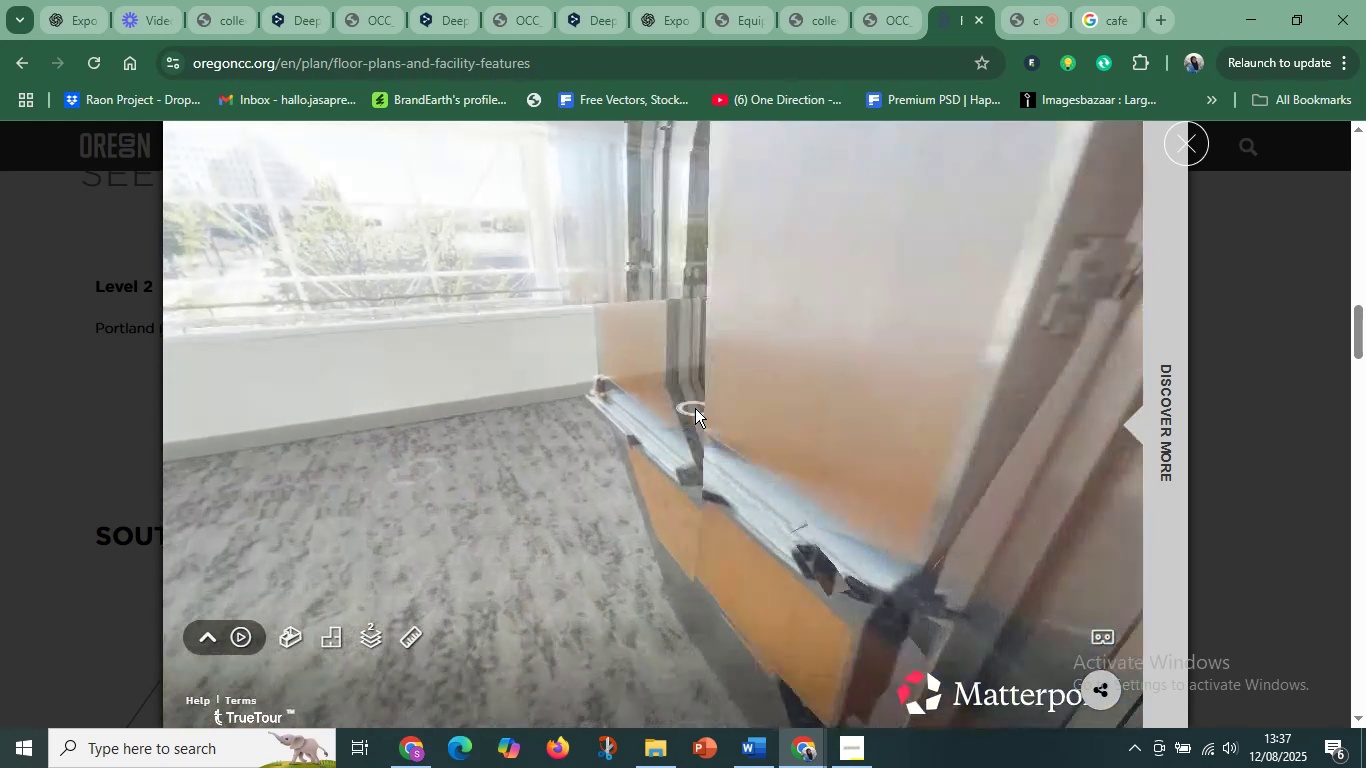 
left_click_drag(start_coordinate=[704, 397], to_coordinate=[318, 450])
 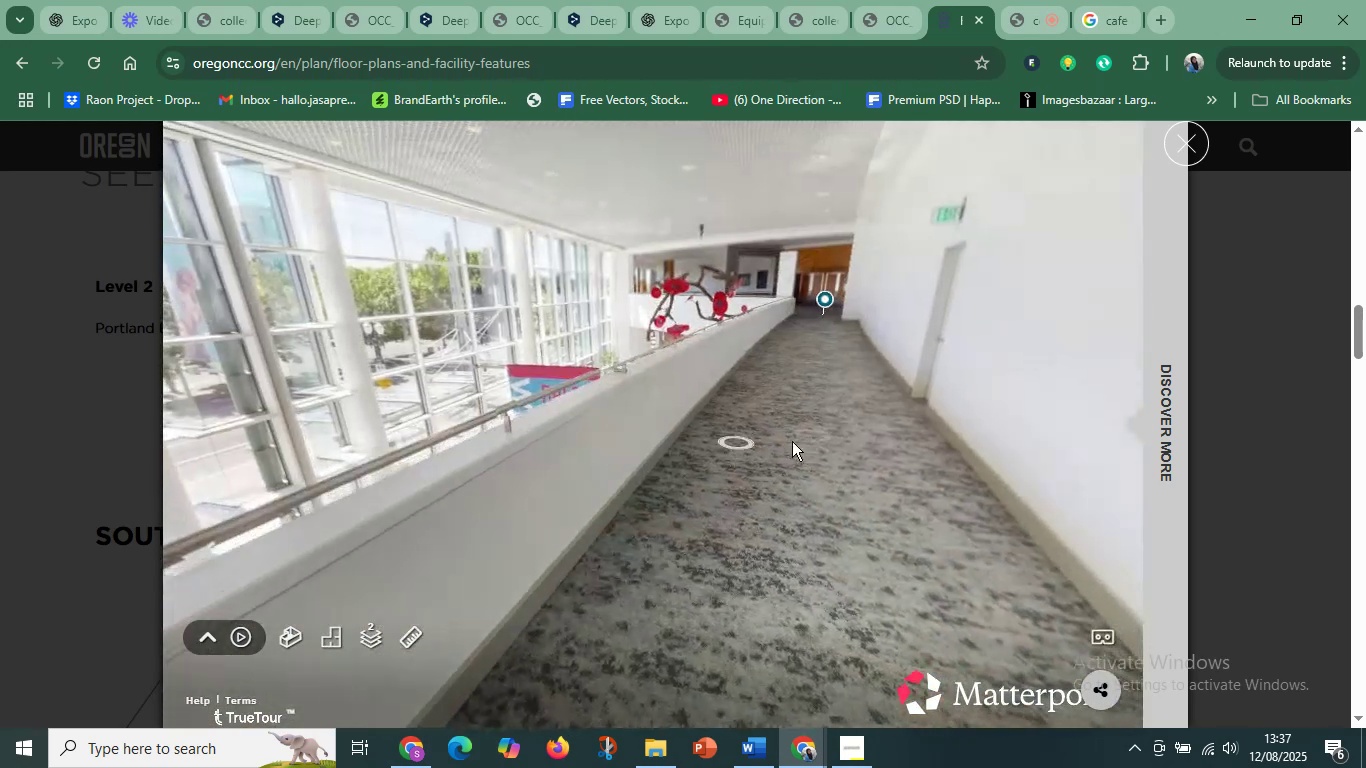 
left_click_drag(start_coordinate=[792, 441], to_coordinate=[555, 448])
 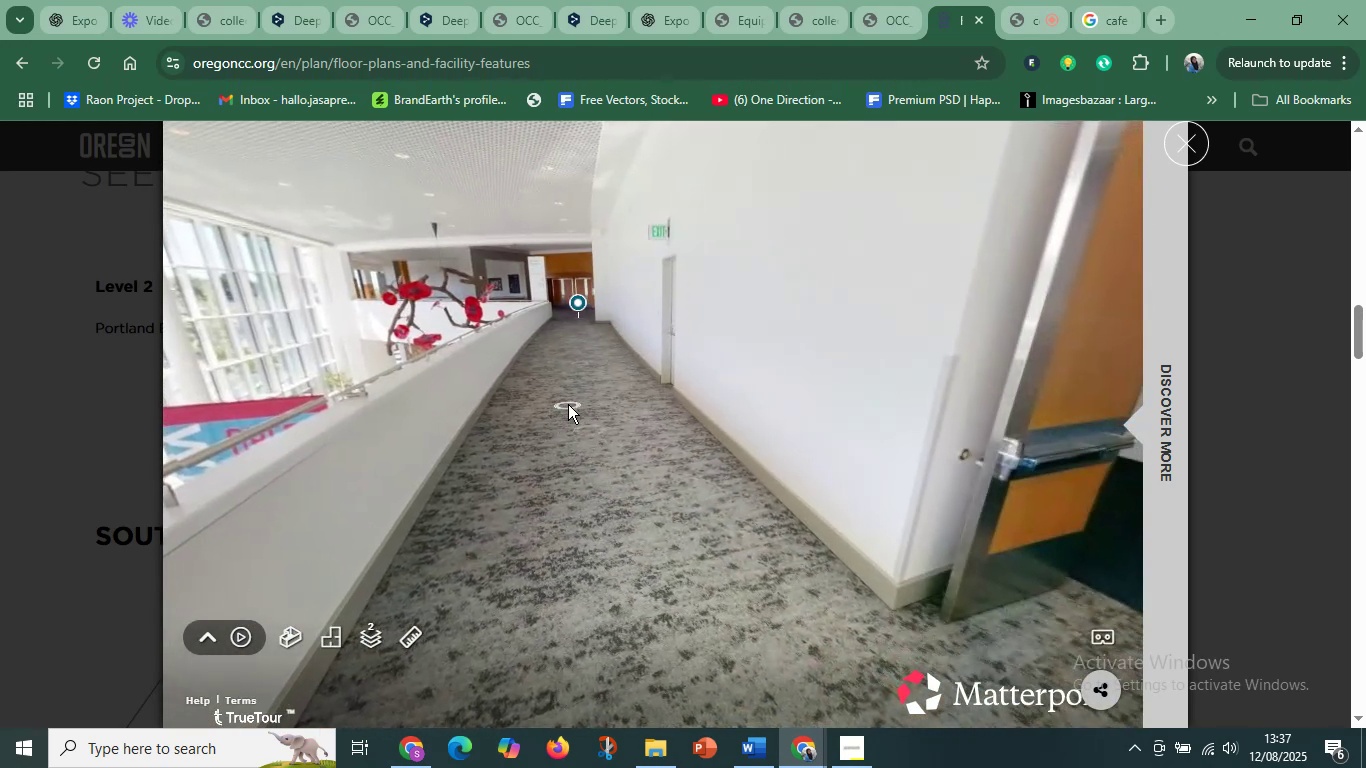 
left_click_drag(start_coordinate=[922, 515], to_coordinate=[410, 463])
 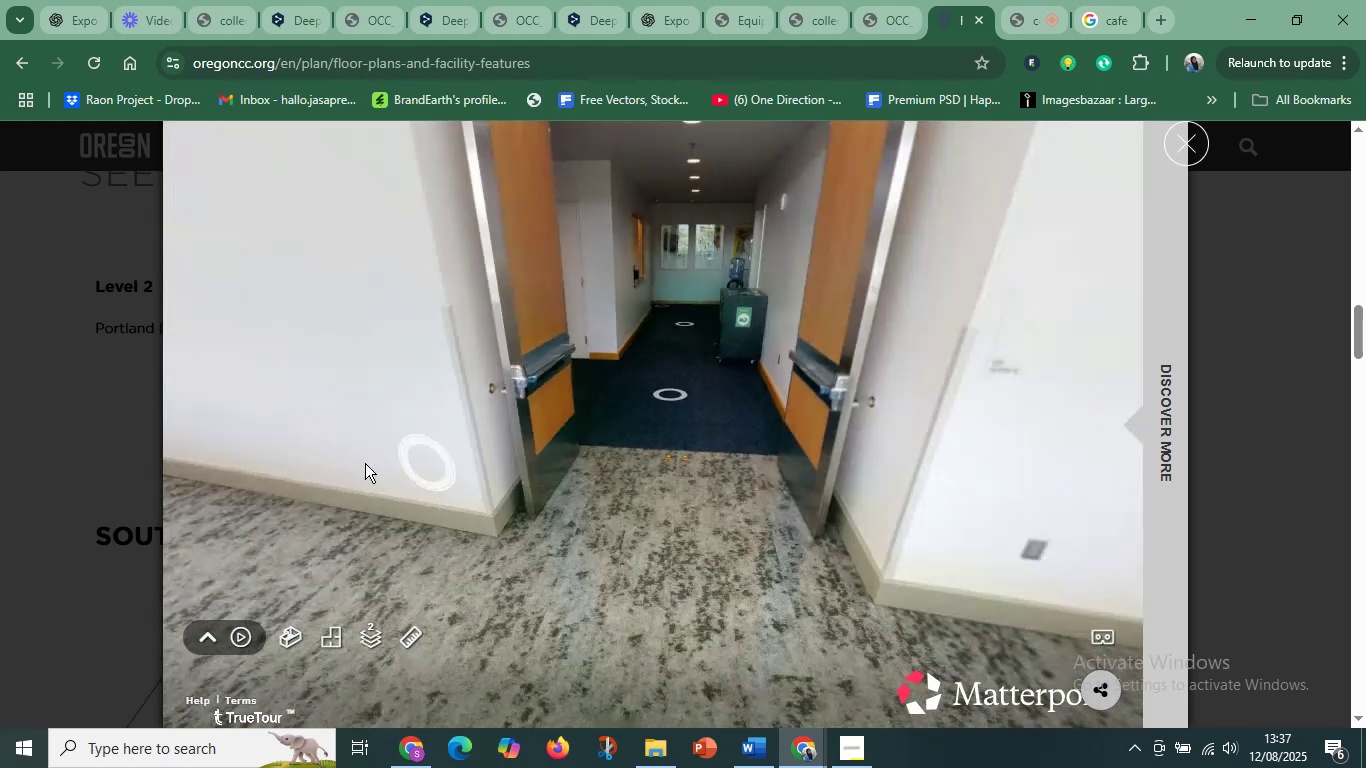 
left_click_drag(start_coordinate=[886, 461], to_coordinate=[375, 434])
 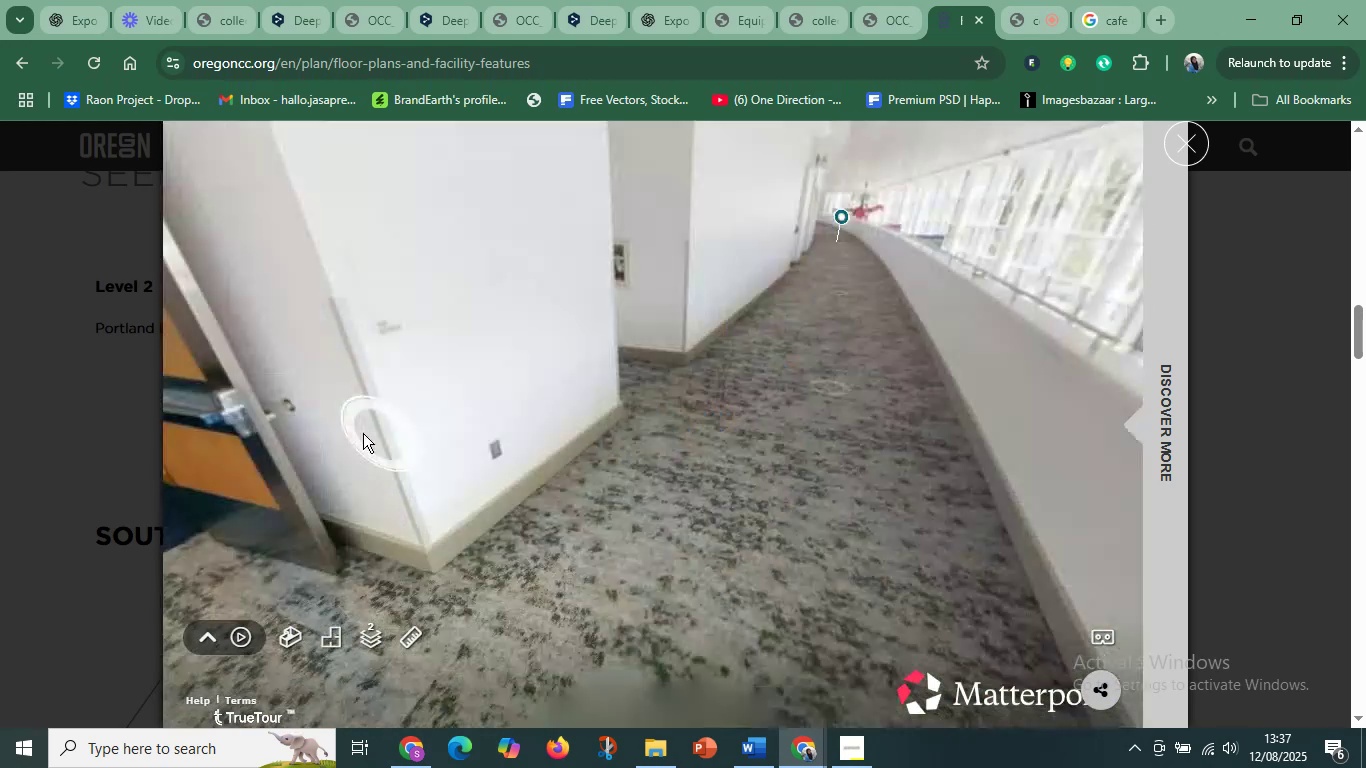 
left_click_drag(start_coordinate=[775, 396], to_coordinate=[662, 426])
 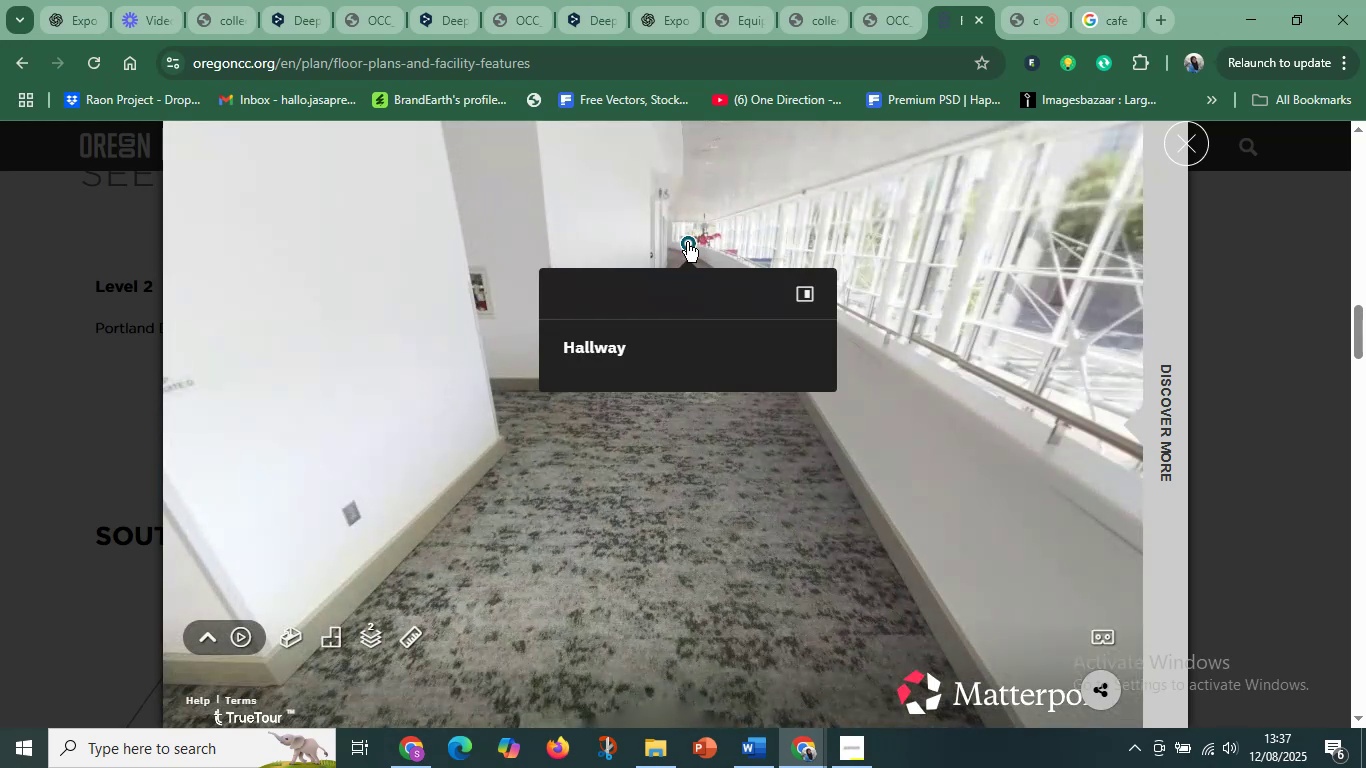 
left_click([687, 242])
 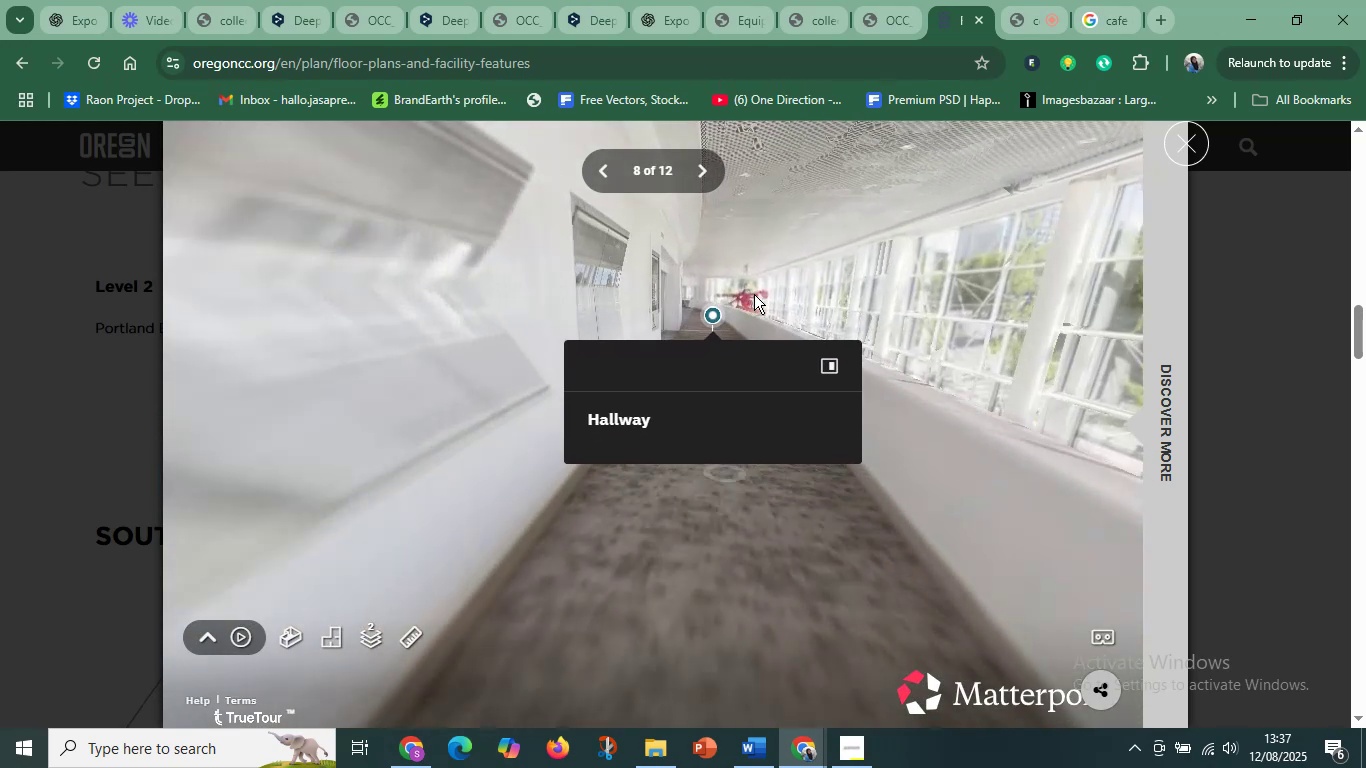 
left_click_drag(start_coordinate=[707, 326], to_coordinate=[443, 350])
 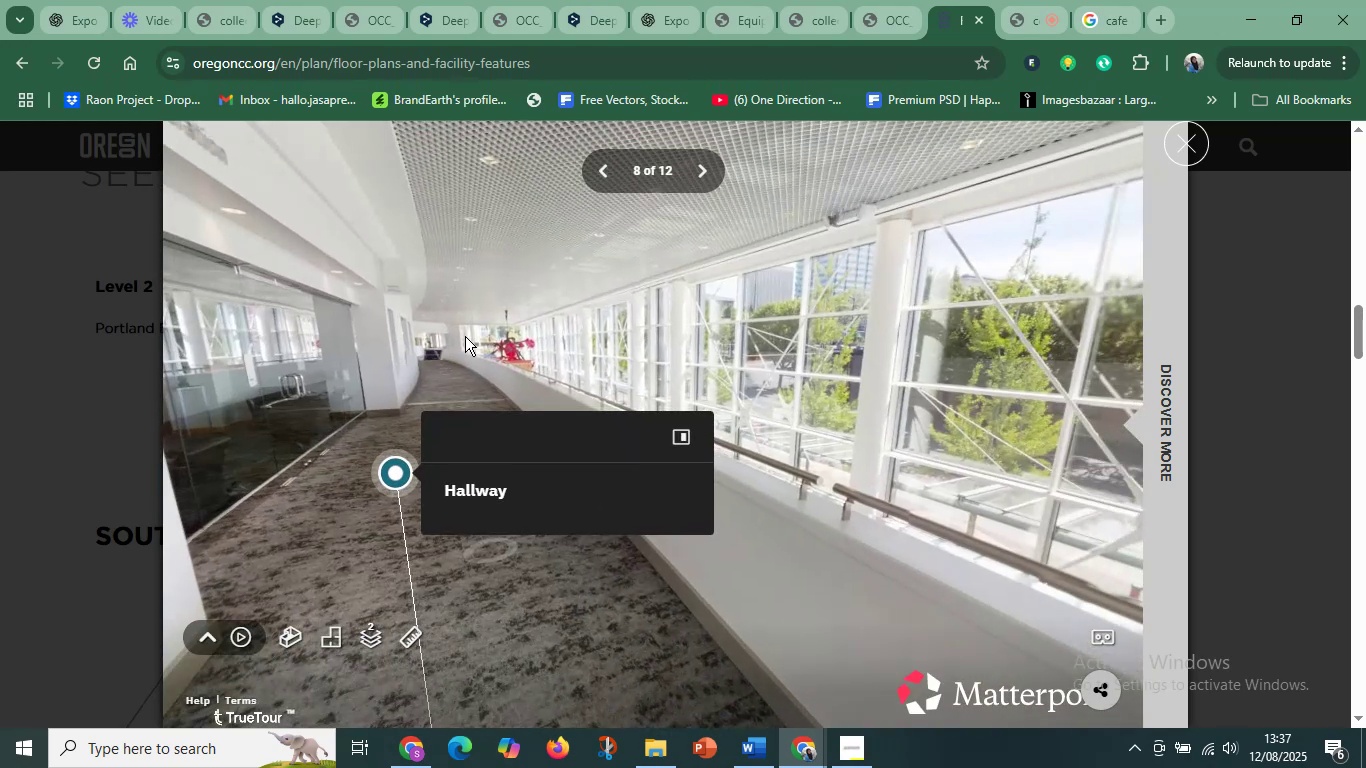 
left_click_drag(start_coordinate=[575, 335], to_coordinate=[1087, 383])
 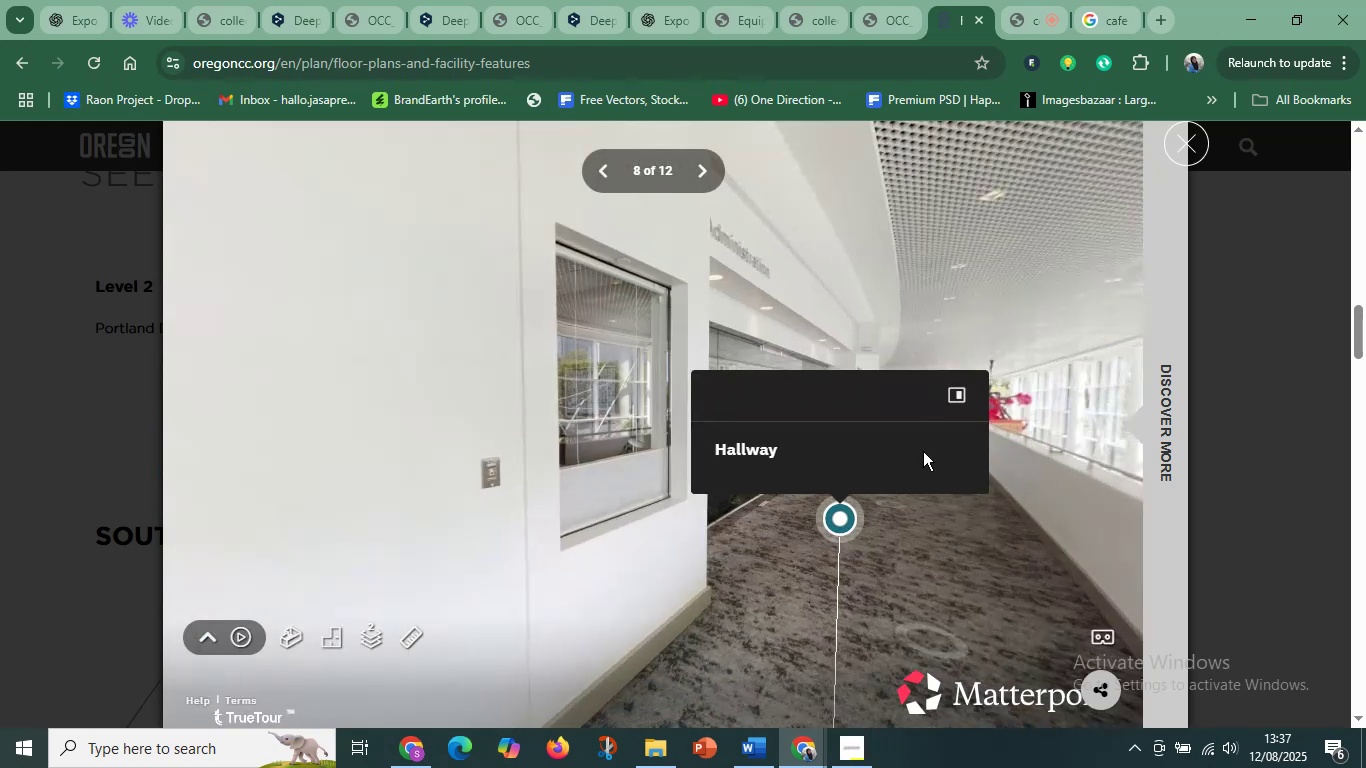 
left_click_drag(start_coordinate=[698, 582], to_coordinate=[977, 323])
 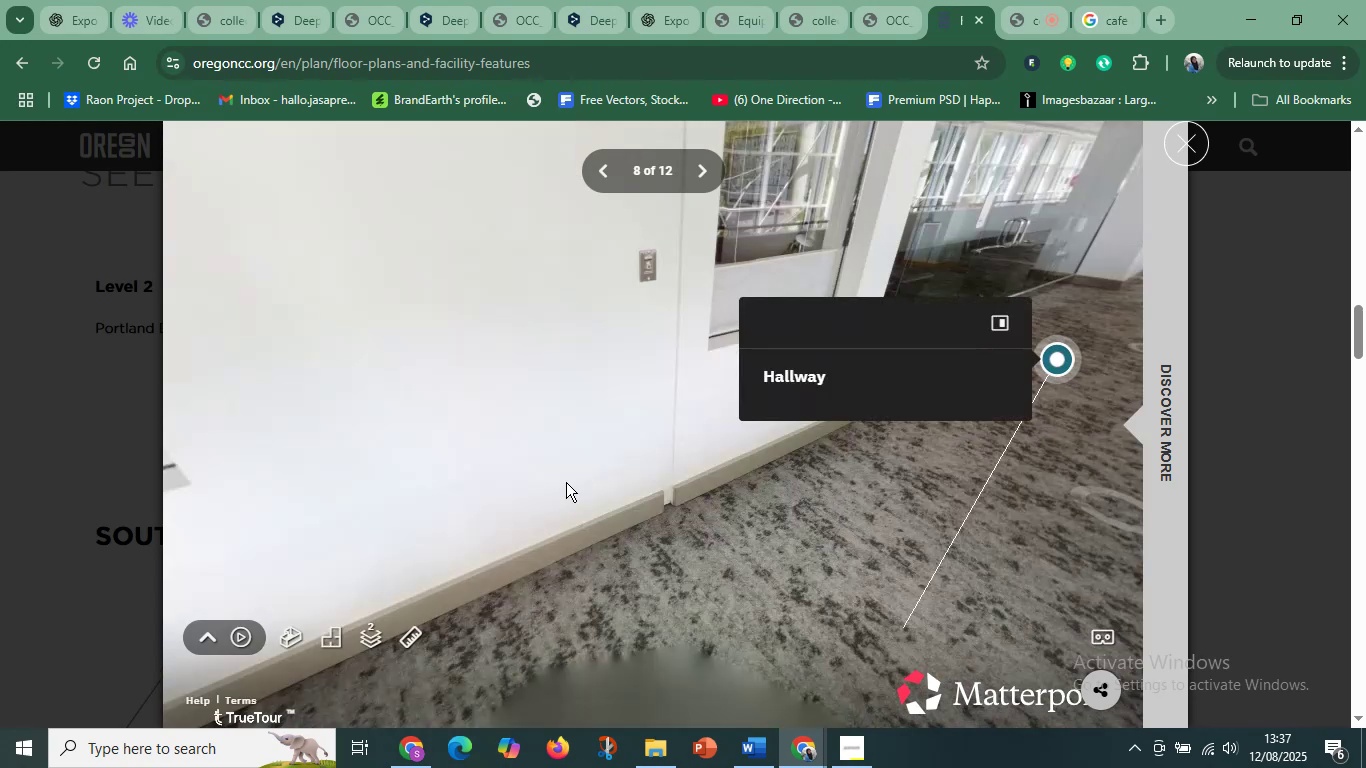 
left_click_drag(start_coordinate=[405, 523], to_coordinate=[1073, 494])
 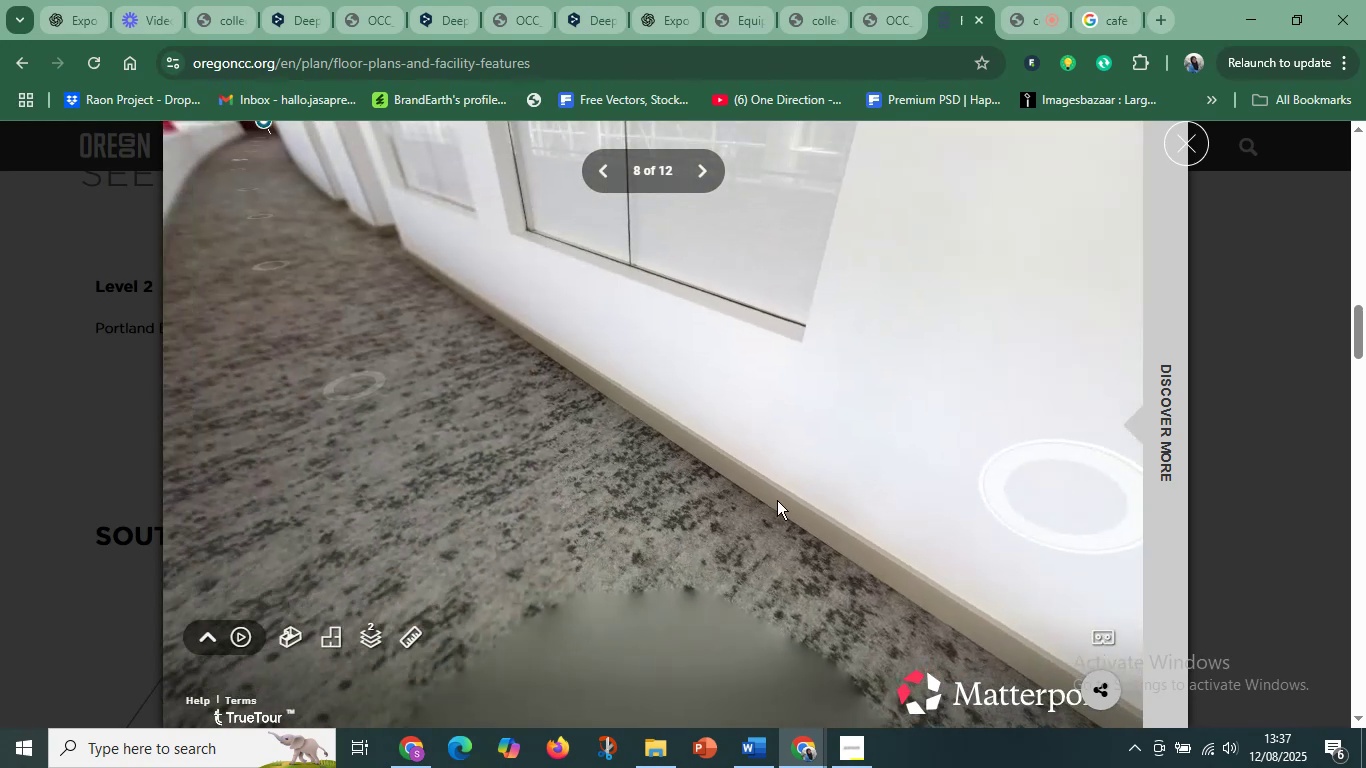 
left_click_drag(start_coordinate=[572, 451], to_coordinate=[975, 613])
 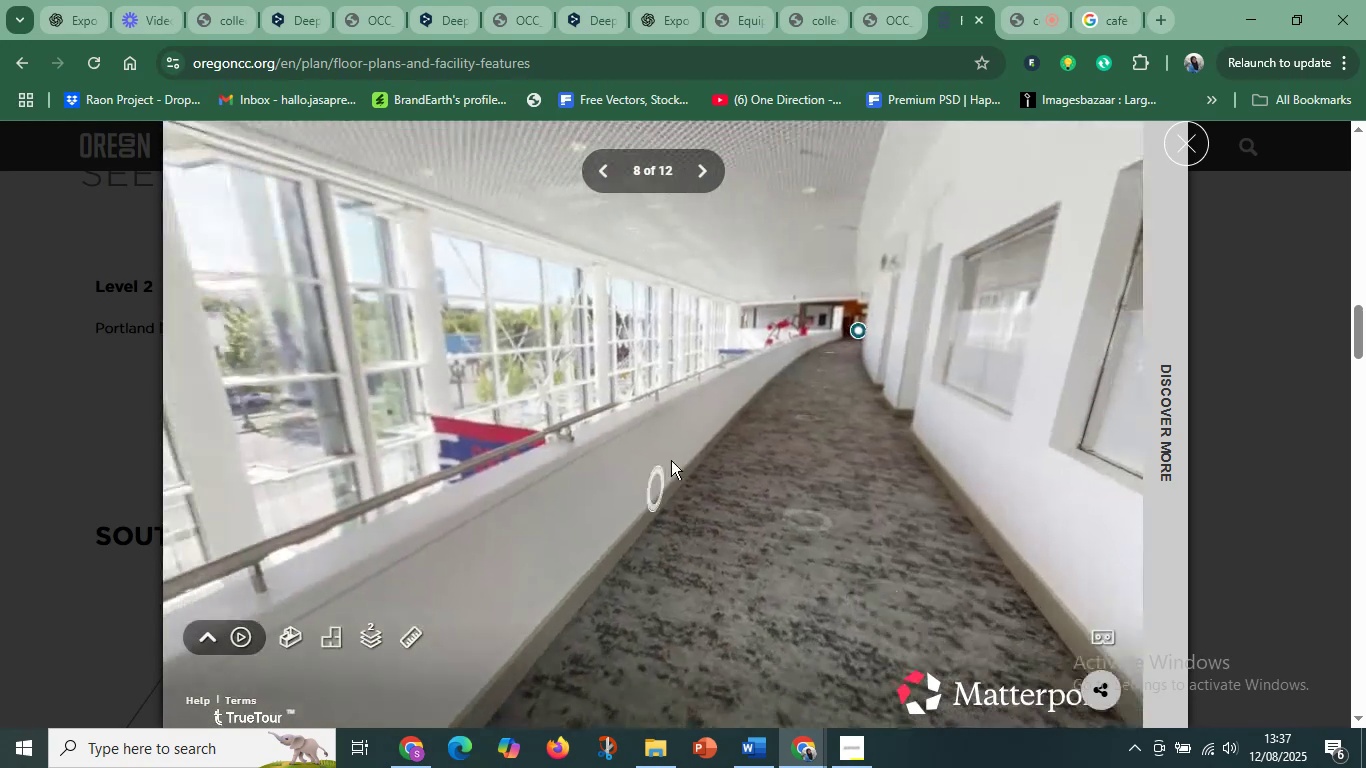 
left_click_drag(start_coordinate=[744, 438], to_coordinate=[597, 465])
 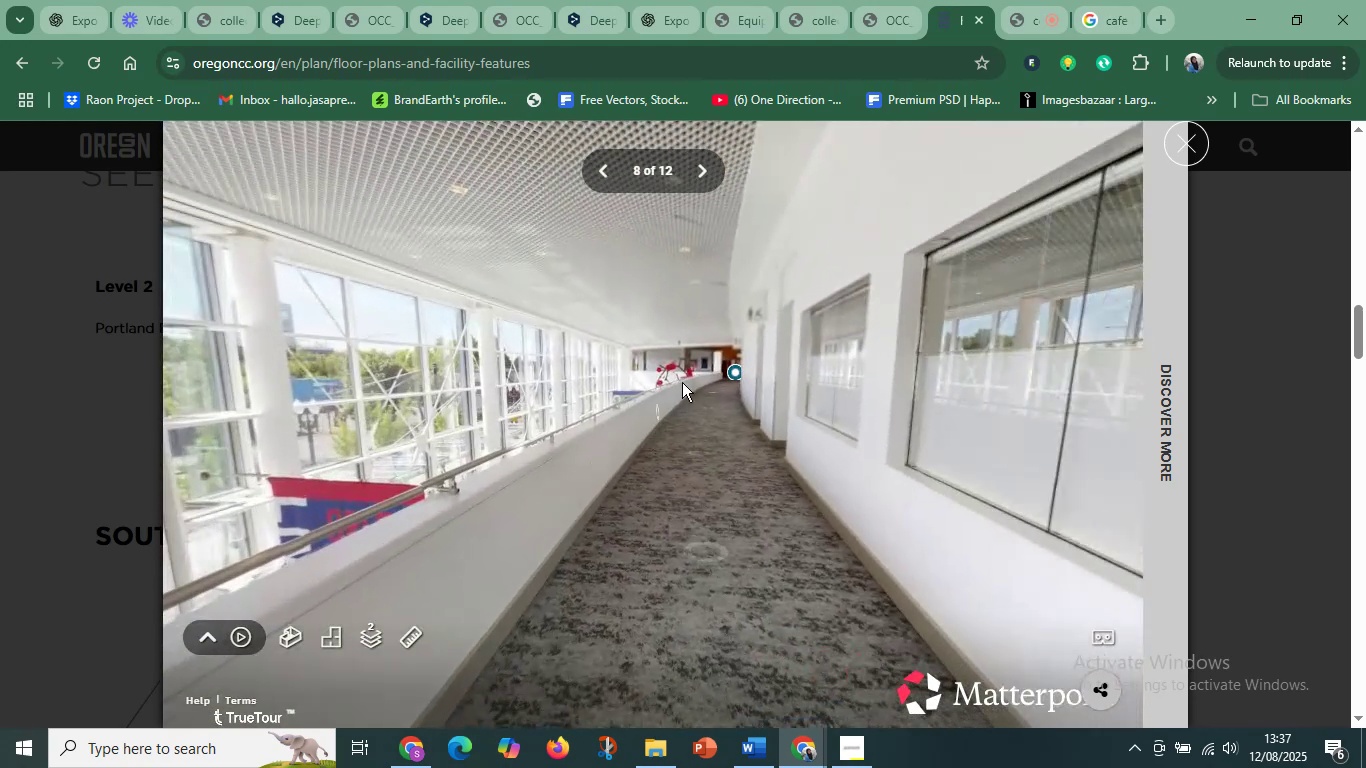 
left_click([683, 382])
 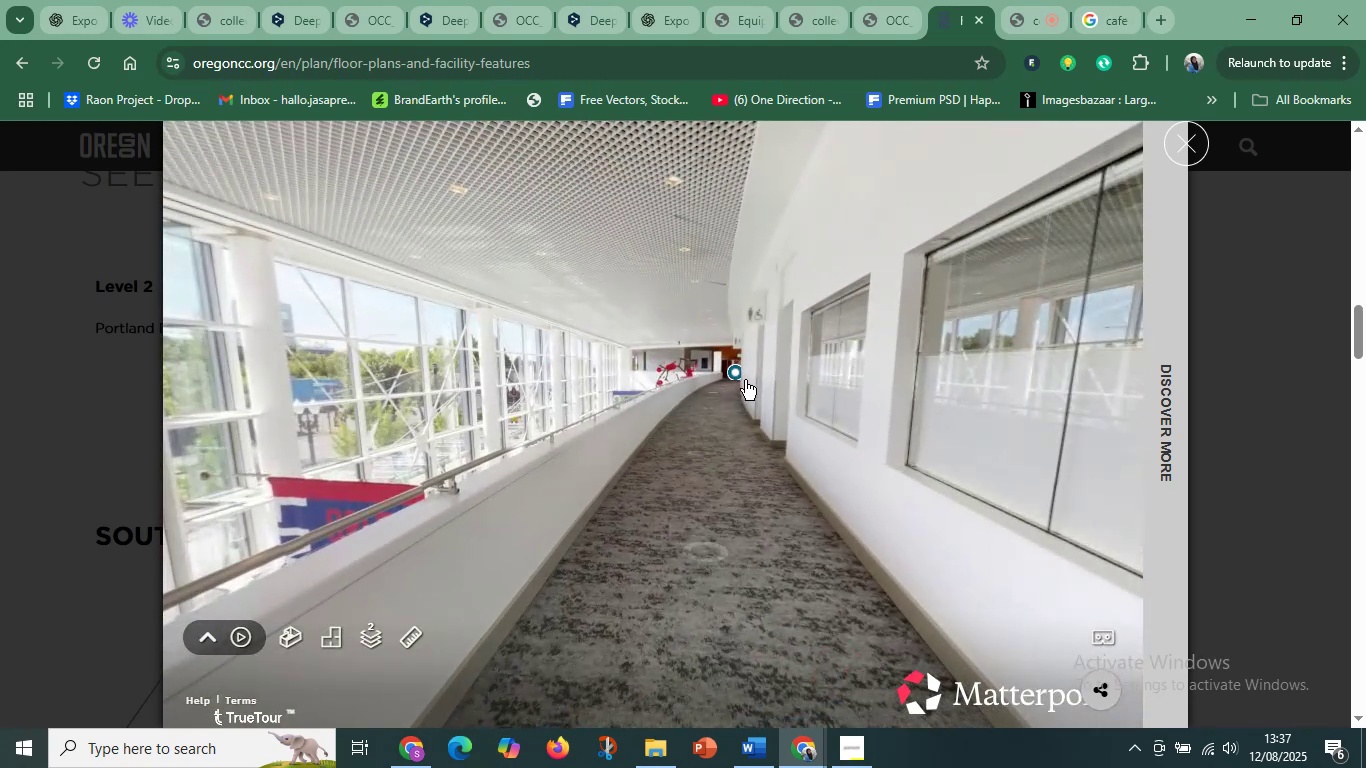 
left_click([746, 380])
 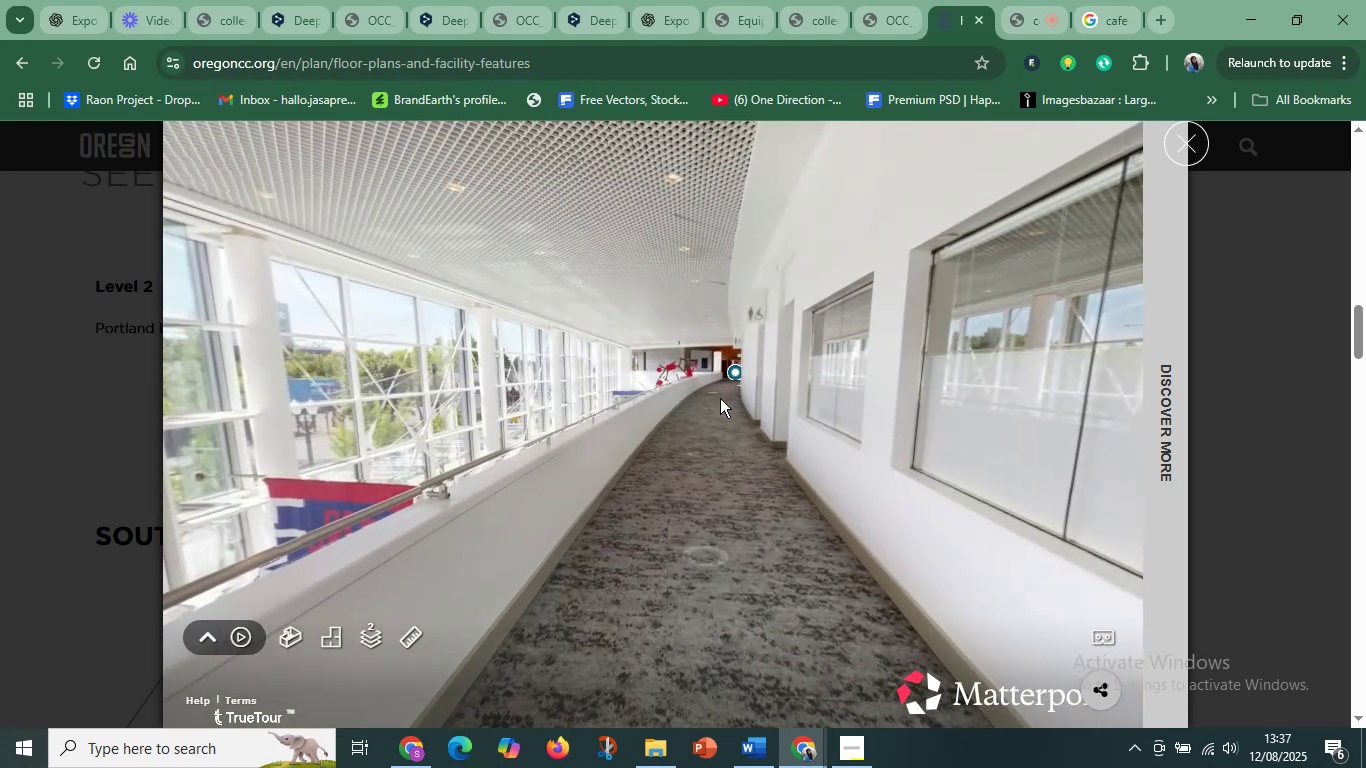 
left_click([719, 399])
 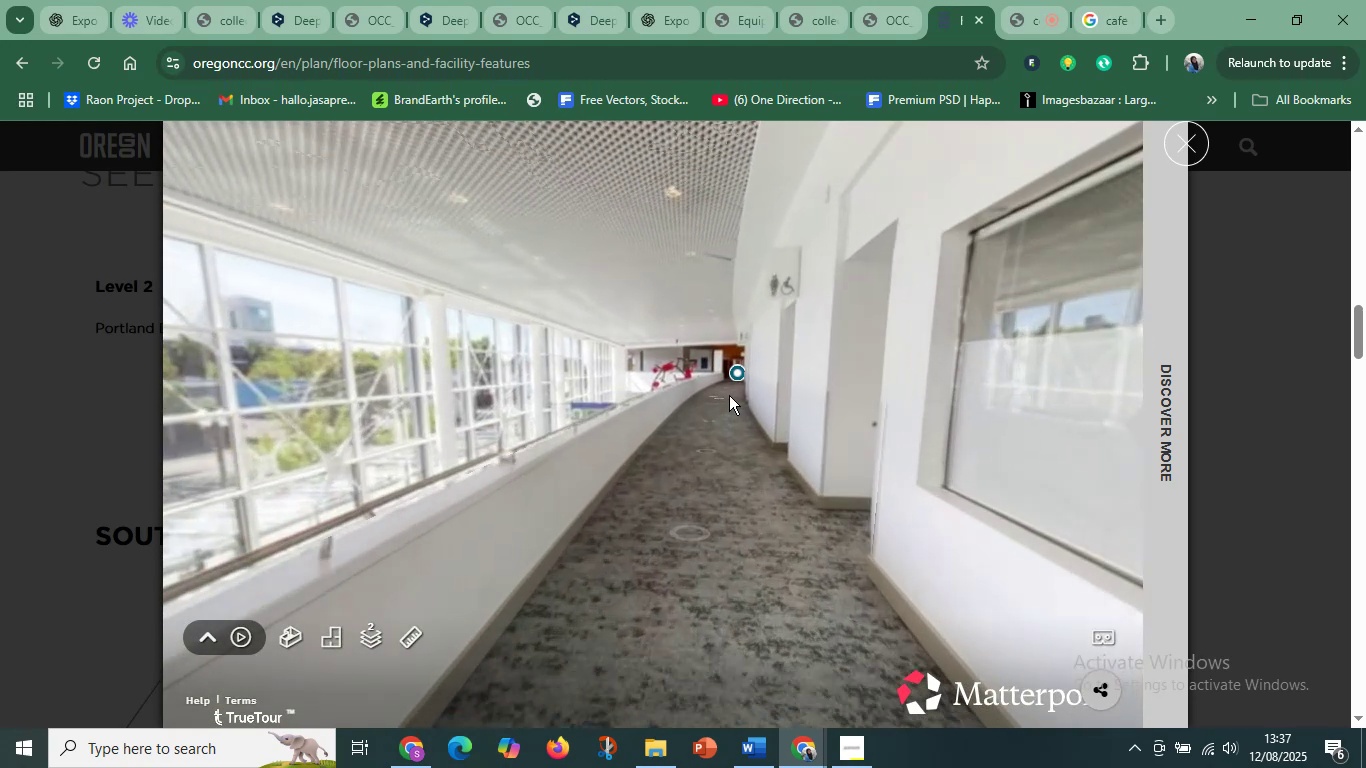 
left_click_drag(start_coordinate=[741, 397], to_coordinate=[655, 412])
 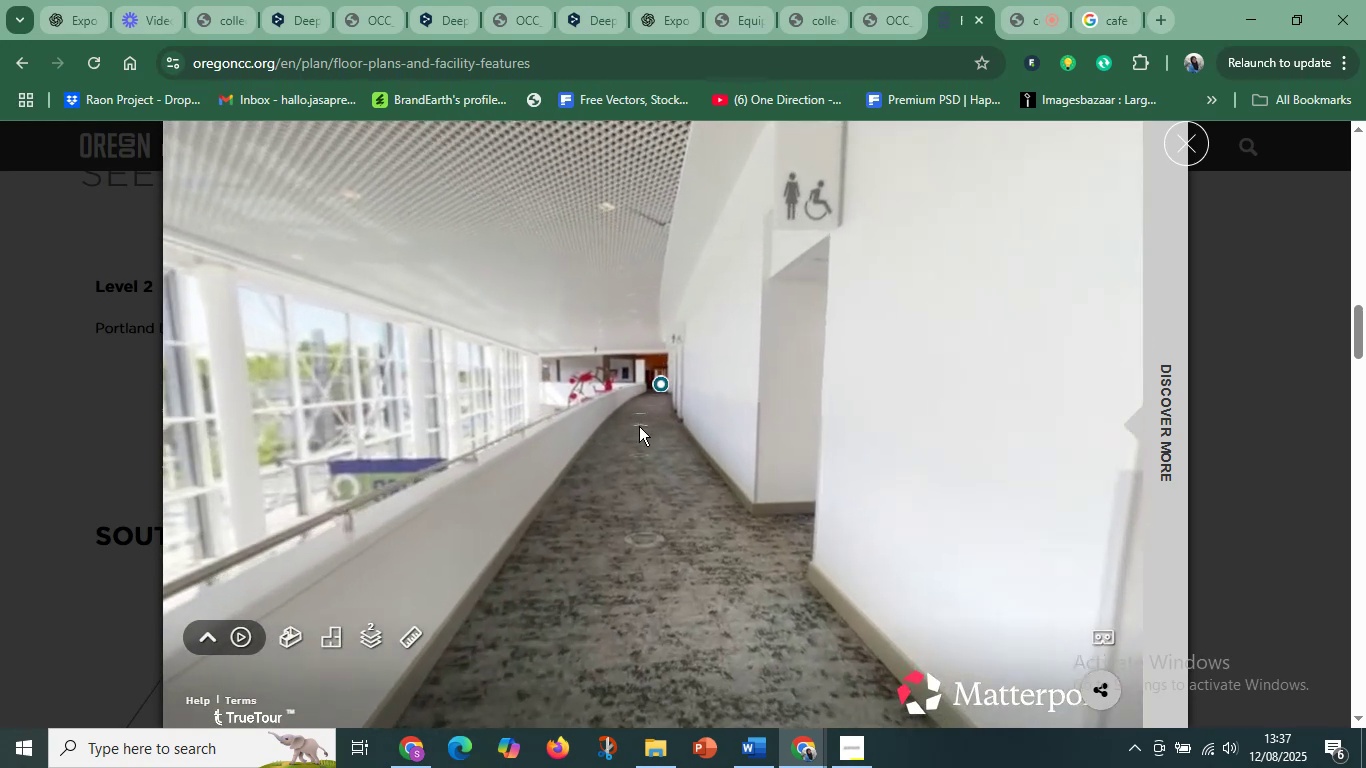 
left_click([639, 426])
 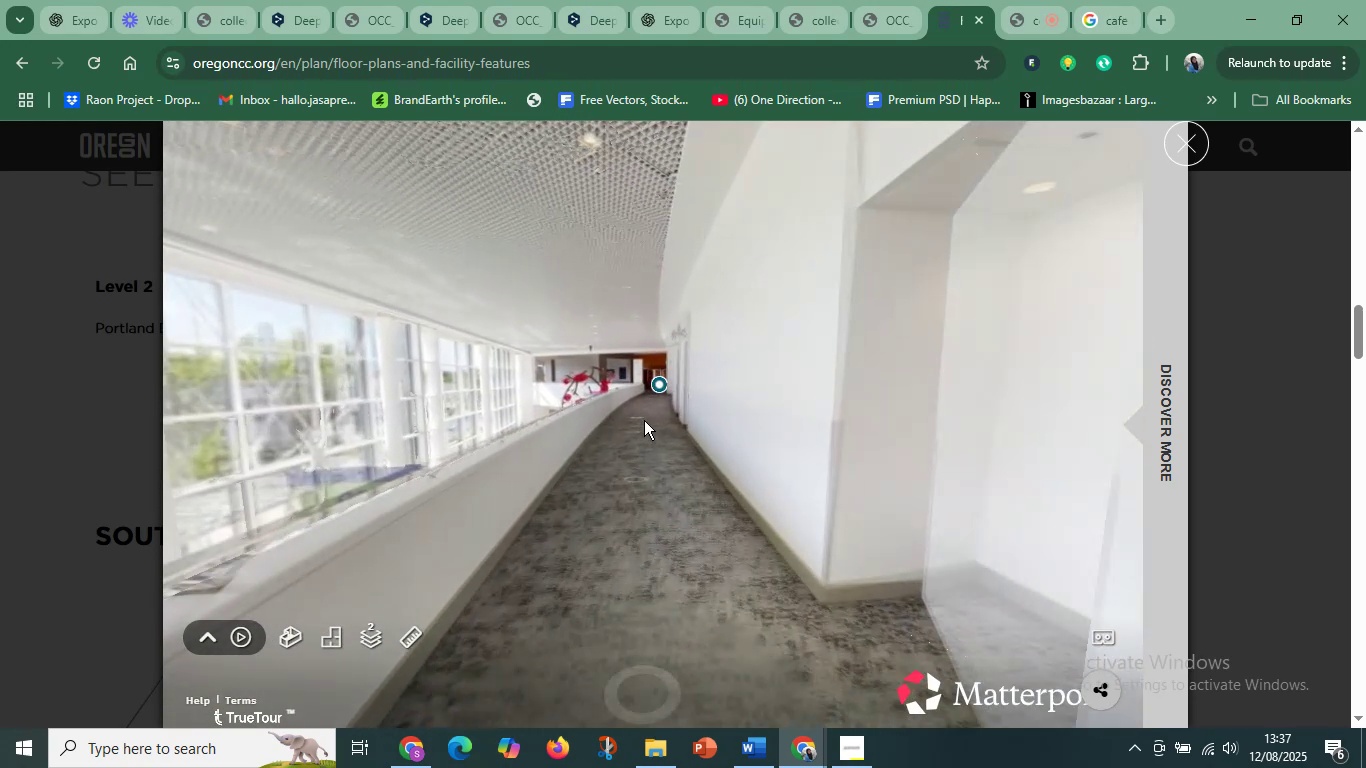 
left_click([651, 394])
 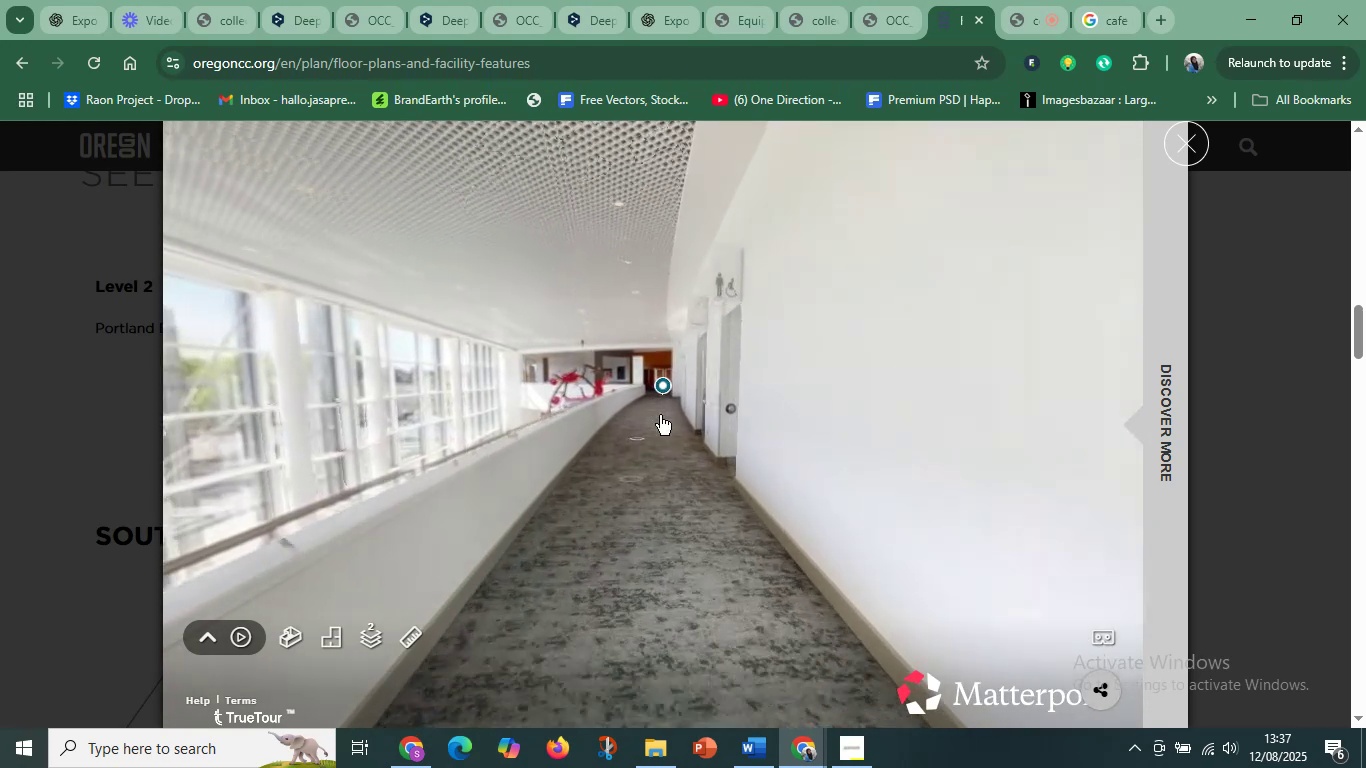 
left_click([668, 418])
 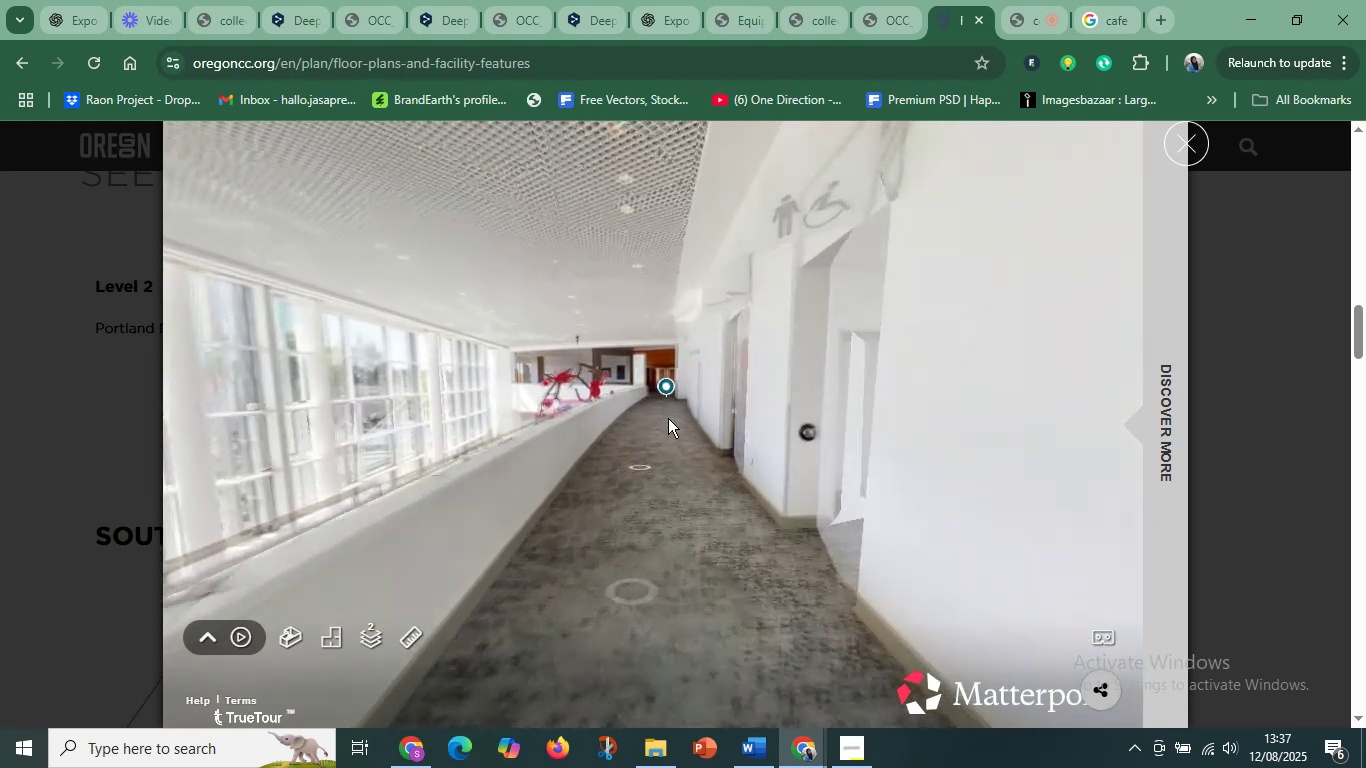 
left_click_drag(start_coordinate=[667, 398], to_coordinate=[619, 414])
 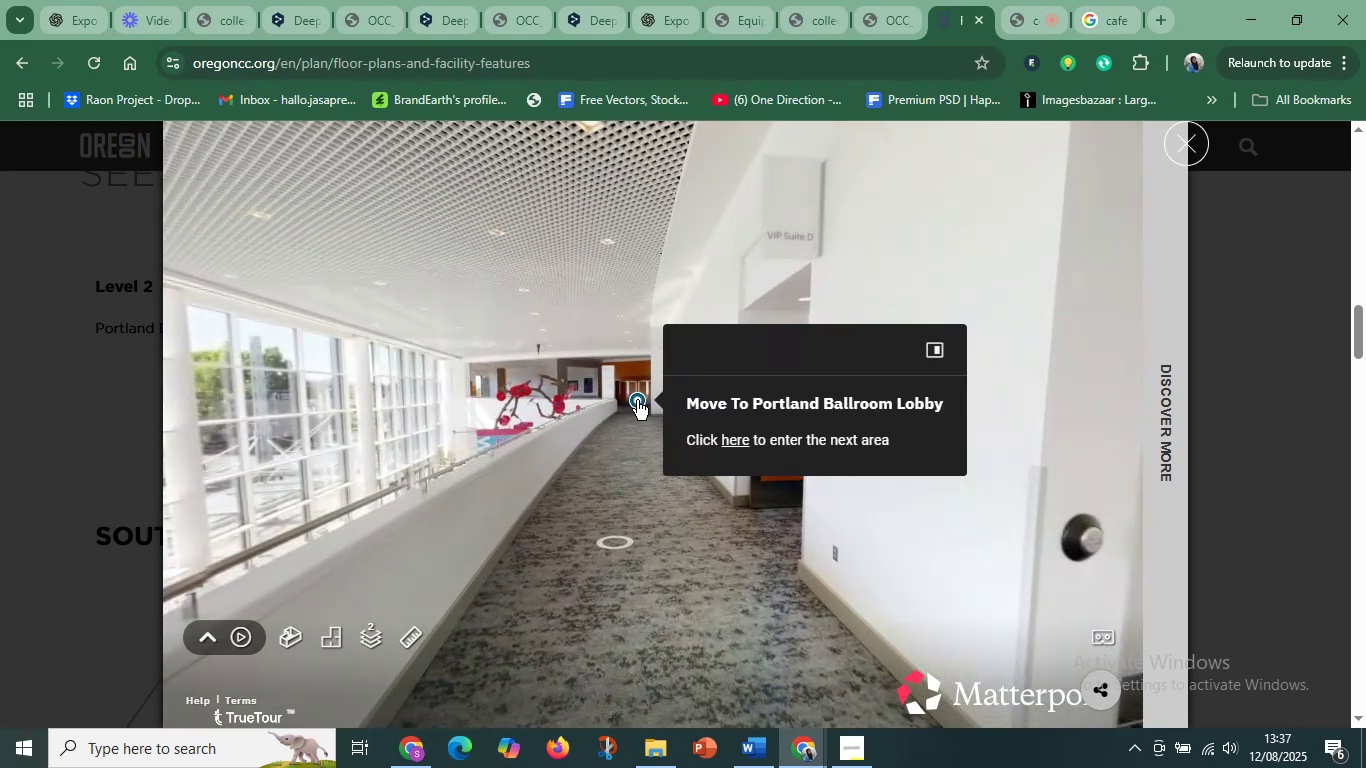 
left_click([637, 400])
 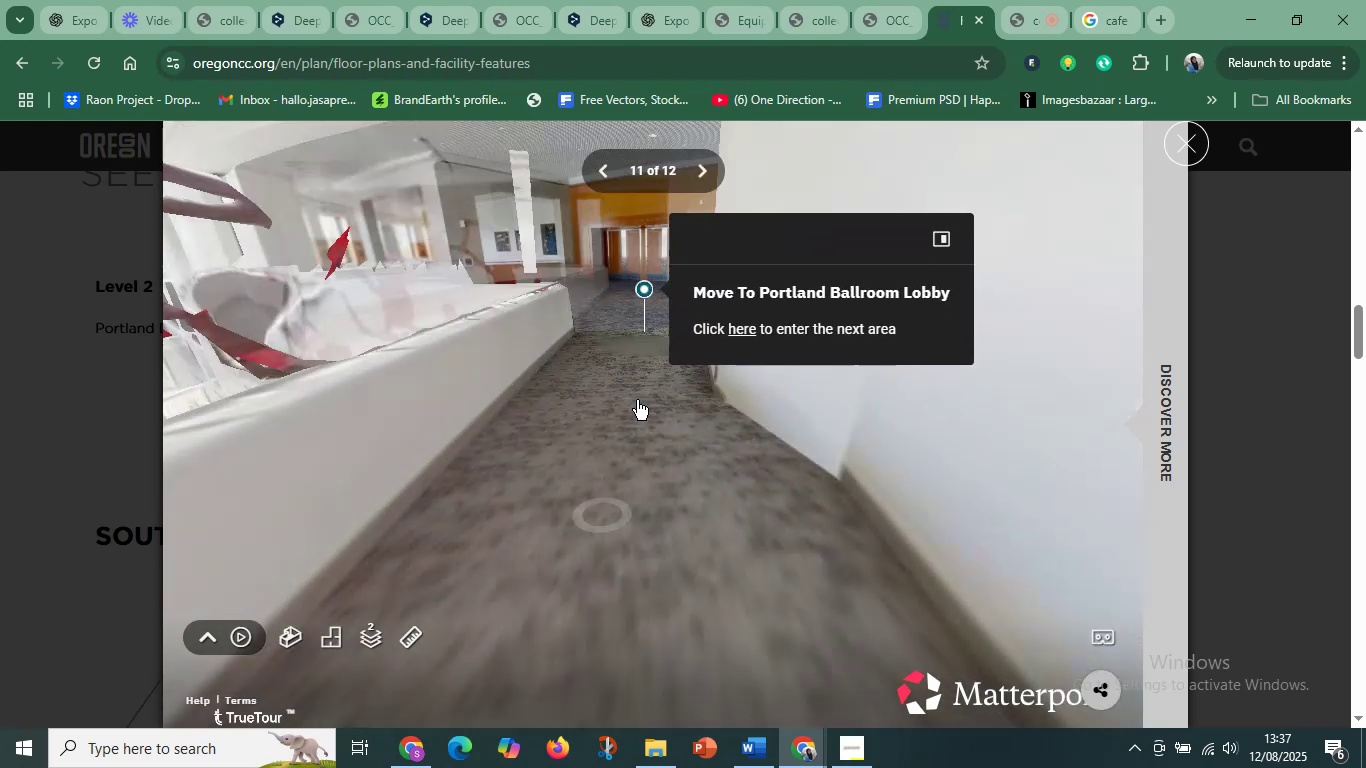 
left_click_drag(start_coordinate=[747, 385], to_coordinate=[573, 430])
 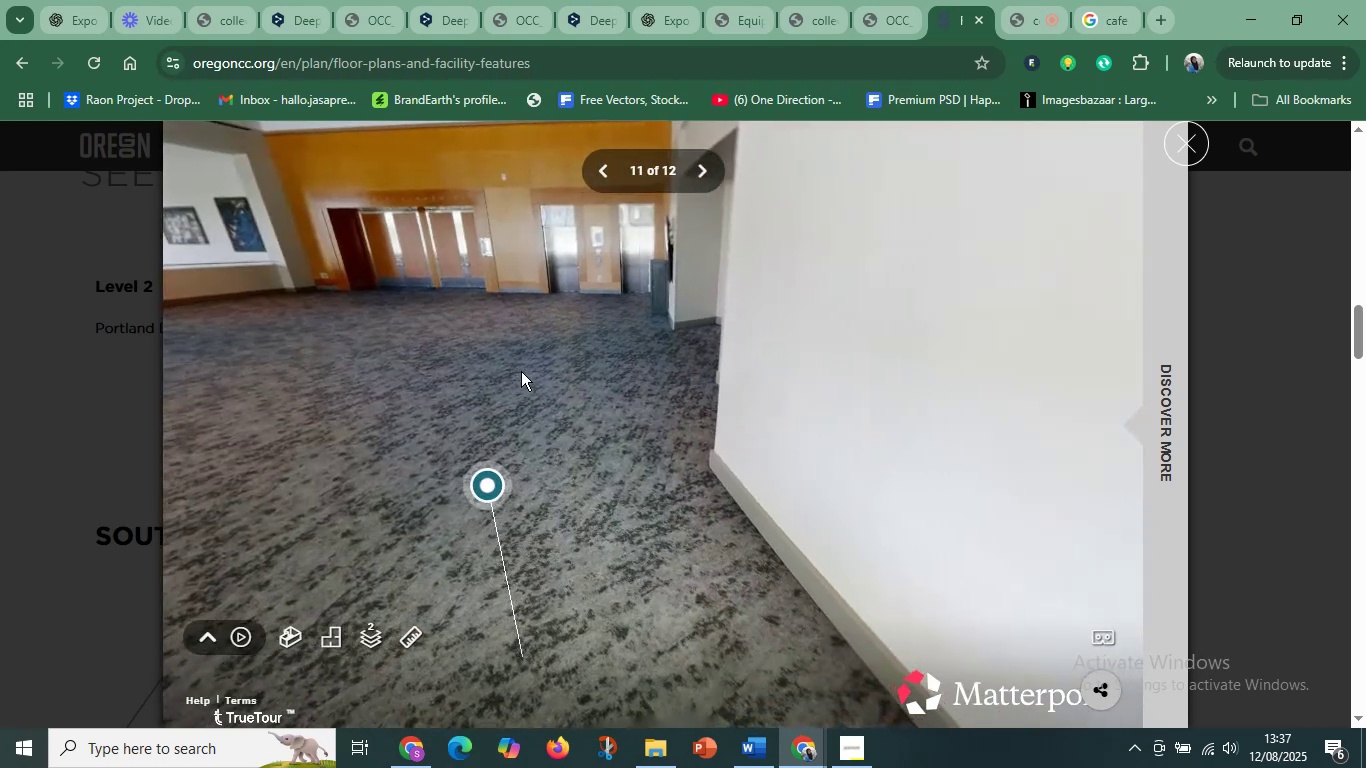 
left_click([521, 371])
 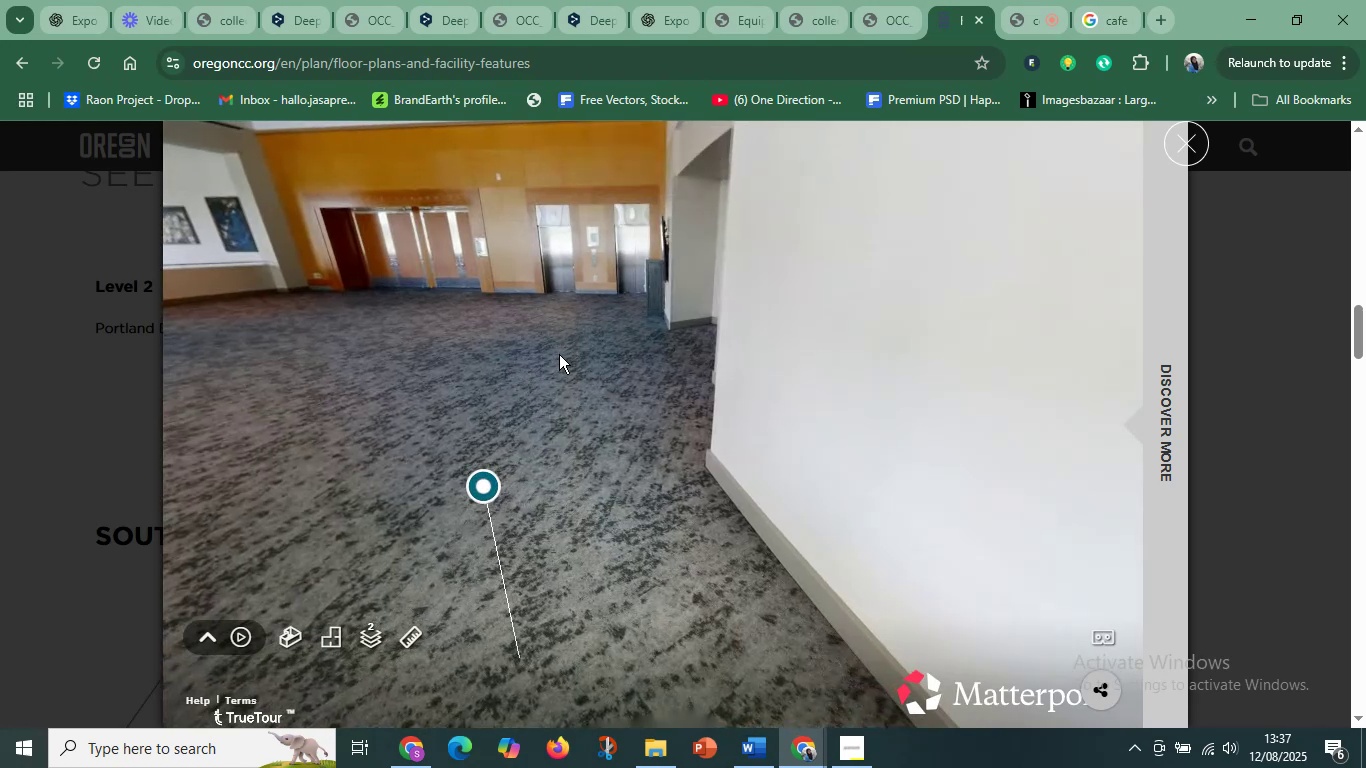 
left_click([593, 346])
 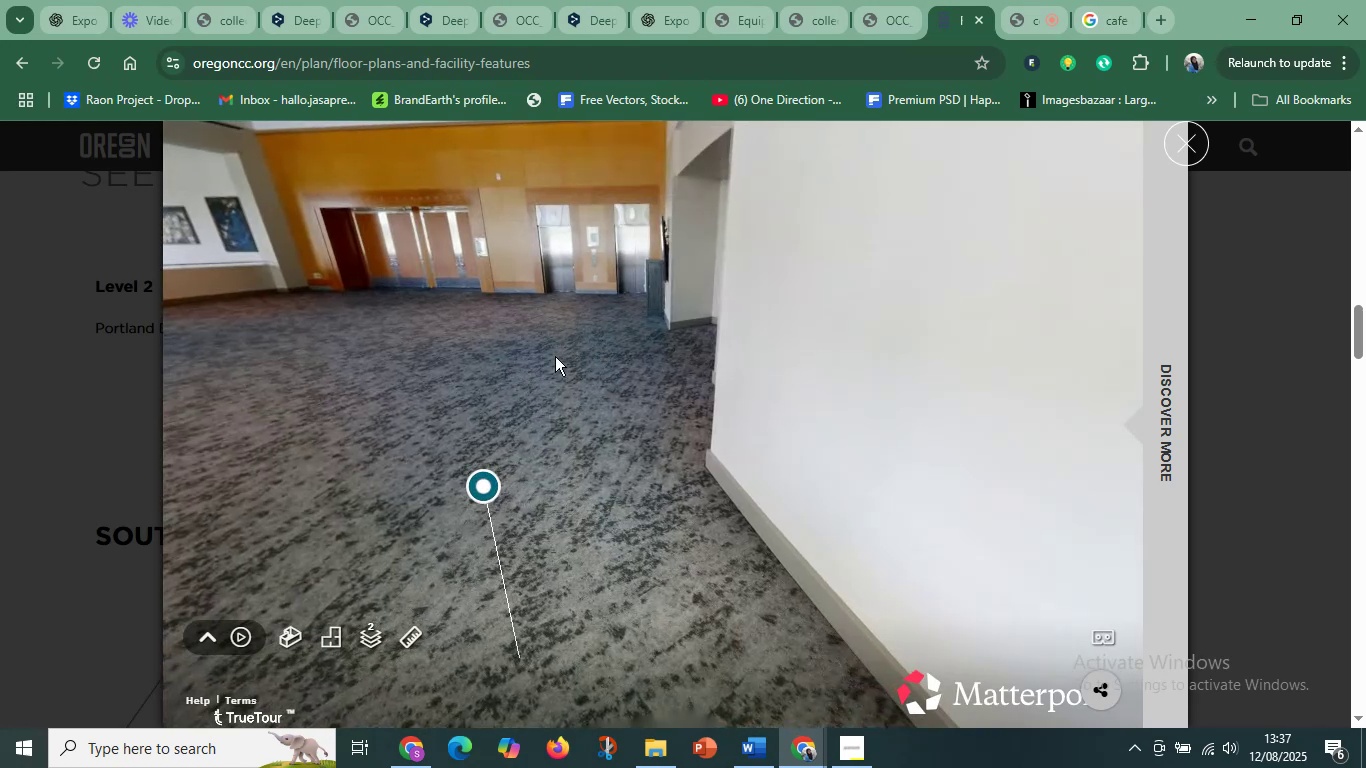 
left_click_drag(start_coordinate=[454, 363], to_coordinate=[528, 549])
 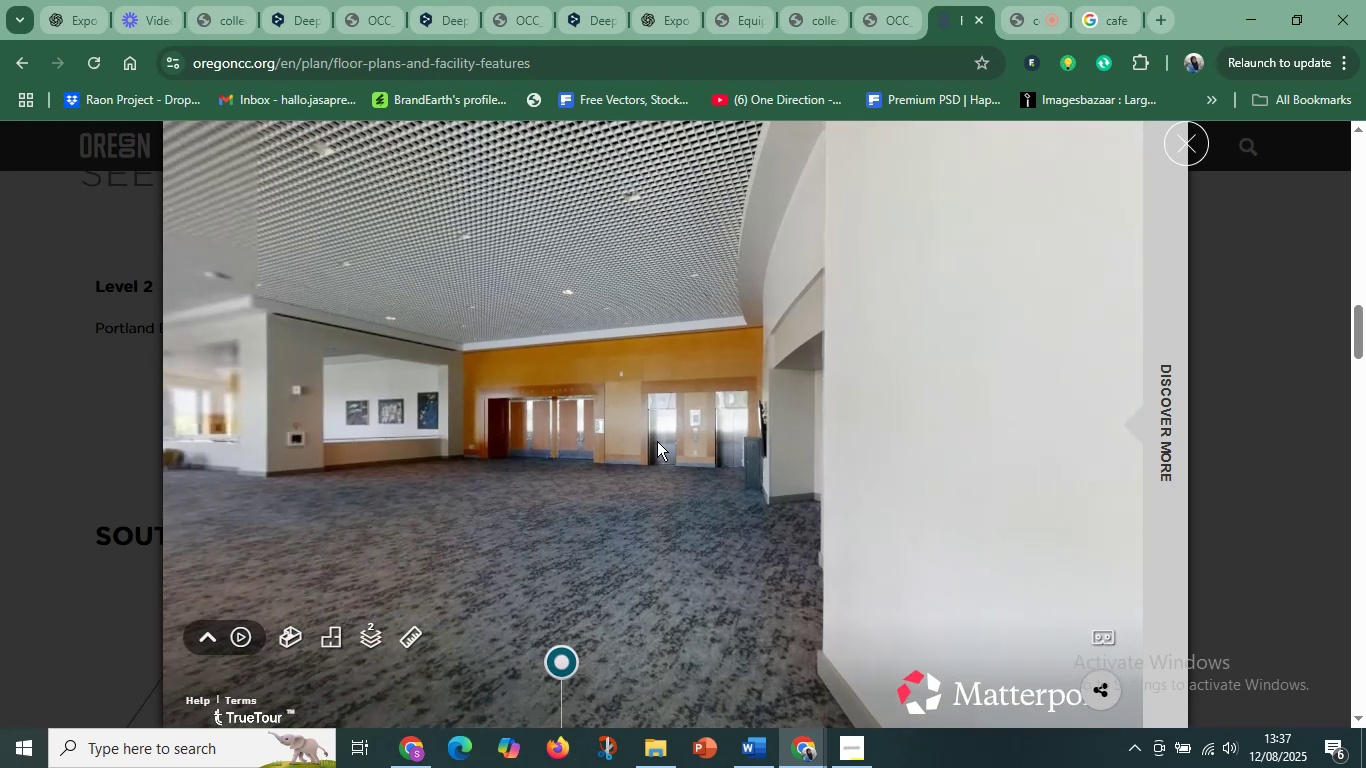 
left_click_drag(start_coordinate=[763, 485], to_coordinate=[587, 384])
 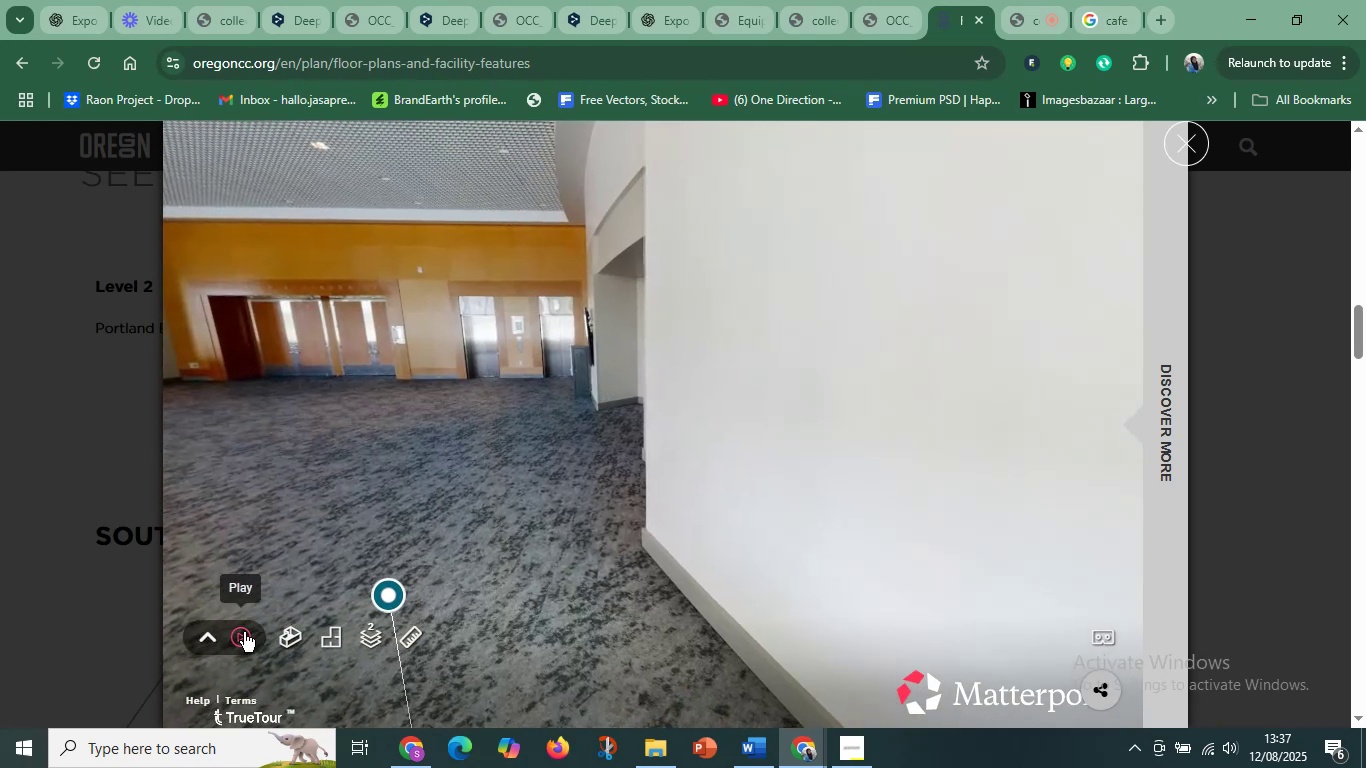 
left_click([244, 632])
 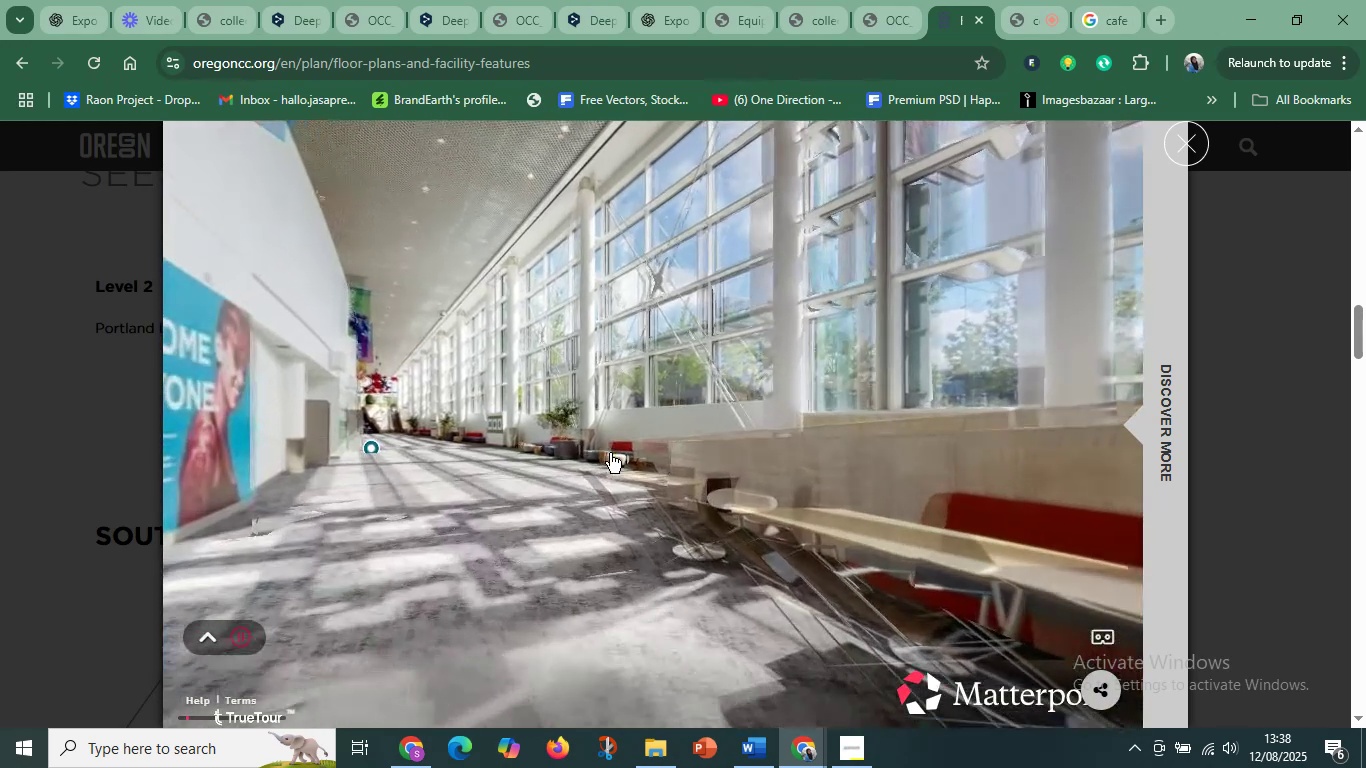 
wait(40.22)
 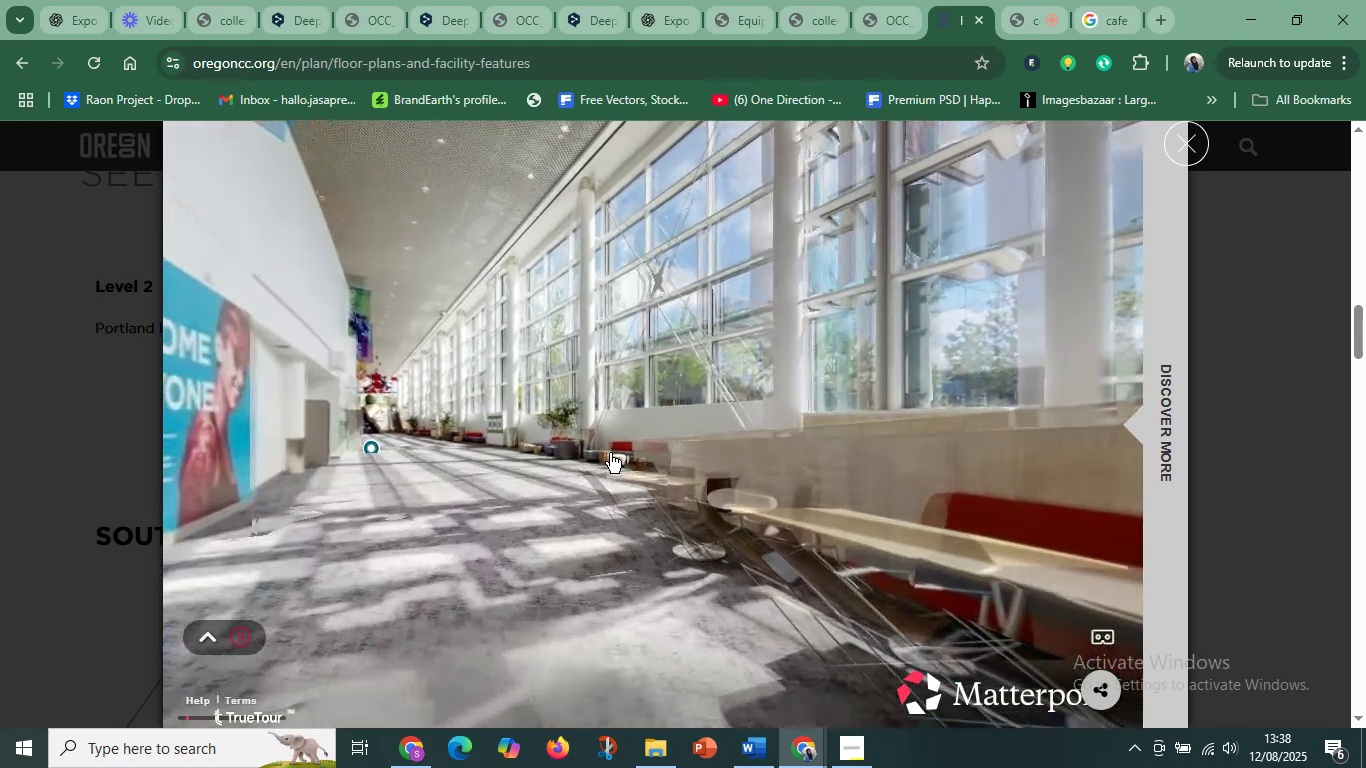 
left_click_drag(start_coordinate=[785, 539], to_coordinate=[332, 509])
 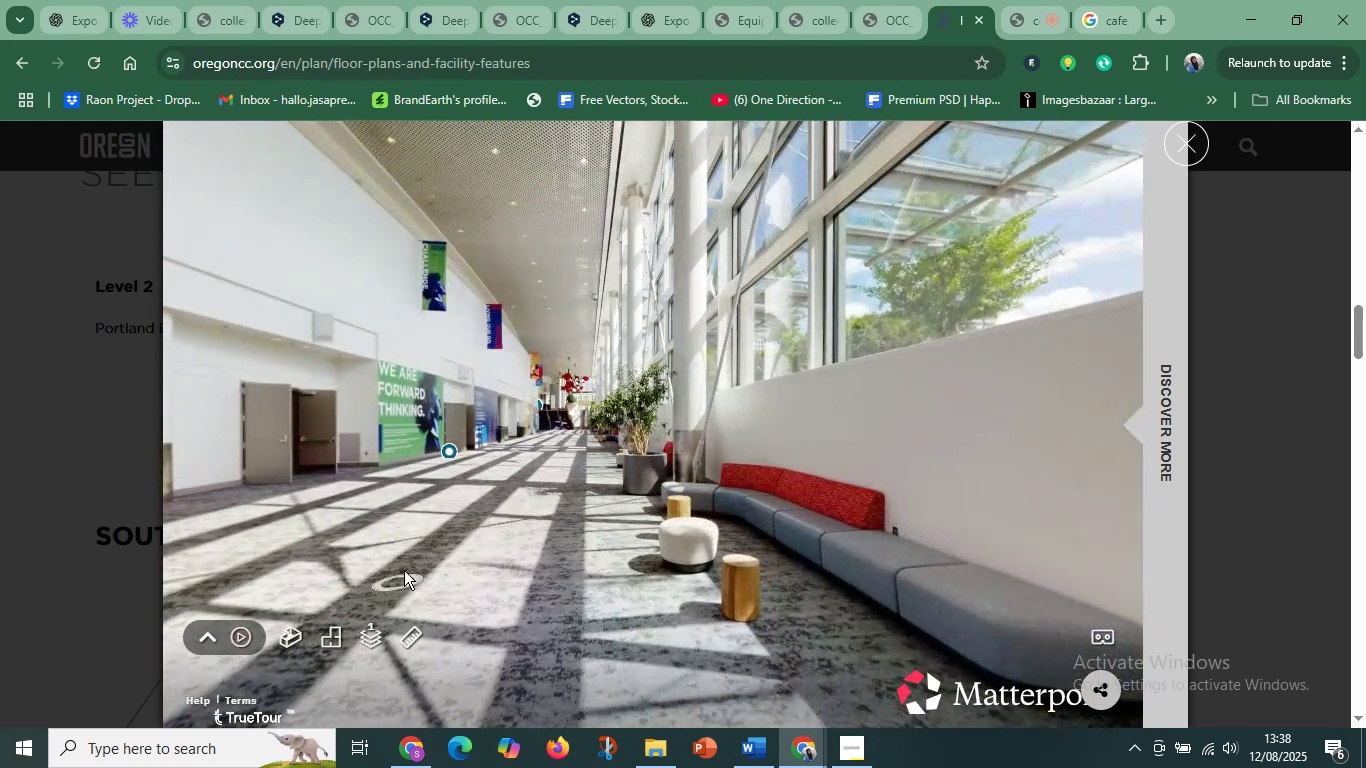 
left_click_drag(start_coordinate=[735, 497], to_coordinate=[273, 496])
 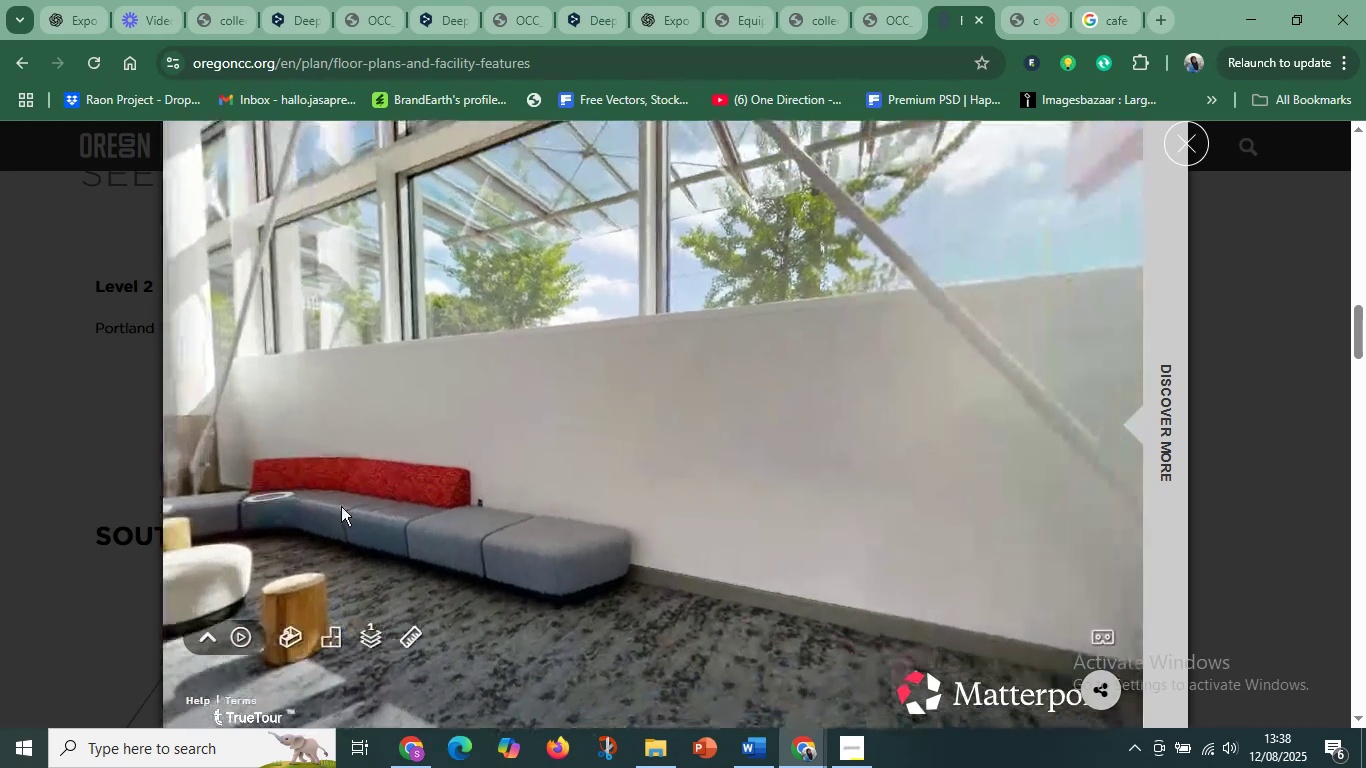 
left_click_drag(start_coordinate=[849, 526], to_coordinate=[290, 502])
 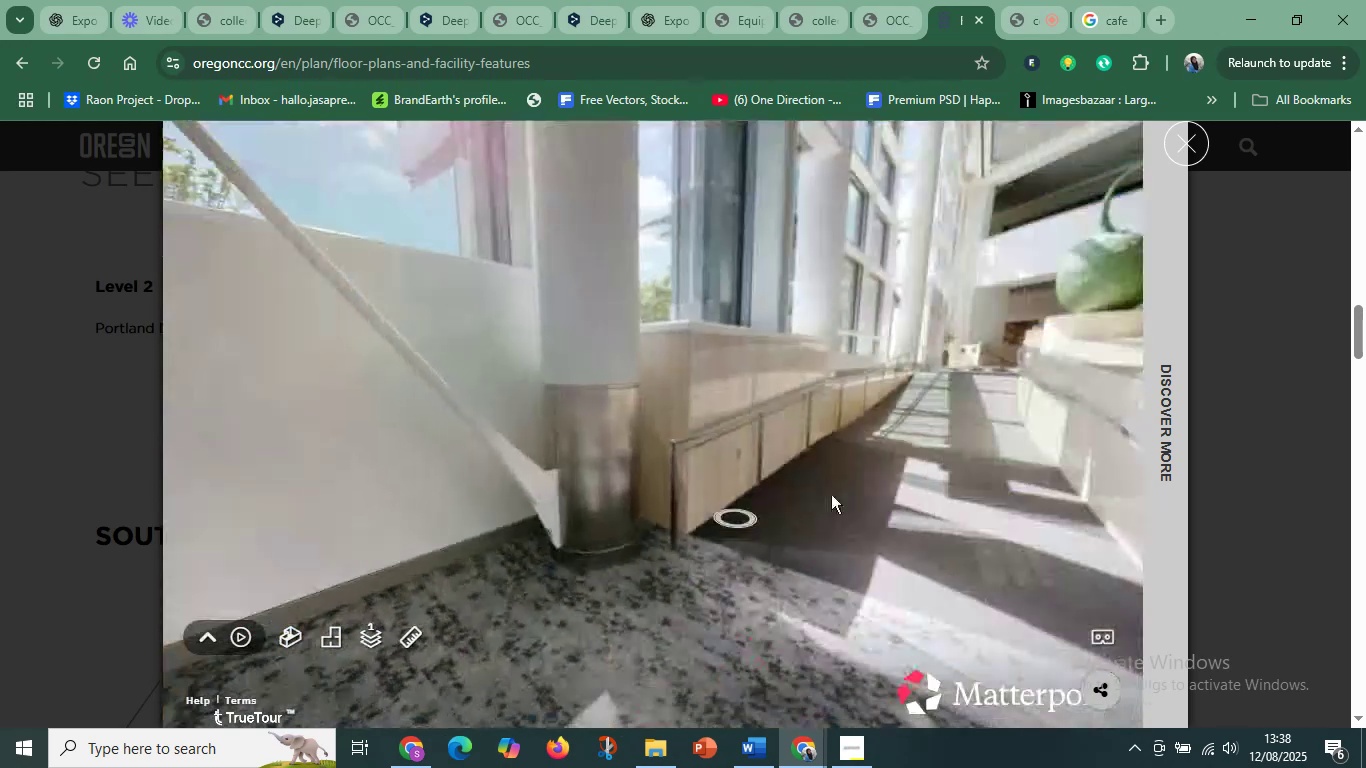 
left_click_drag(start_coordinate=[917, 480], to_coordinate=[348, 482])
 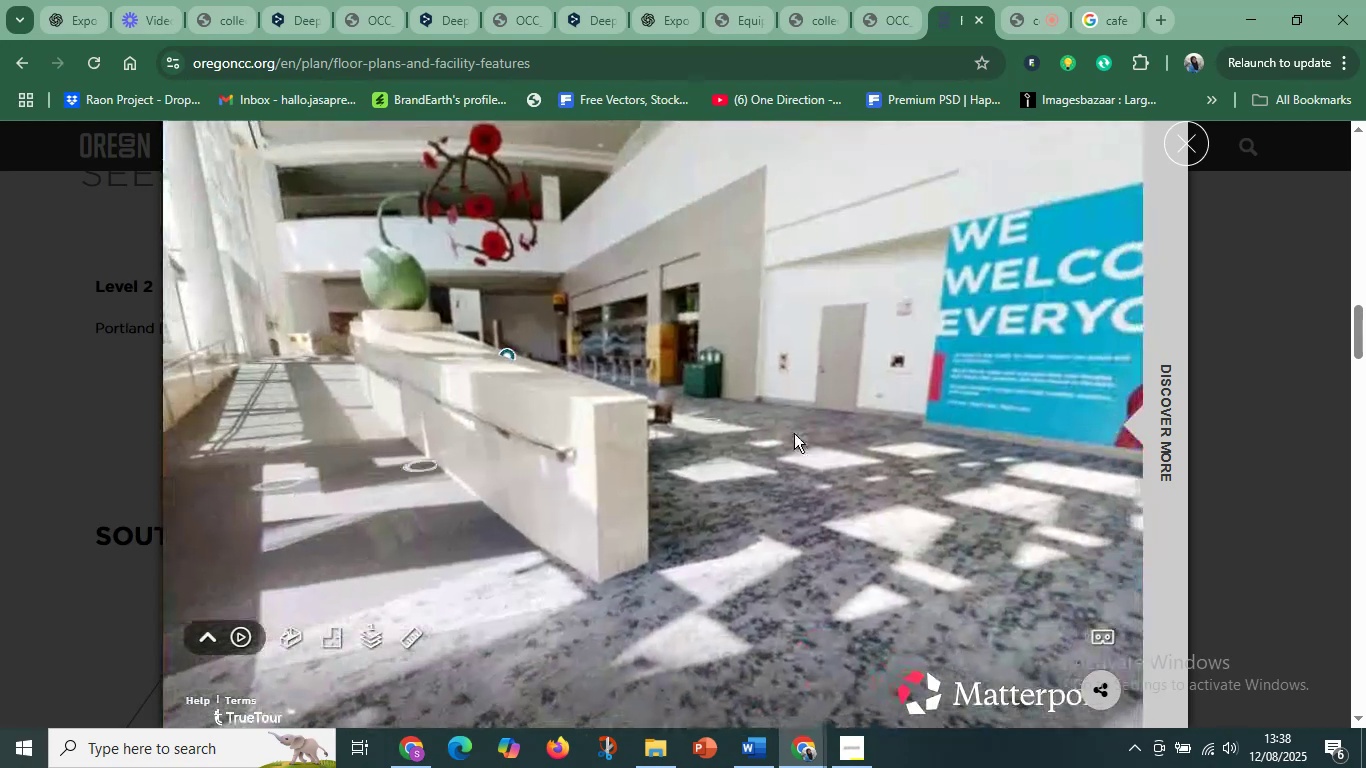 
left_click_drag(start_coordinate=[964, 404], to_coordinate=[444, 422])
 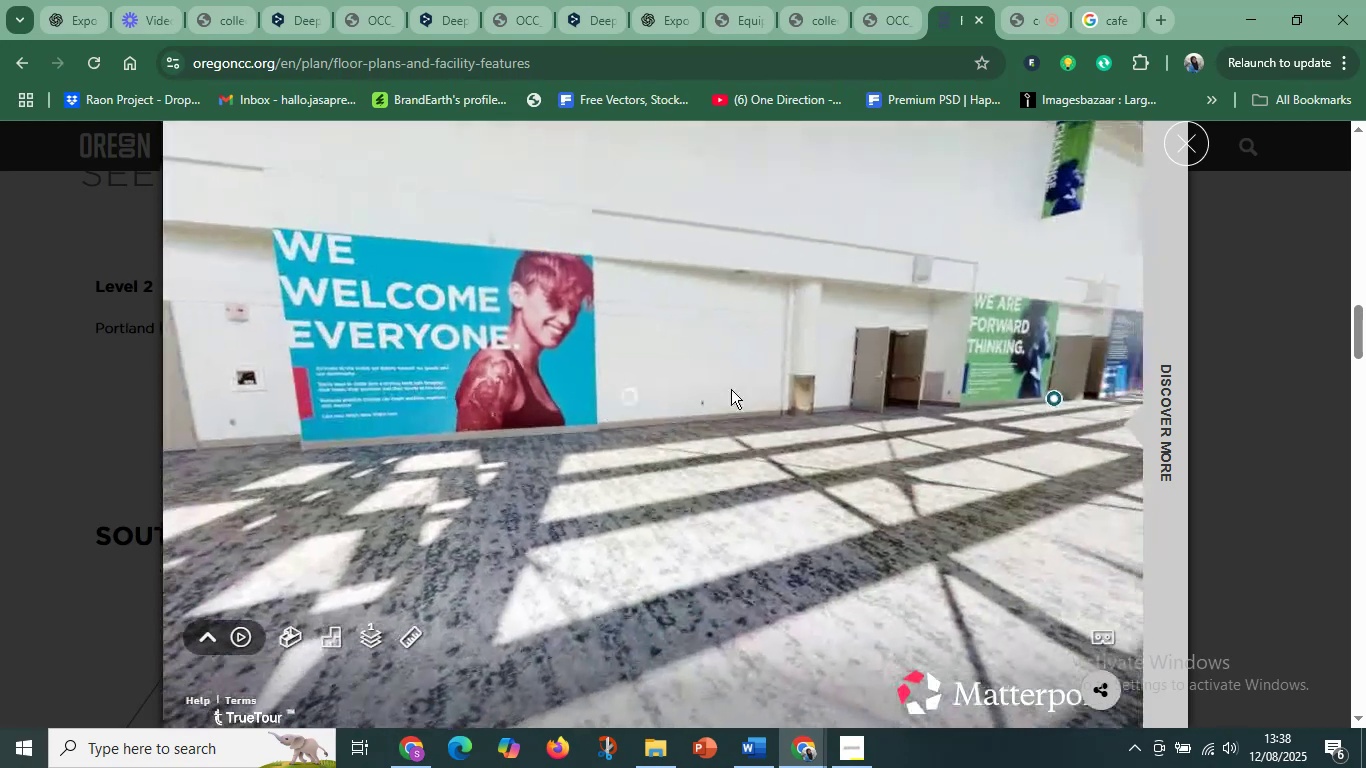 
left_click_drag(start_coordinate=[886, 402], to_coordinate=[626, 431])
 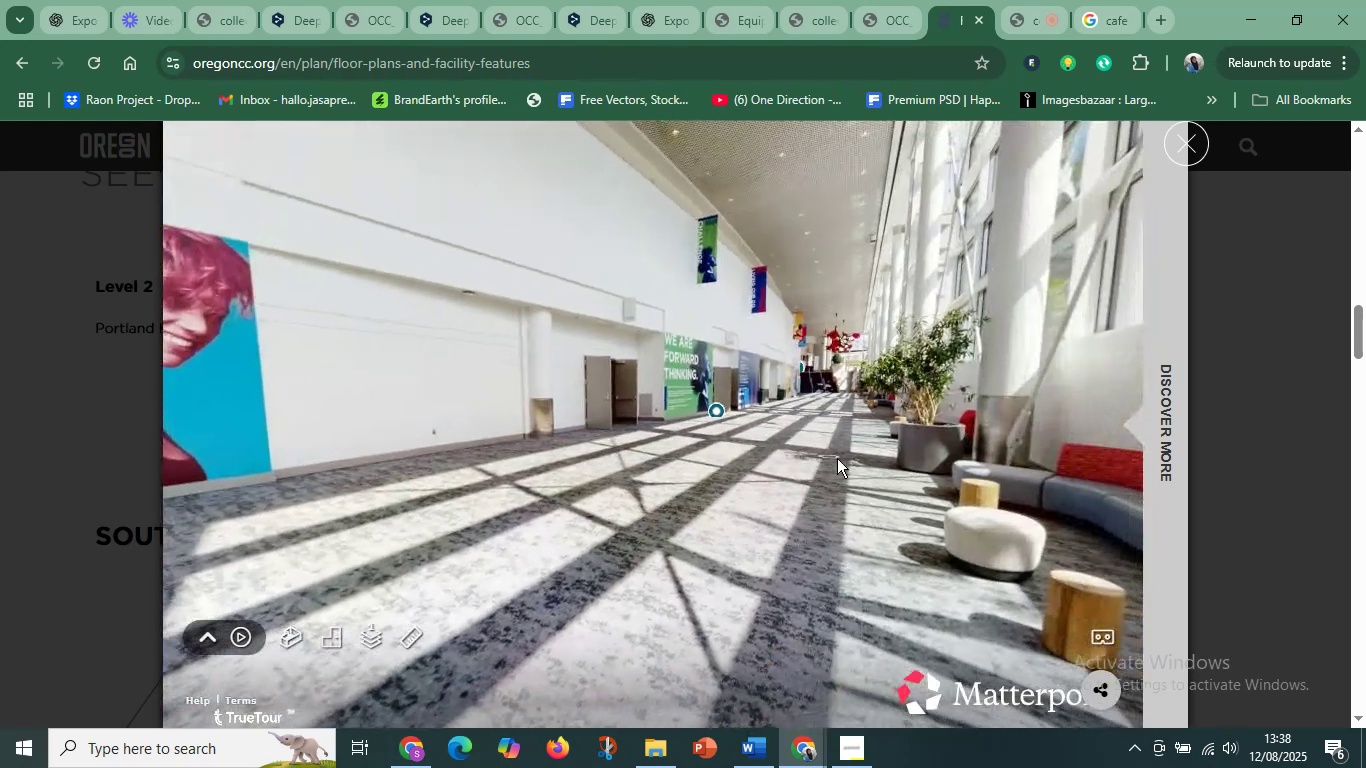 
left_click([837, 458])
 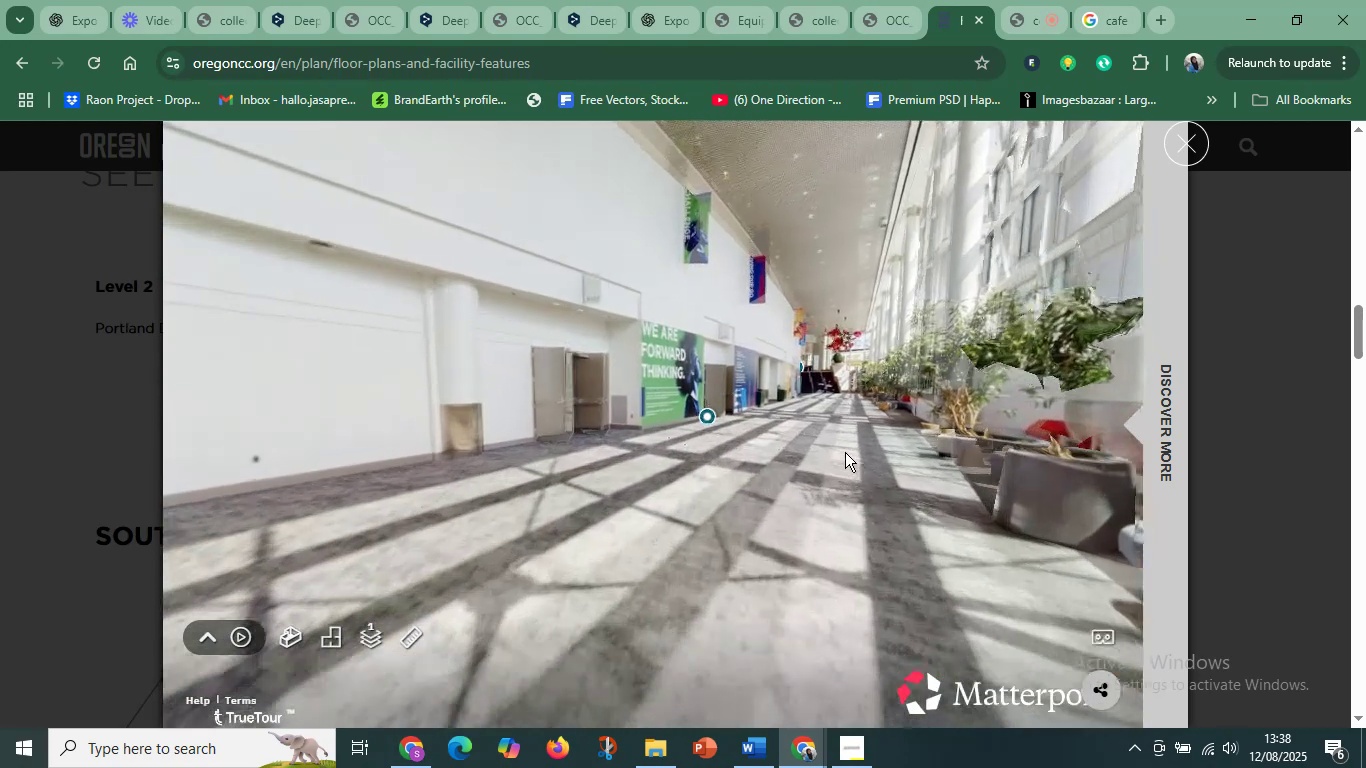 
left_click_drag(start_coordinate=[862, 446], to_coordinate=[689, 473])
 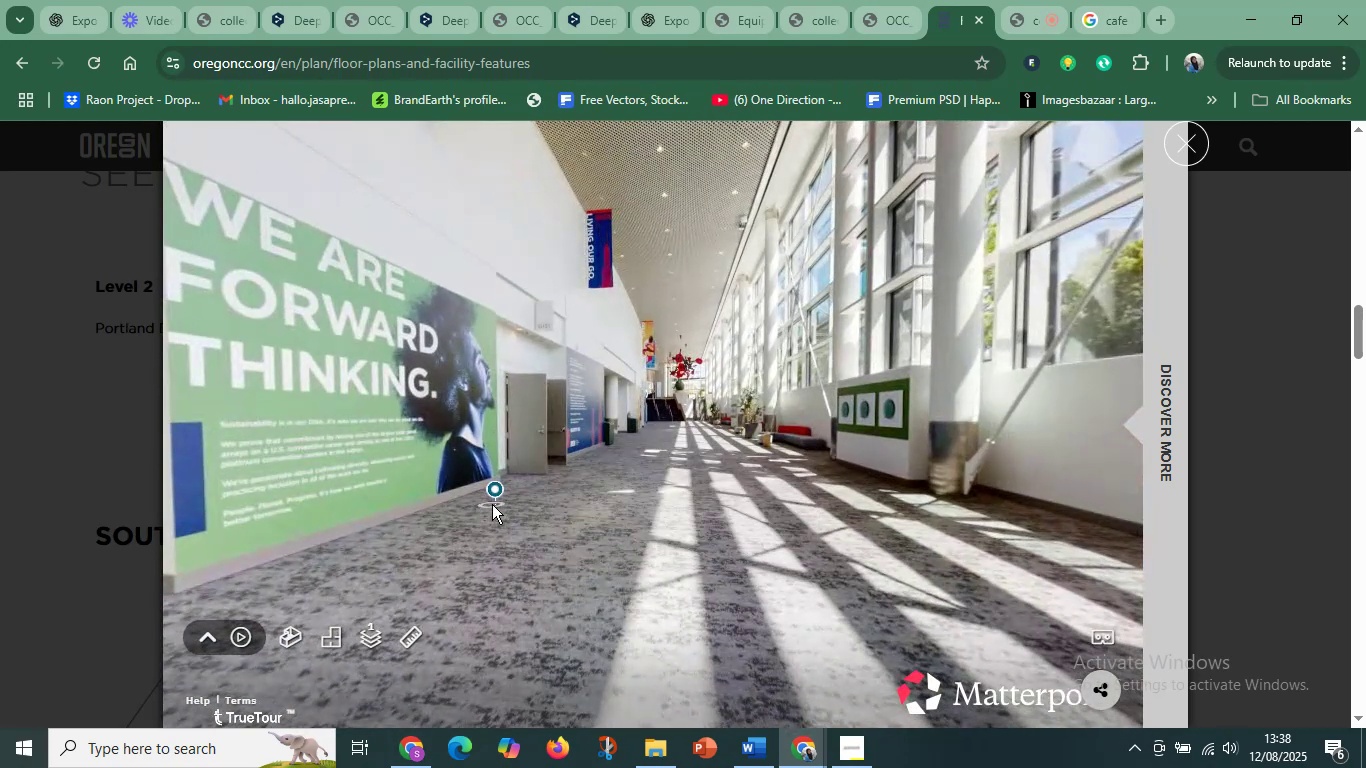 
left_click([743, 484])
 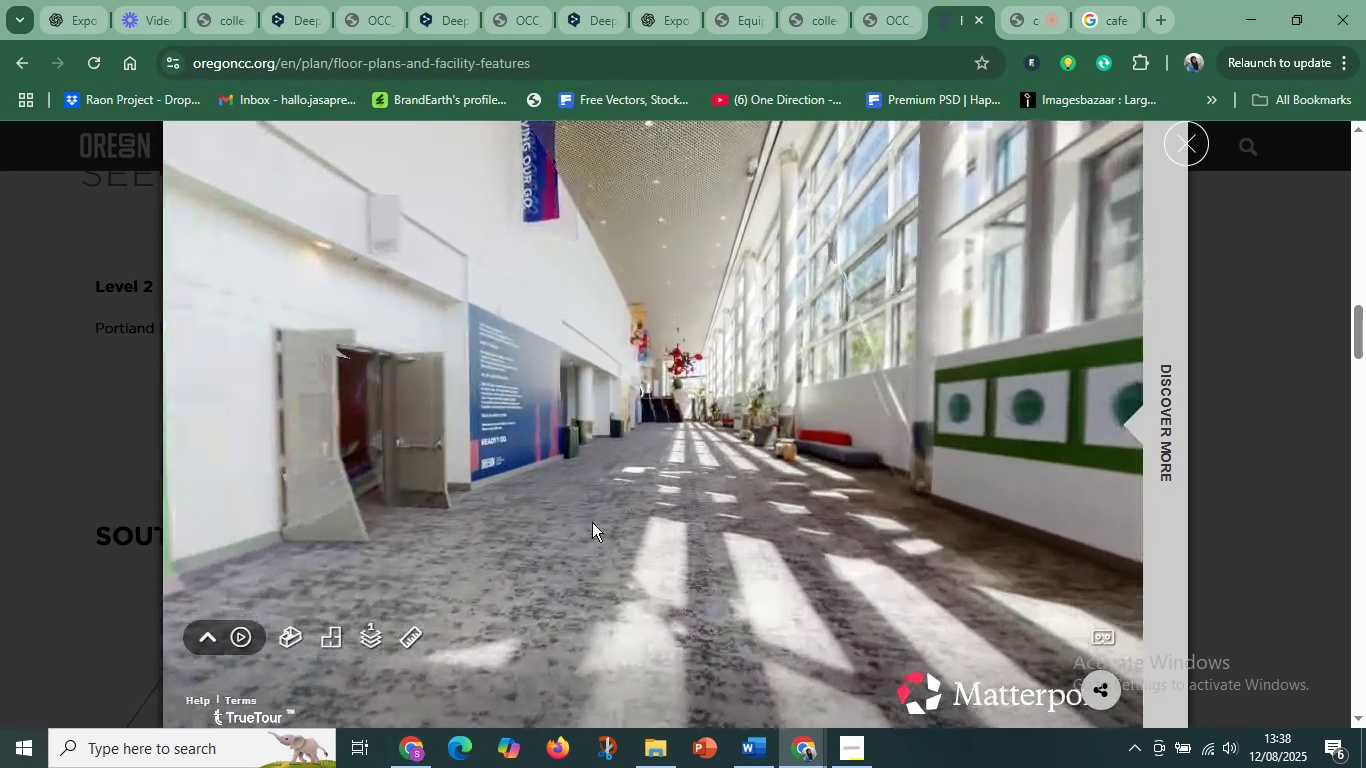 
left_click_drag(start_coordinate=[482, 517], to_coordinate=[671, 521])
 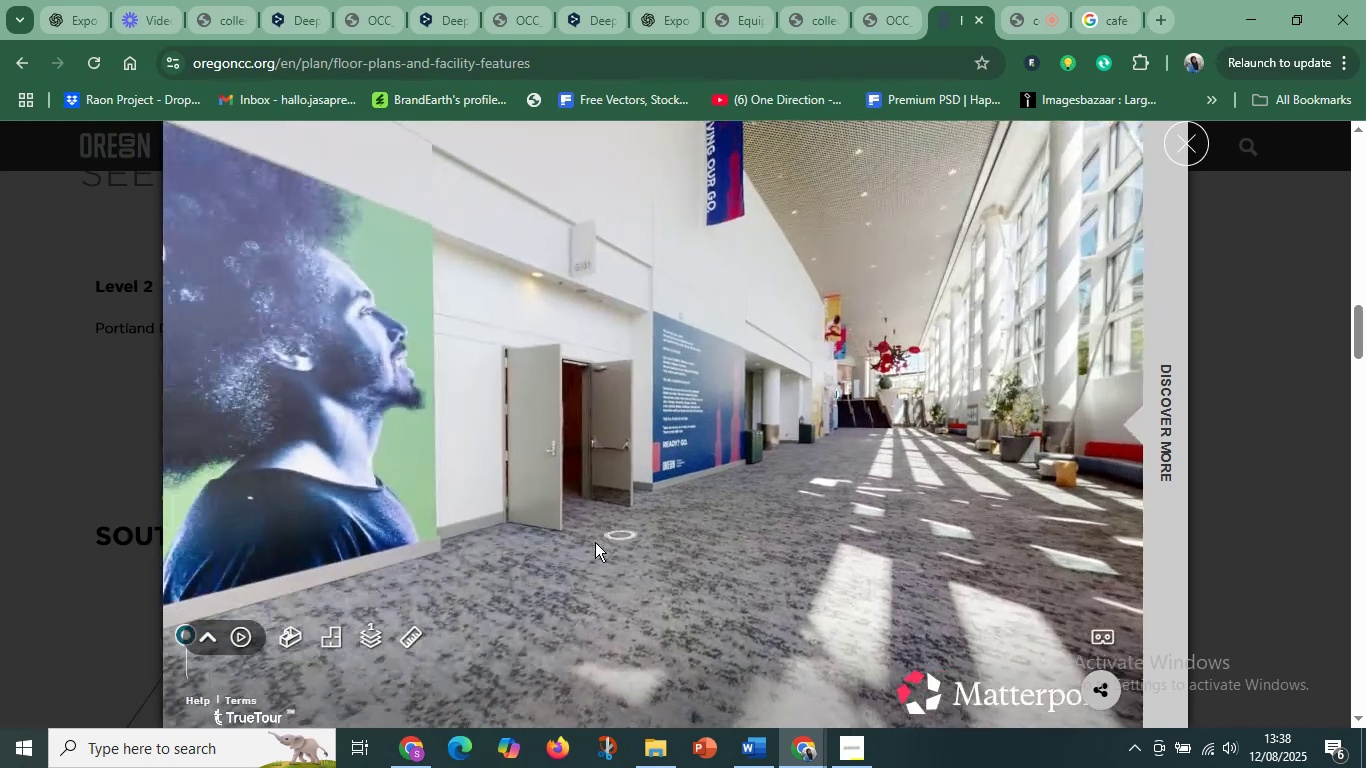 
left_click([595, 542])
 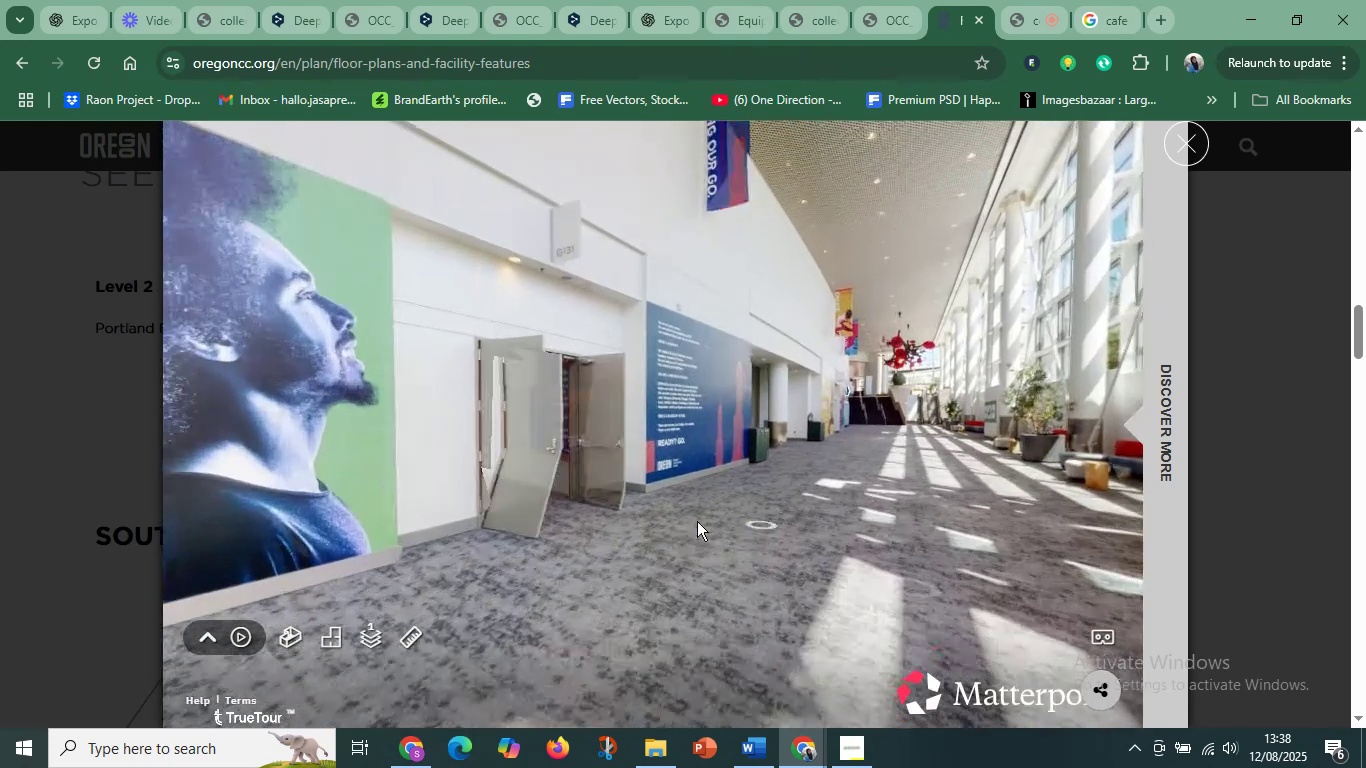 
left_click_drag(start_coordinate=[569, 508], to_coordinate=[902, 513])
 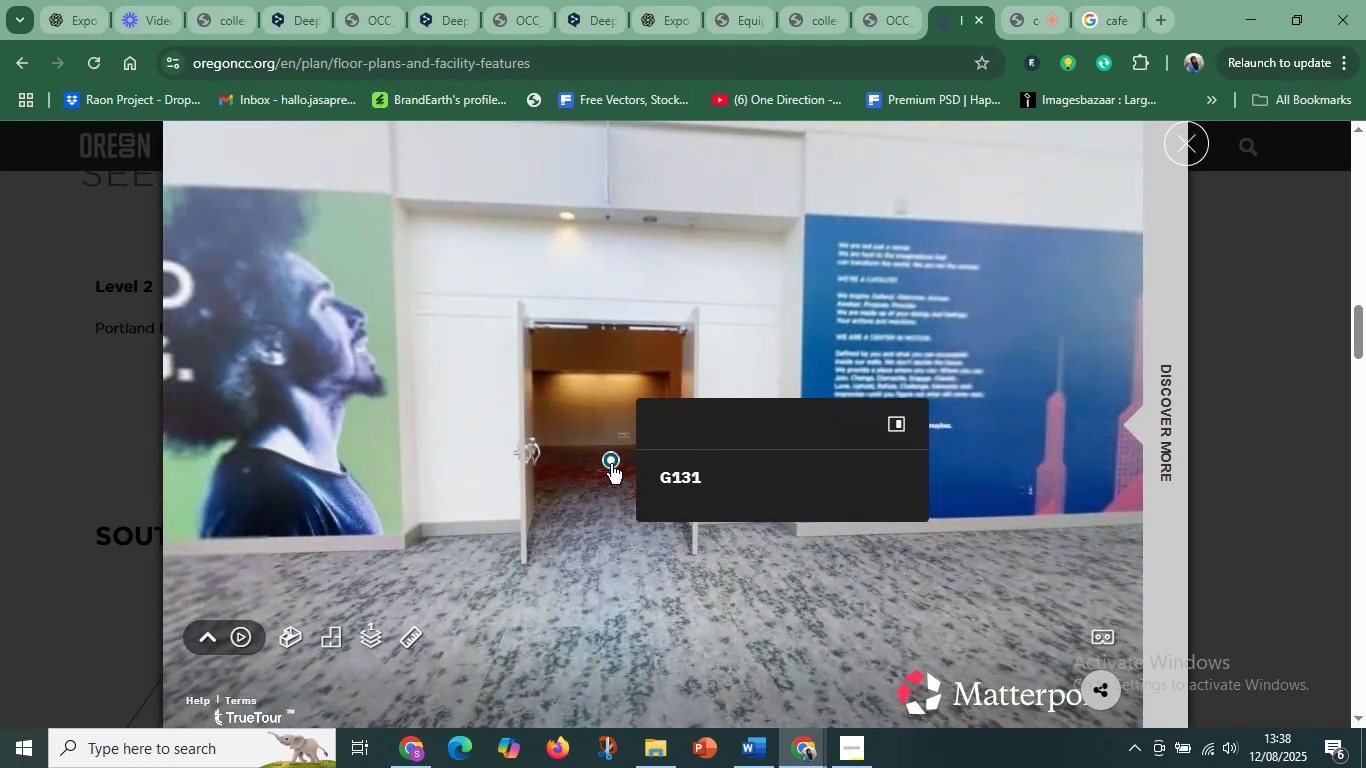 
left_click_drag(start_coordinate=[1048, 559], to_coordinate=[620, 553])
 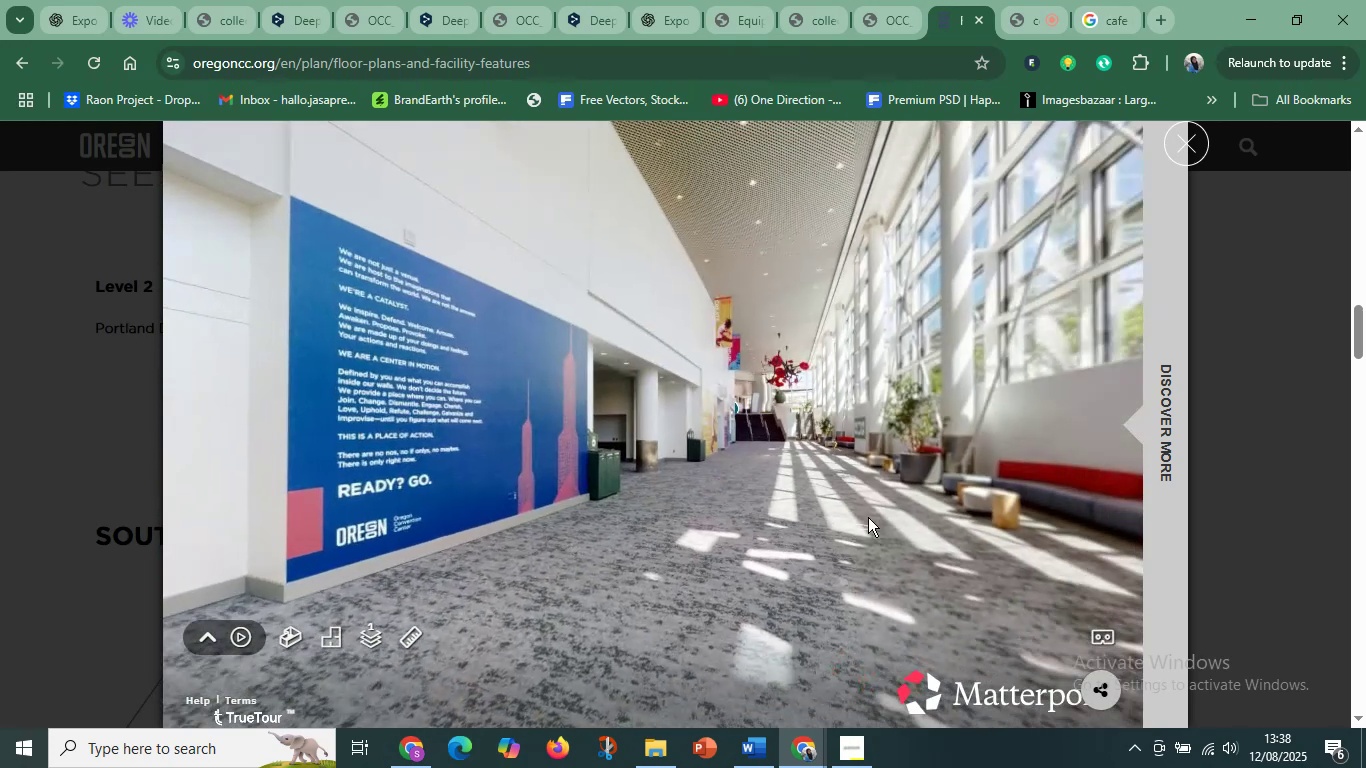 
left_click([868, 517])
 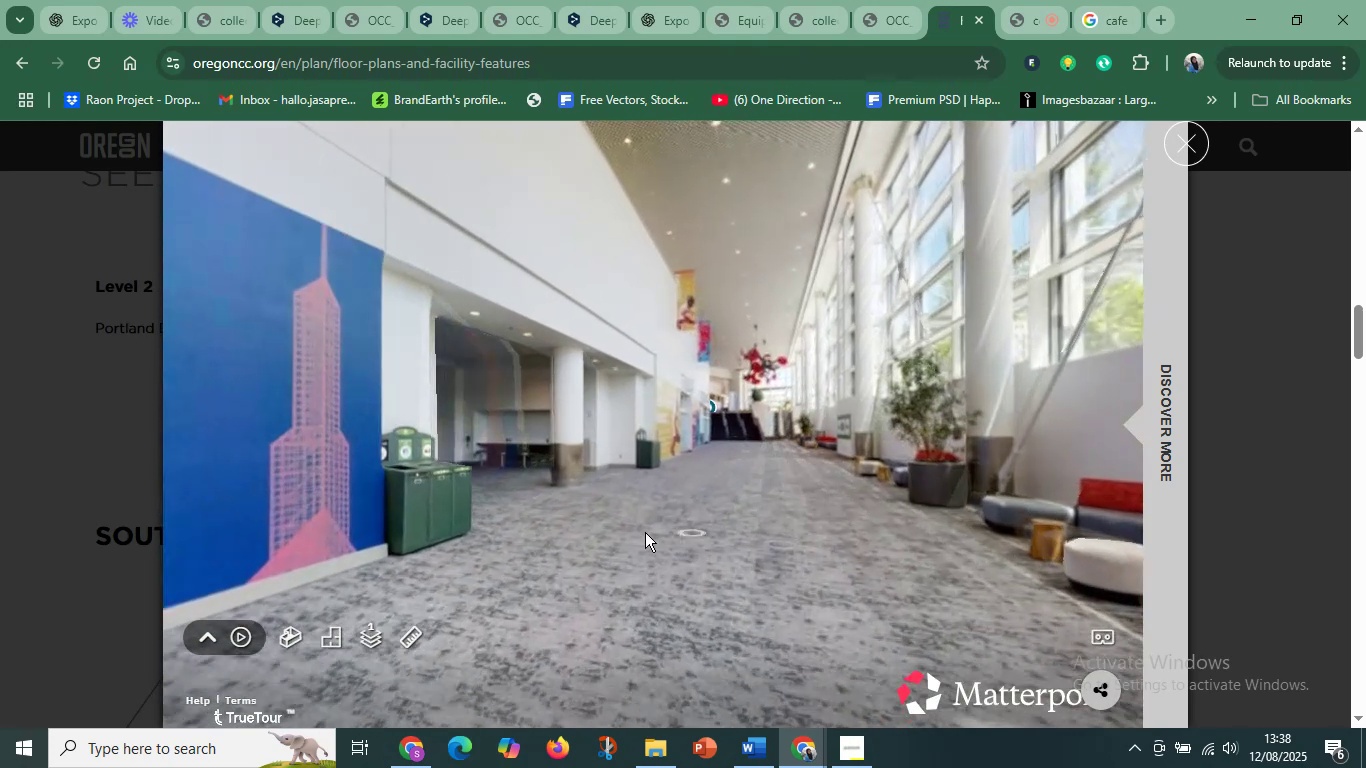 
left_click([798, 491])
 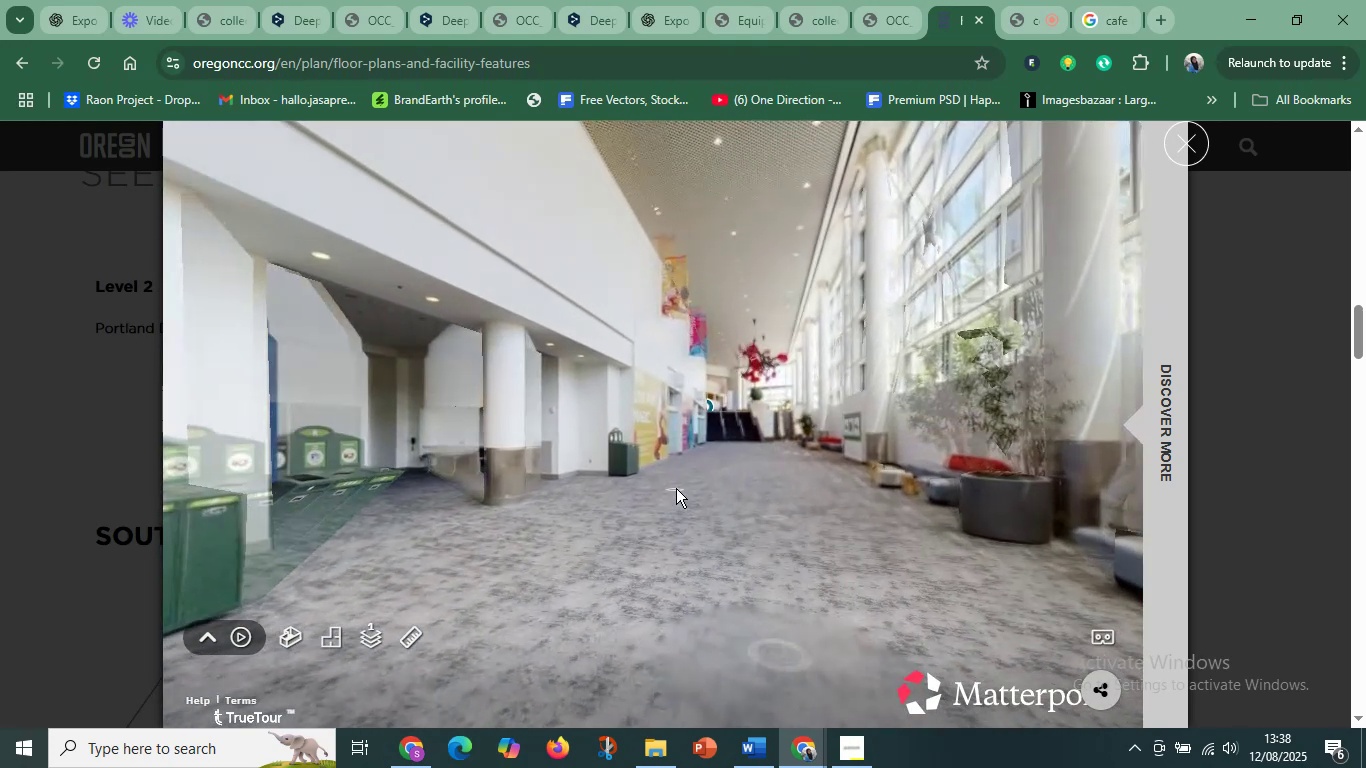 
left_click_drag(start_coordinate=[514, 492], to_coordinate=[626, 495])
 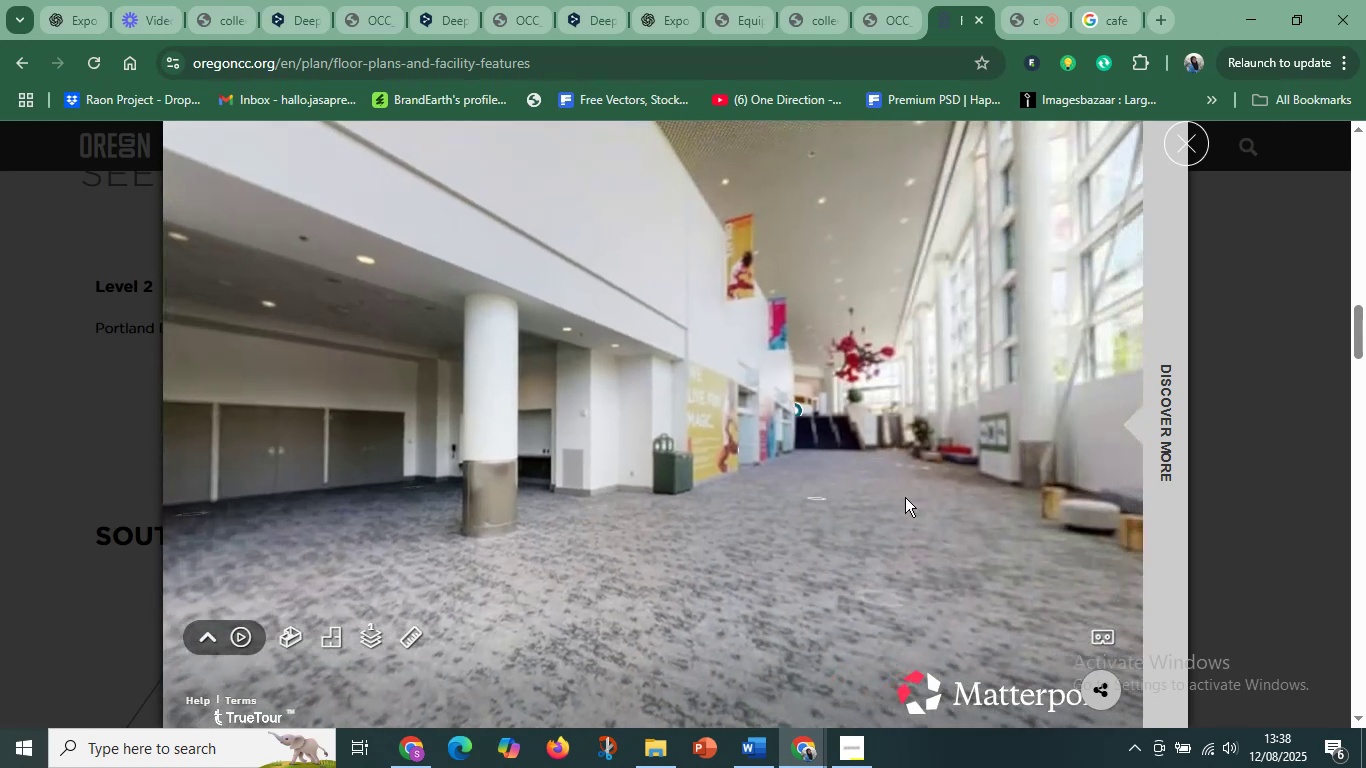 
left_click([912, 496])
 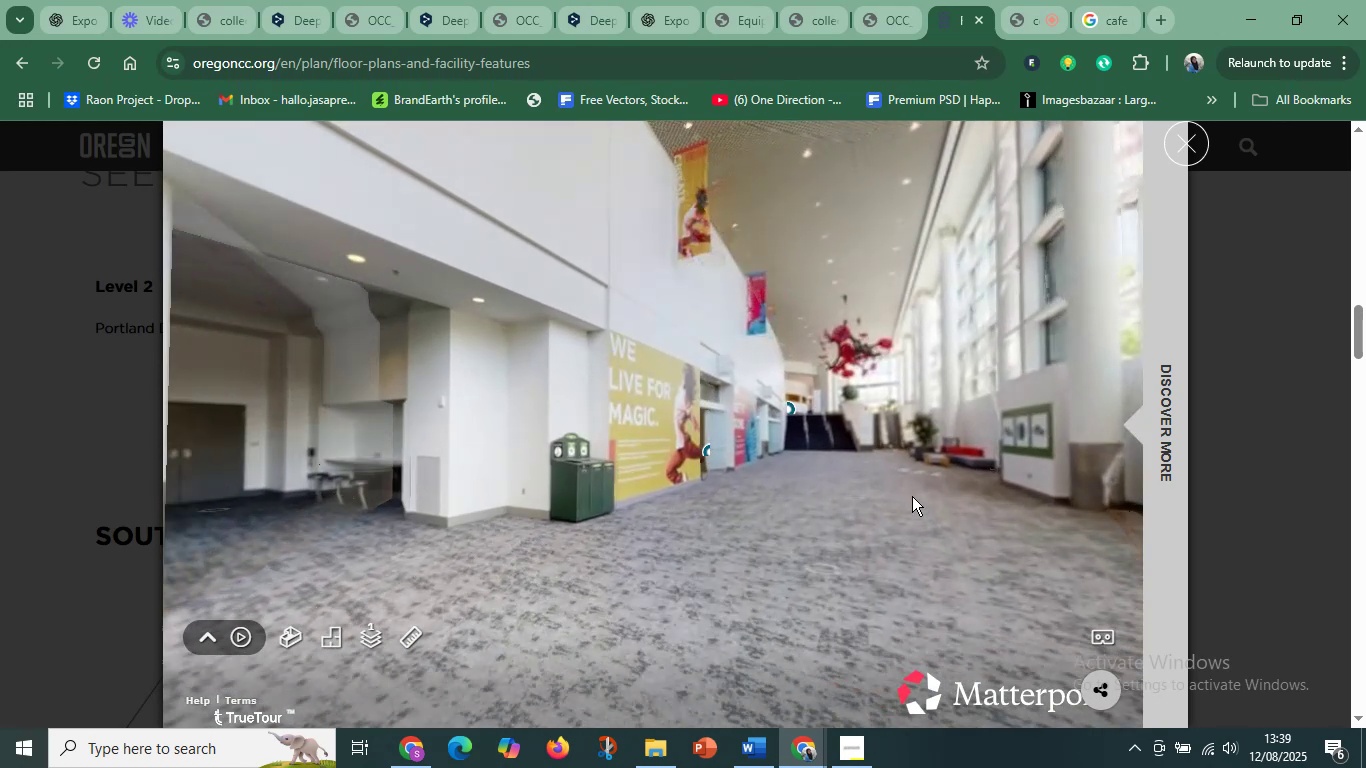 
left_click([765, 501])
 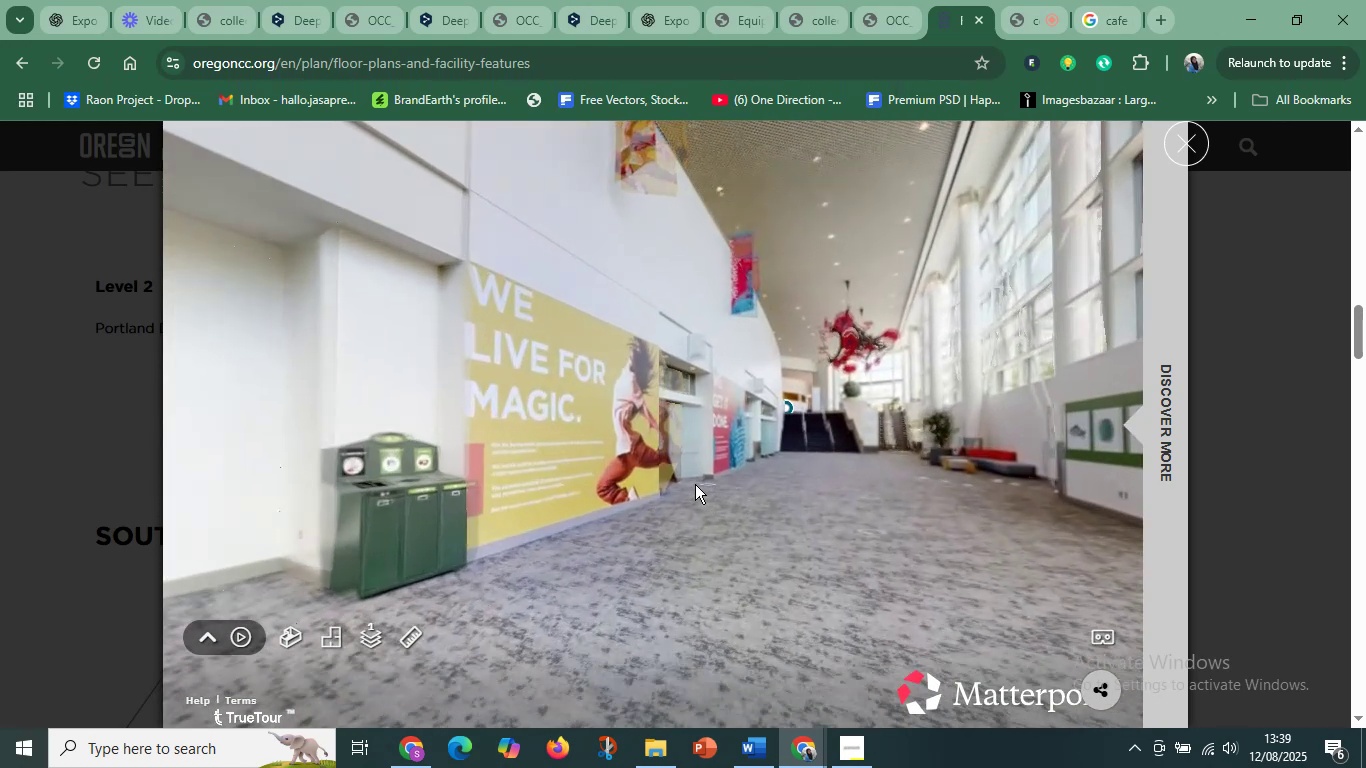 
left_click_drag(start_coordinate=[670, 472], to_coordinate=[725, 457])
 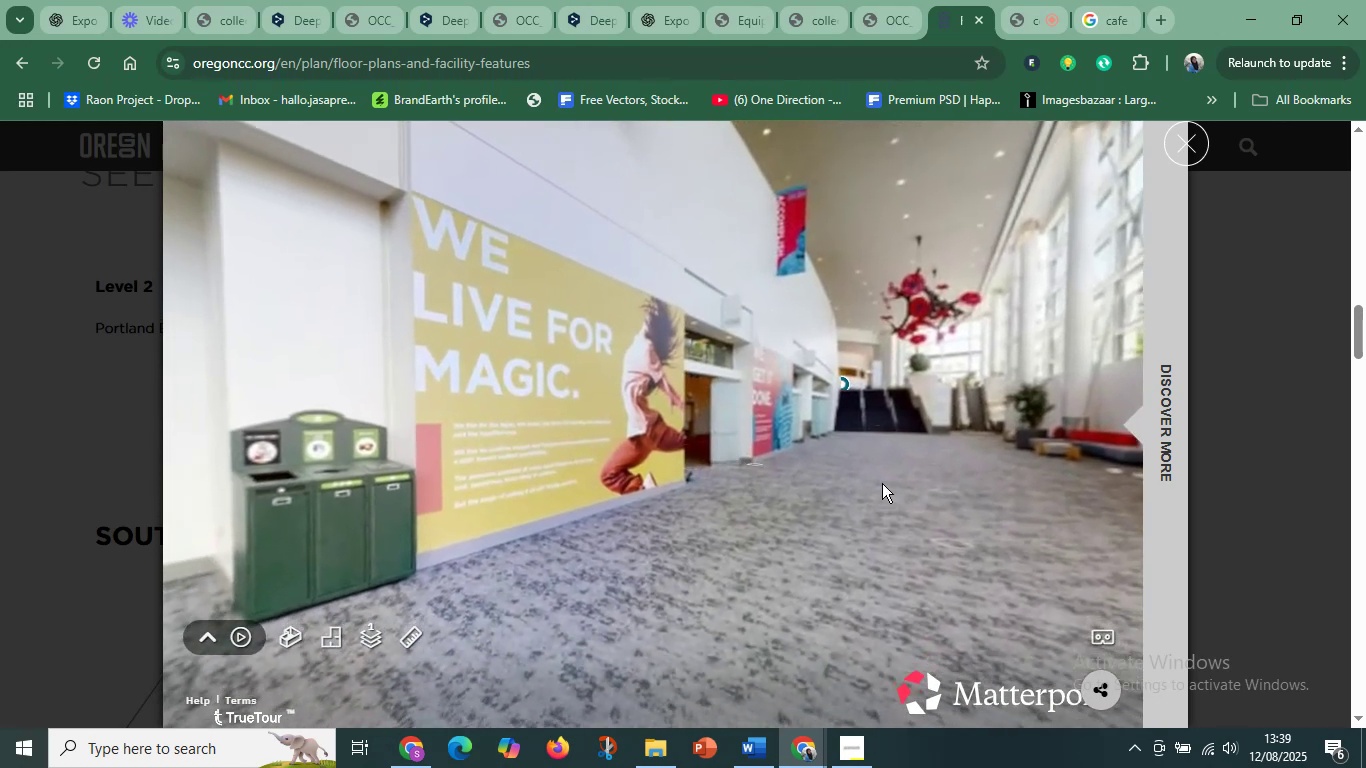 
left_click([915, 485])
 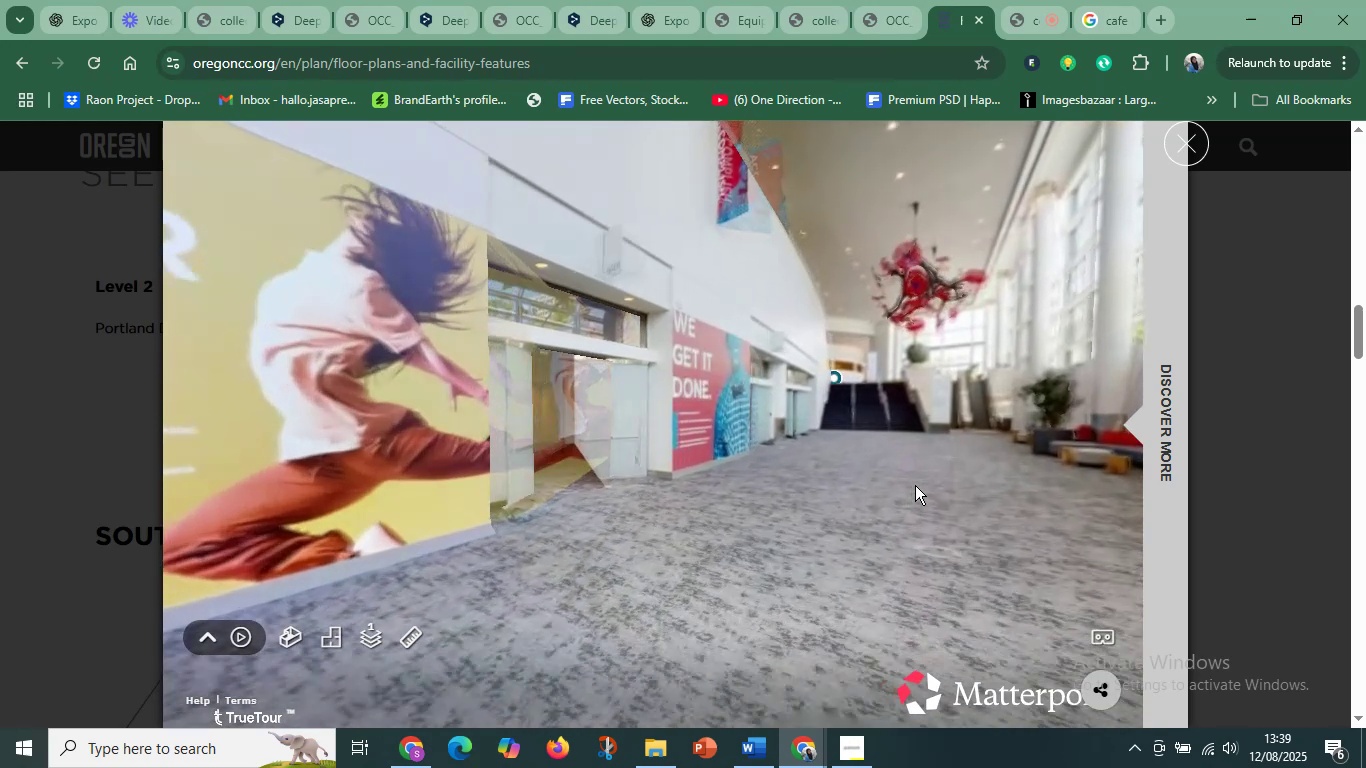 
left_click_drag(start_coordinate=[535, 512], to_coordinate=[703, 493])
 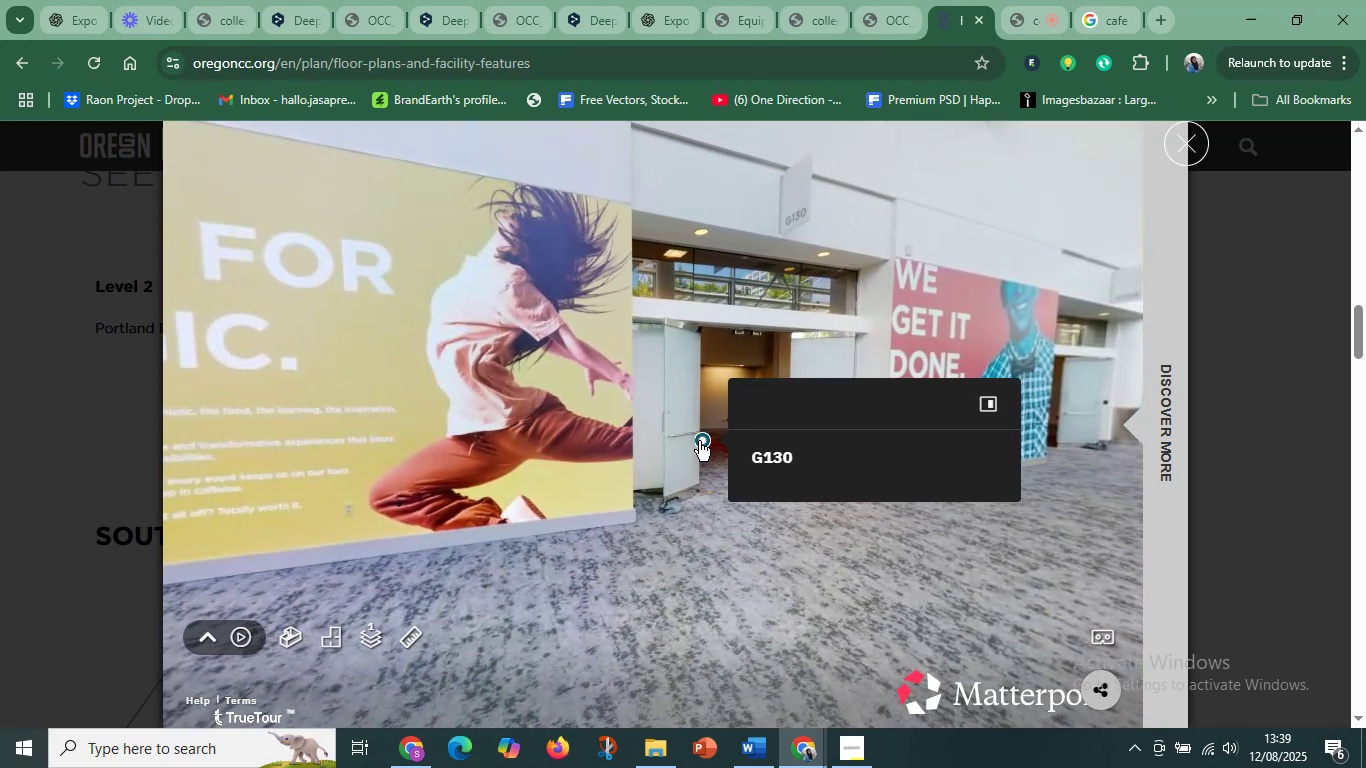 
left_click_drag(start_coordinate=[983, 524], to_coordinate=[562, 560])
 